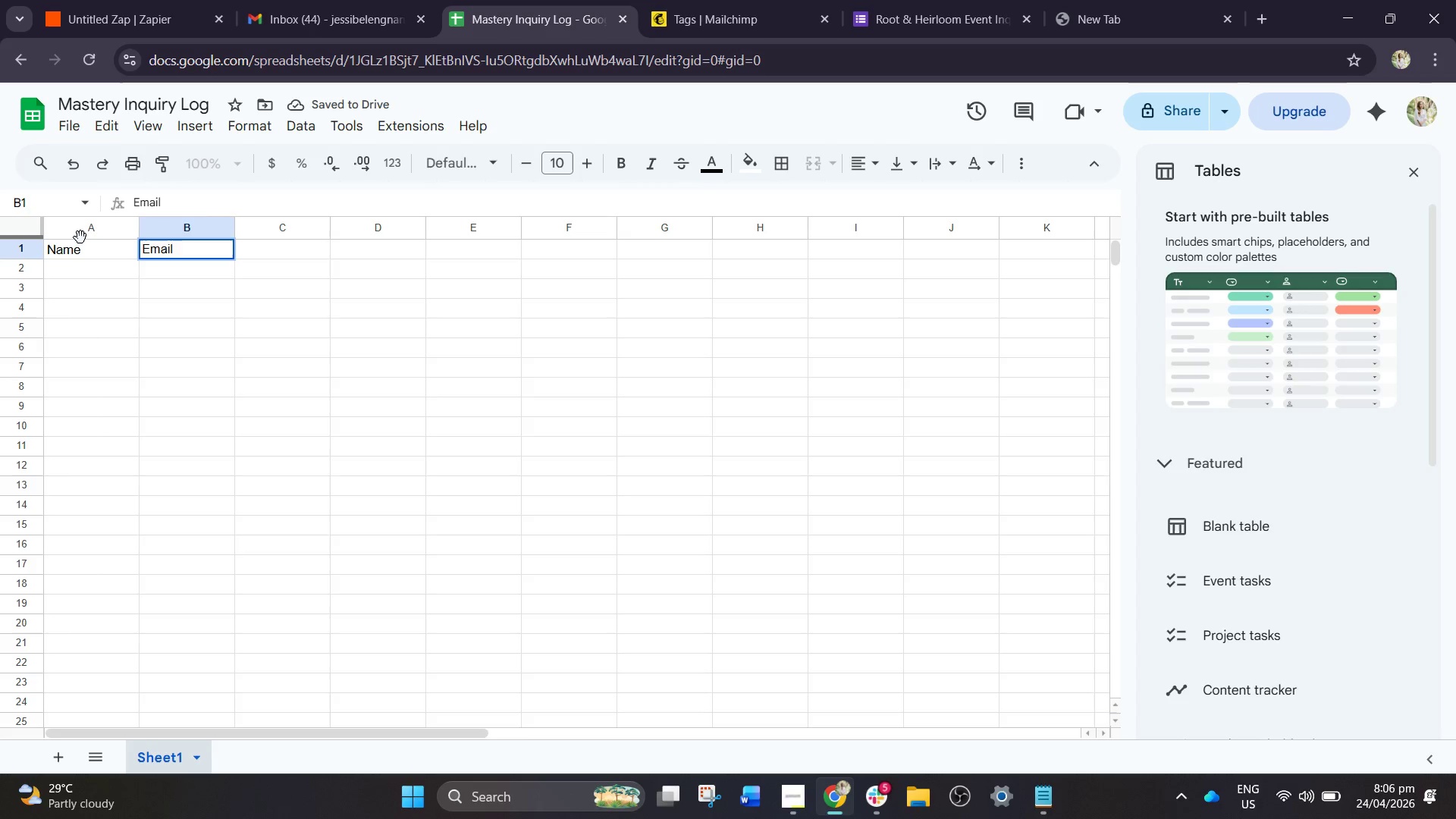 
key(ArrowRight)
 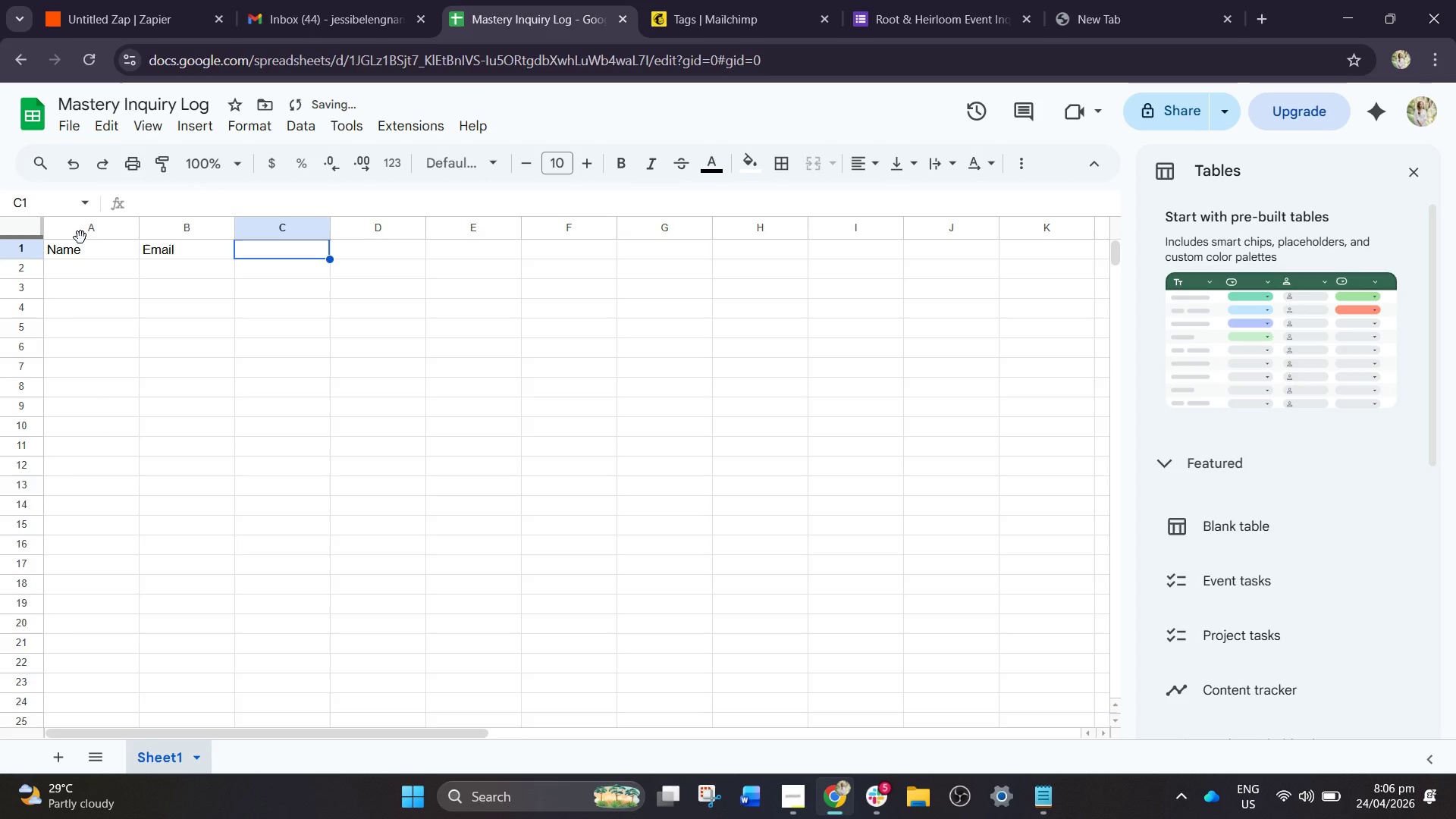 
type(Guests)
 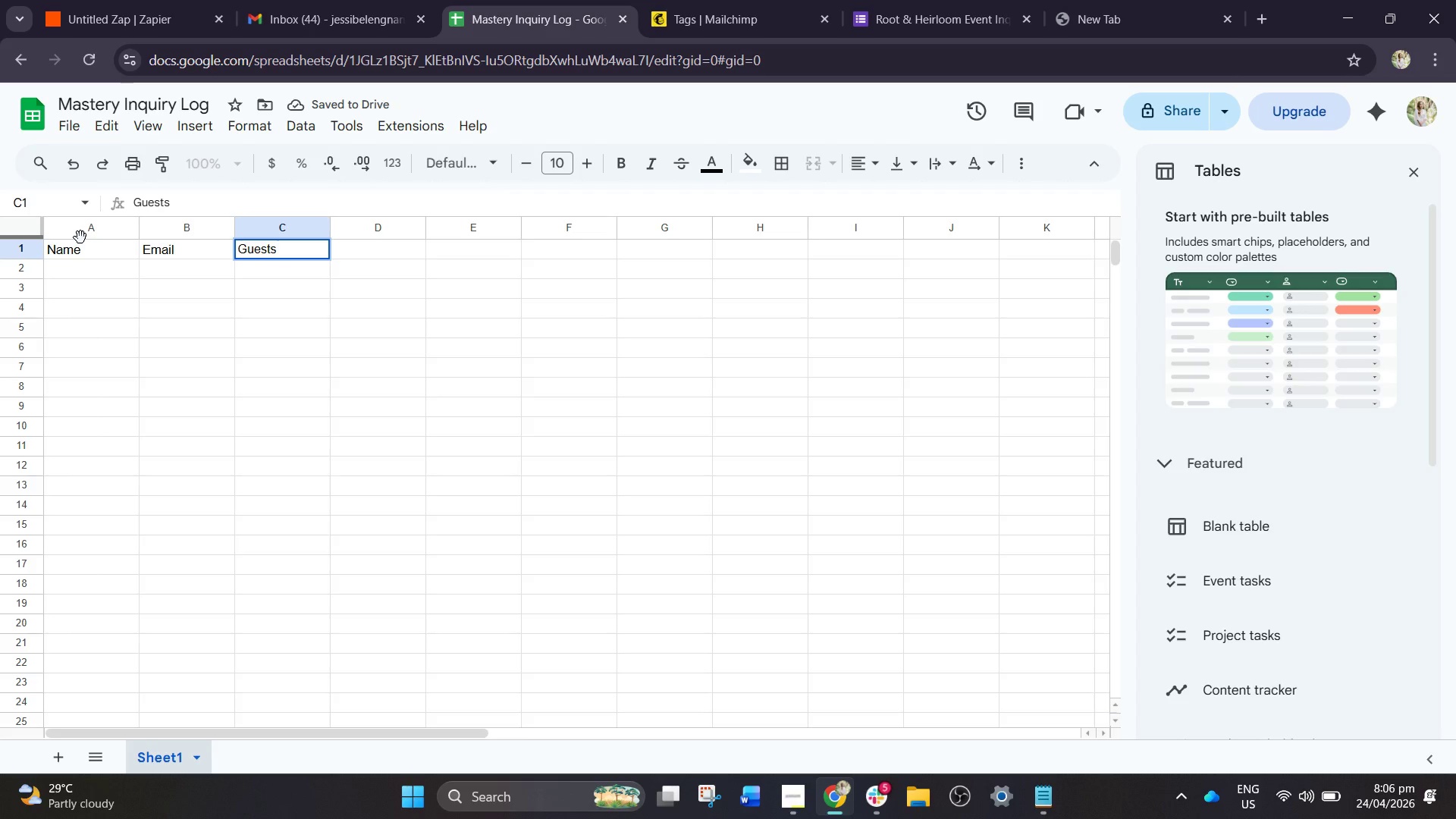 
key(ArrowRight)
 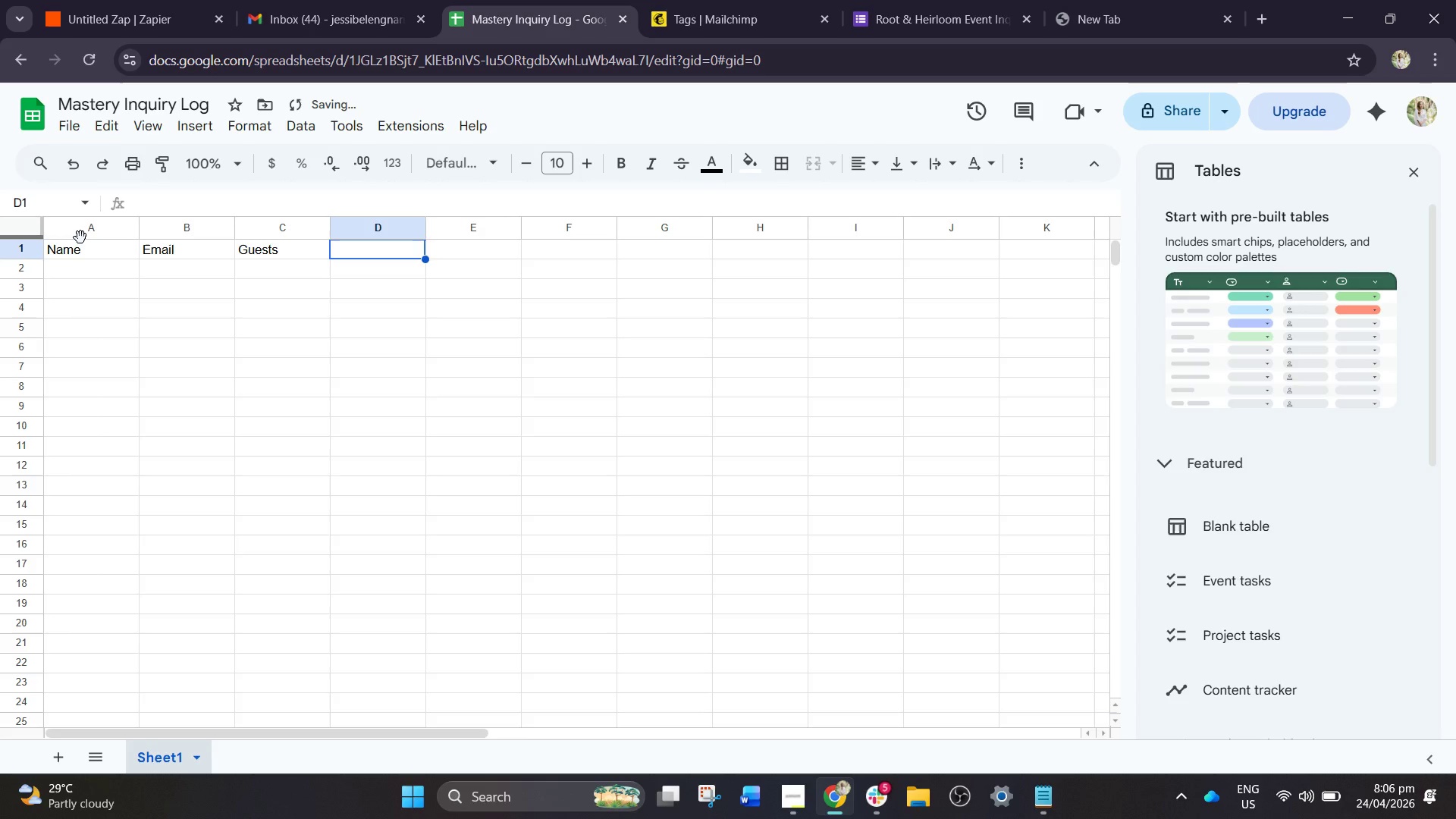 
type(Special Request)
 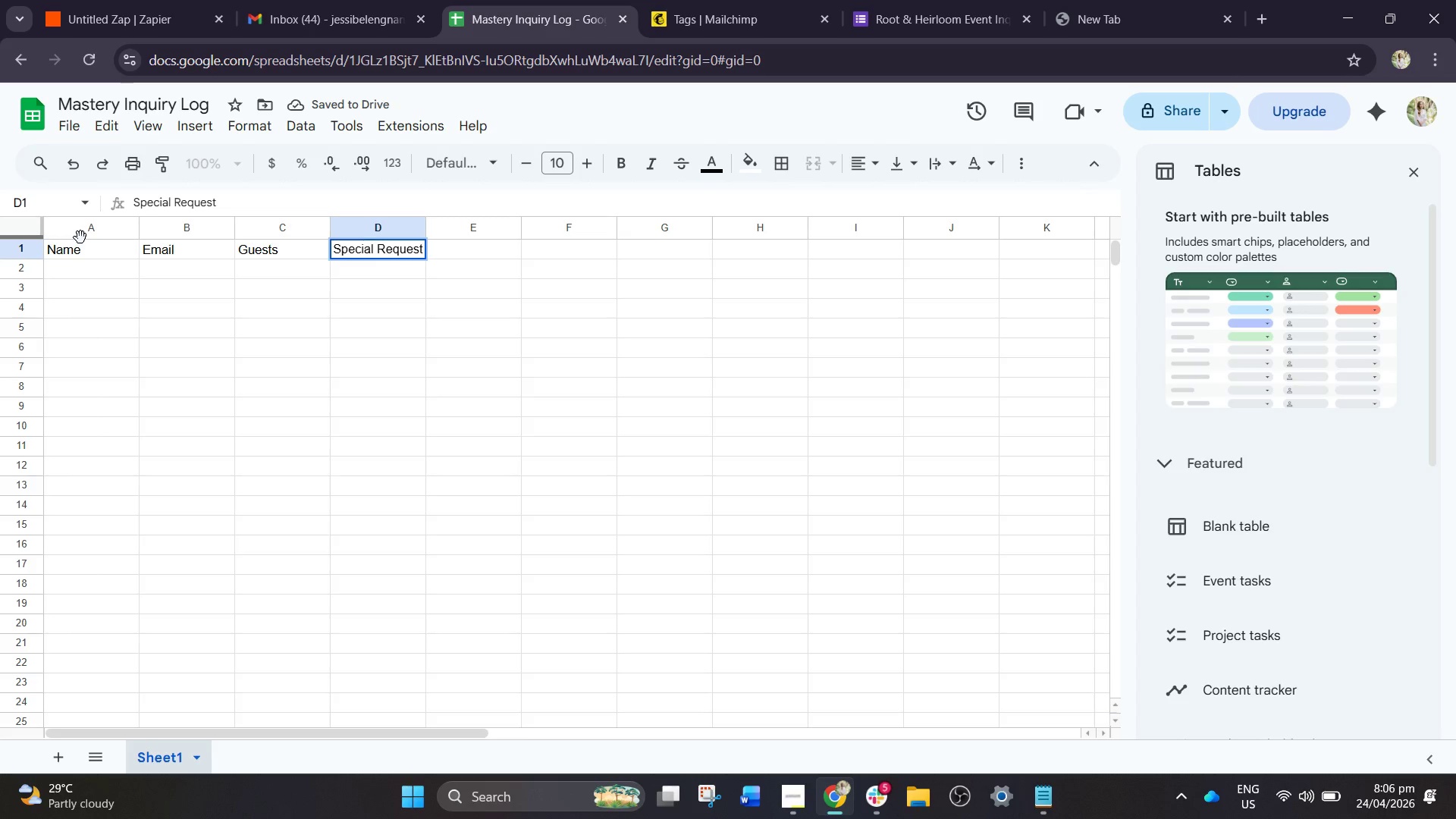 
left_click_drag(start_coordinate=[532, 383], to_coordinate=[533, 379])
 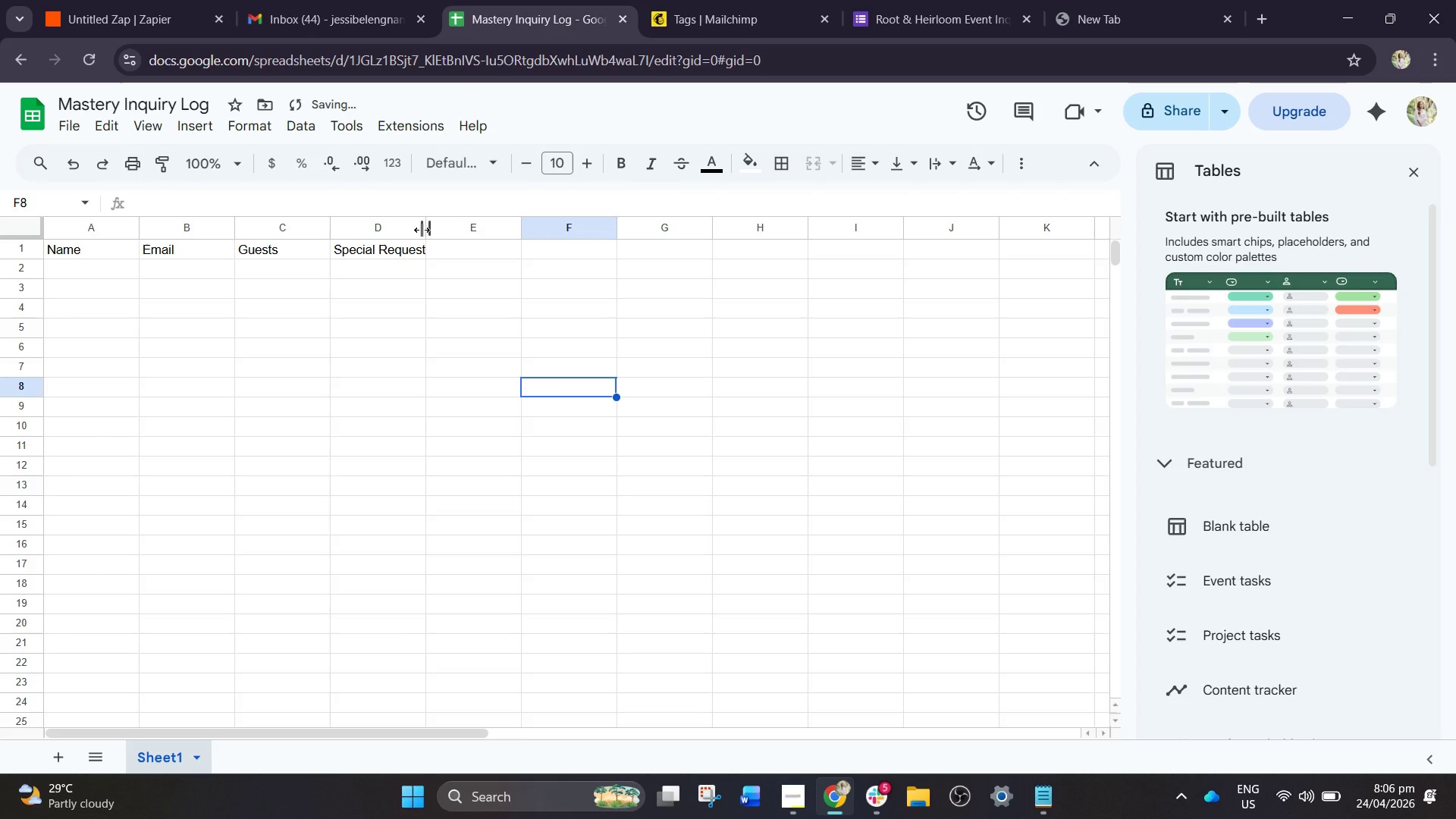 
left_click_drag(start_coordinate=[422, 230], to_coordinate=[469, 237])
 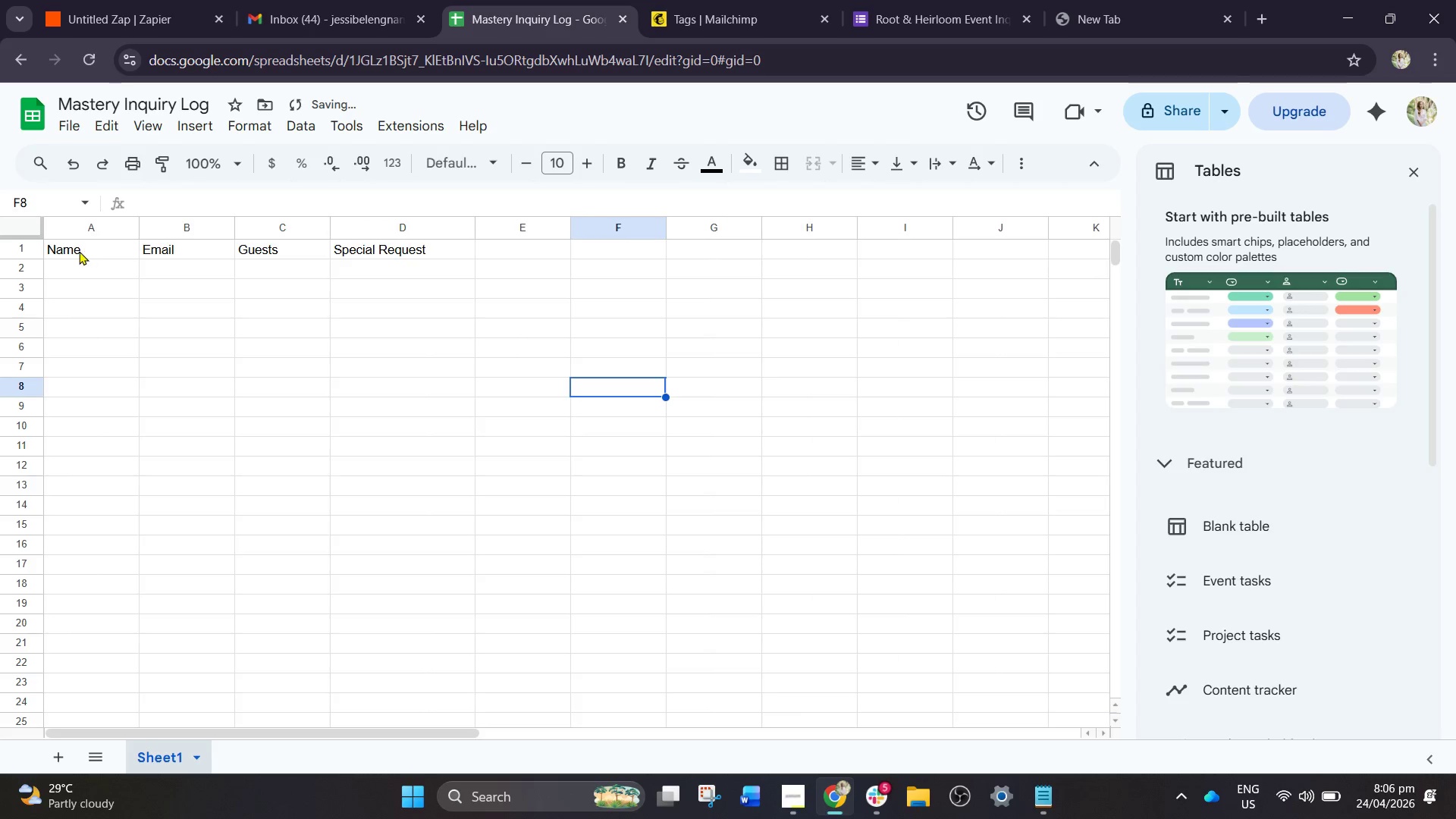 
left_click_drag(start_coordinate=[60, 251], to_coordinate=[399, 259])
 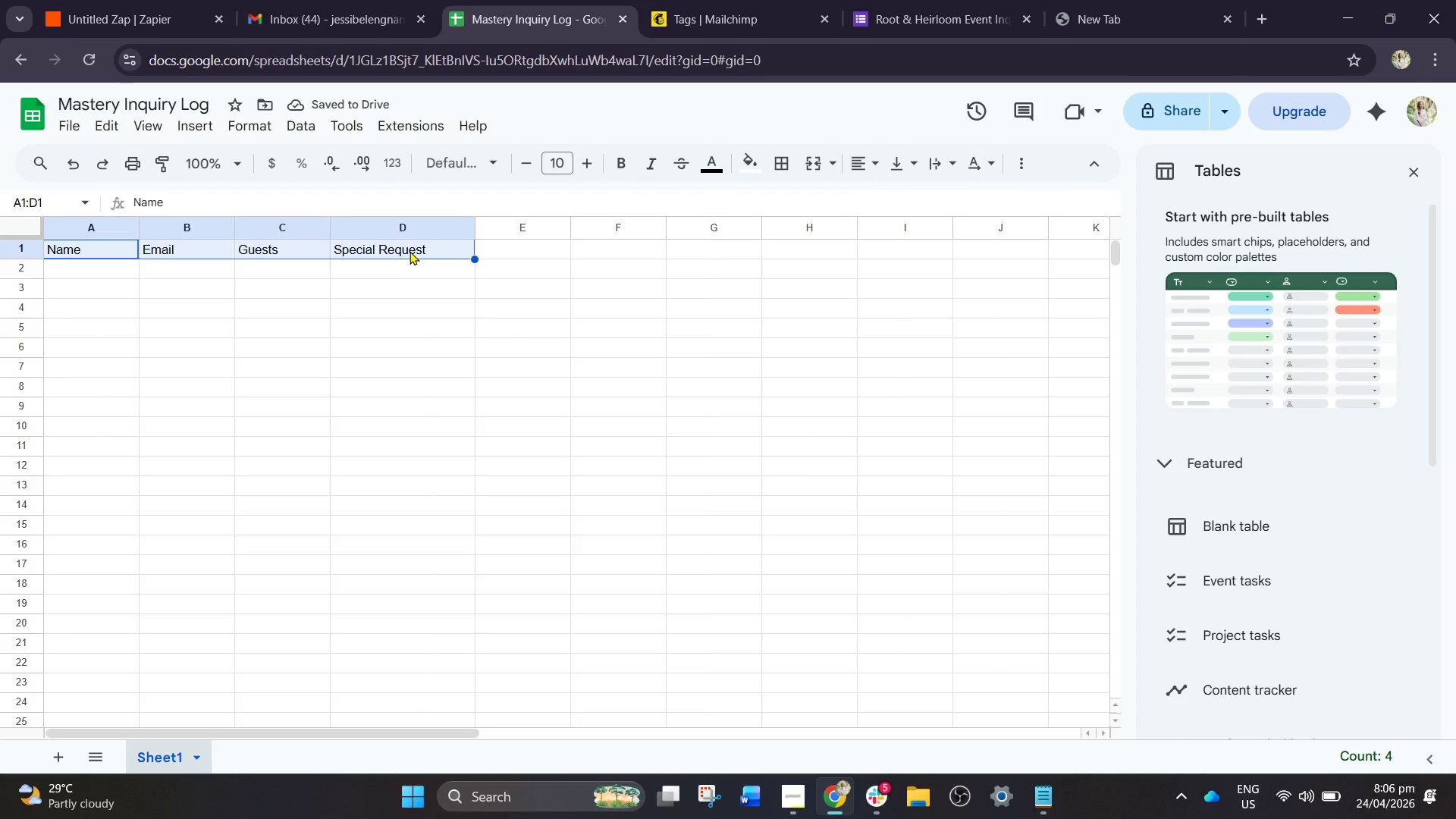 
right_click([409, 249])
 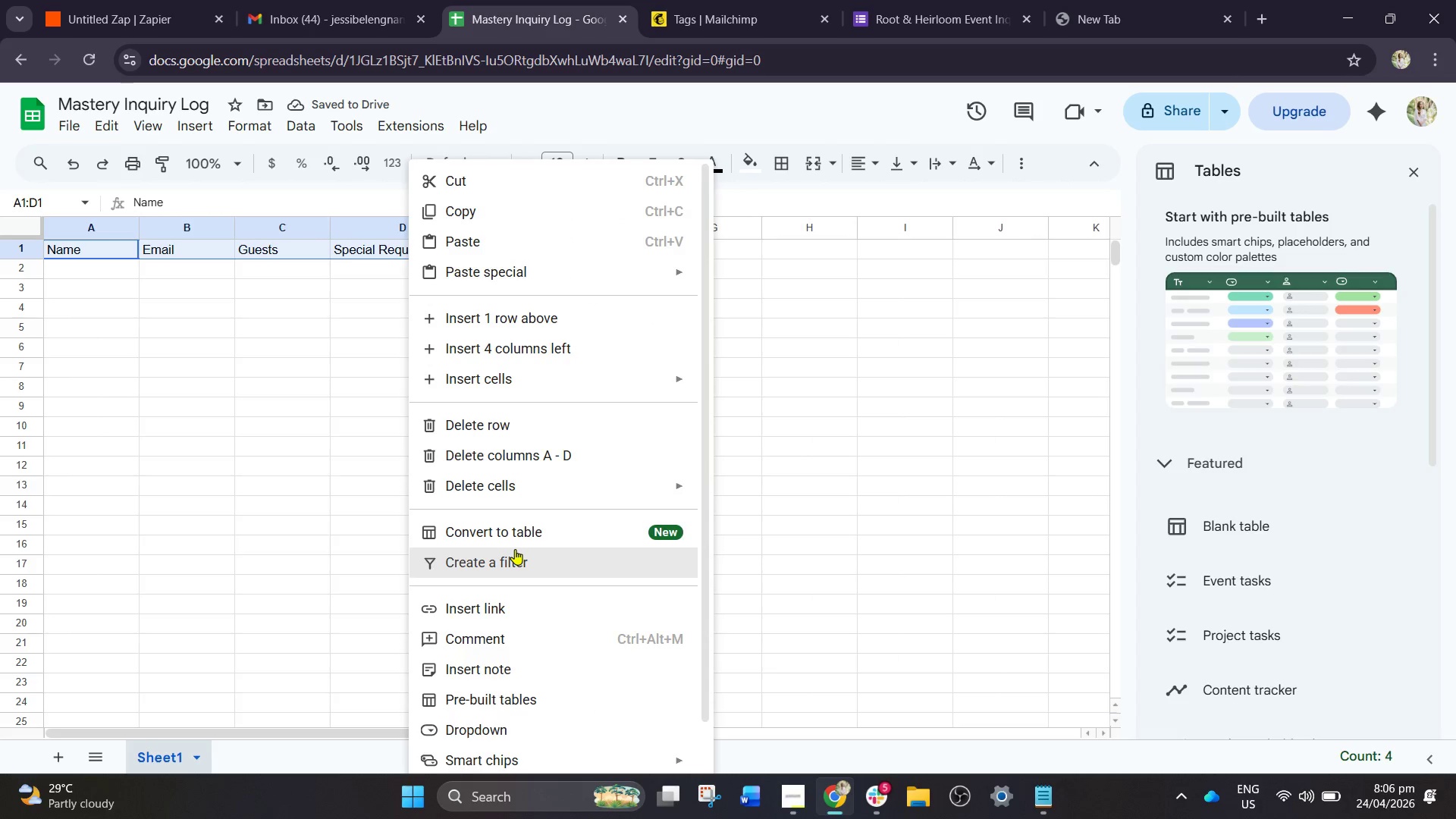 
left_click([522, 540])
 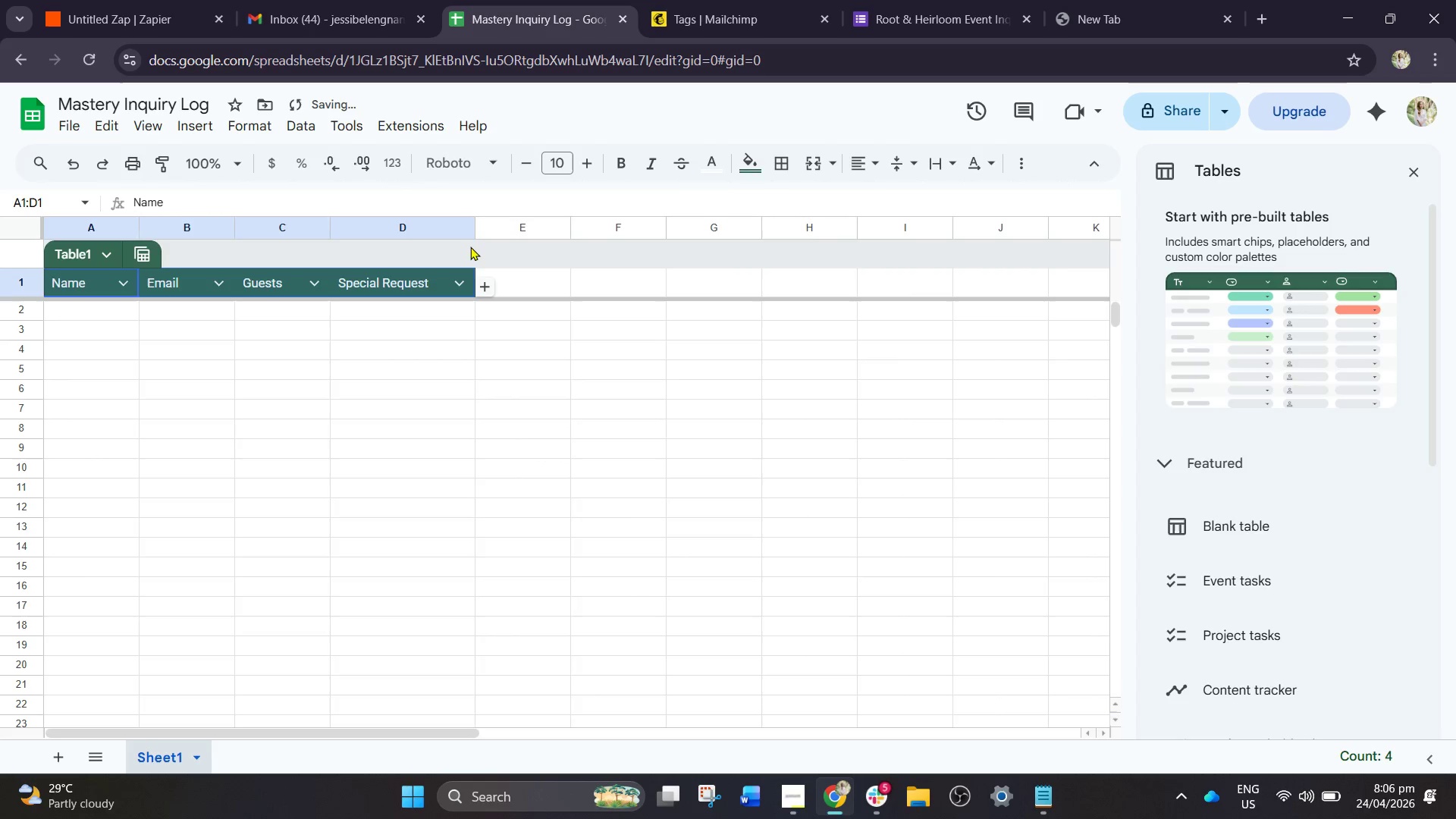 
left_click_drag(start_coordinate=[475, 232], to_coordinate=[582, 263])
 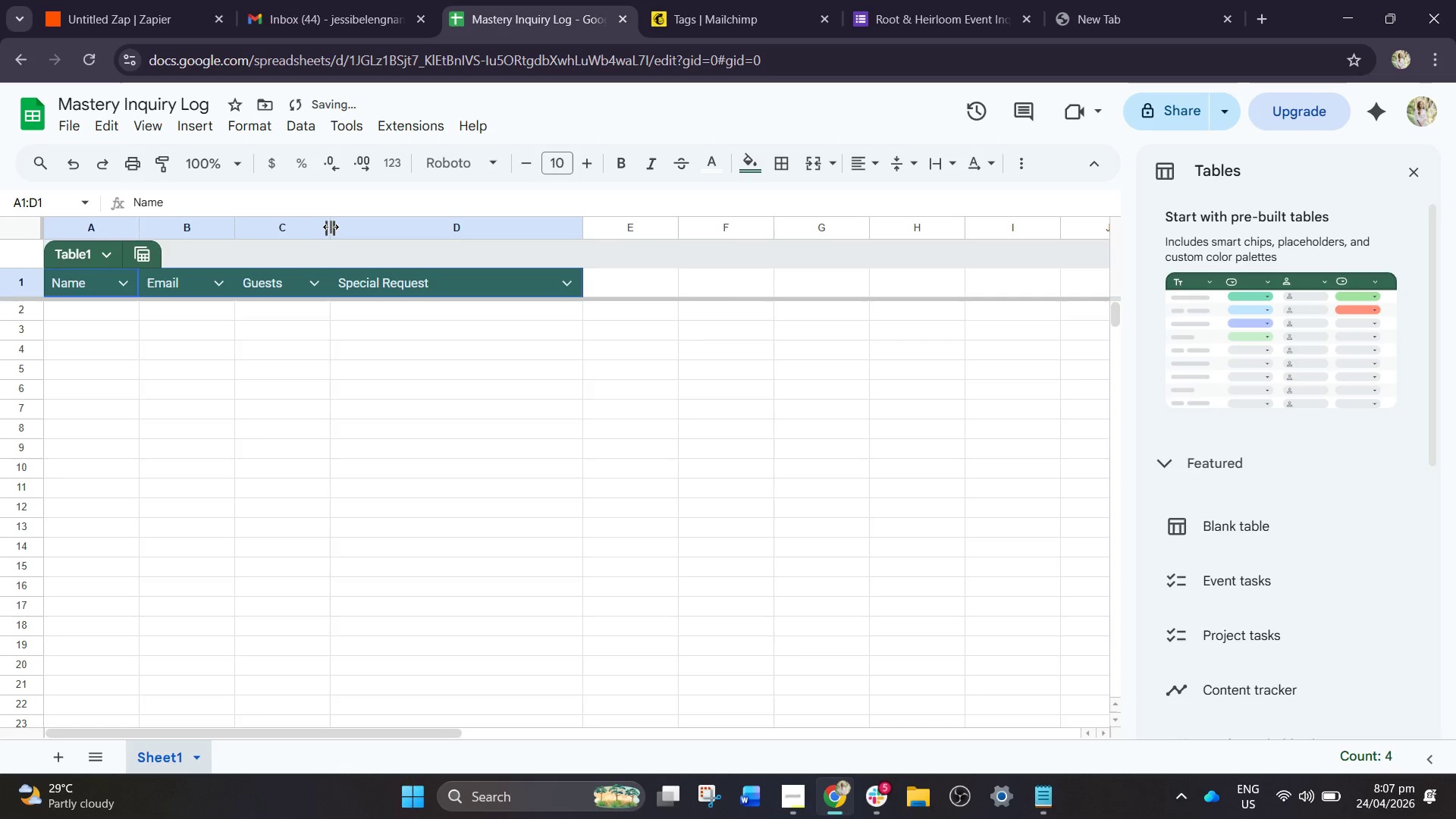 
left_click_drag(start_coordinate=[331, 227], to_coordinate=[426, 239])
 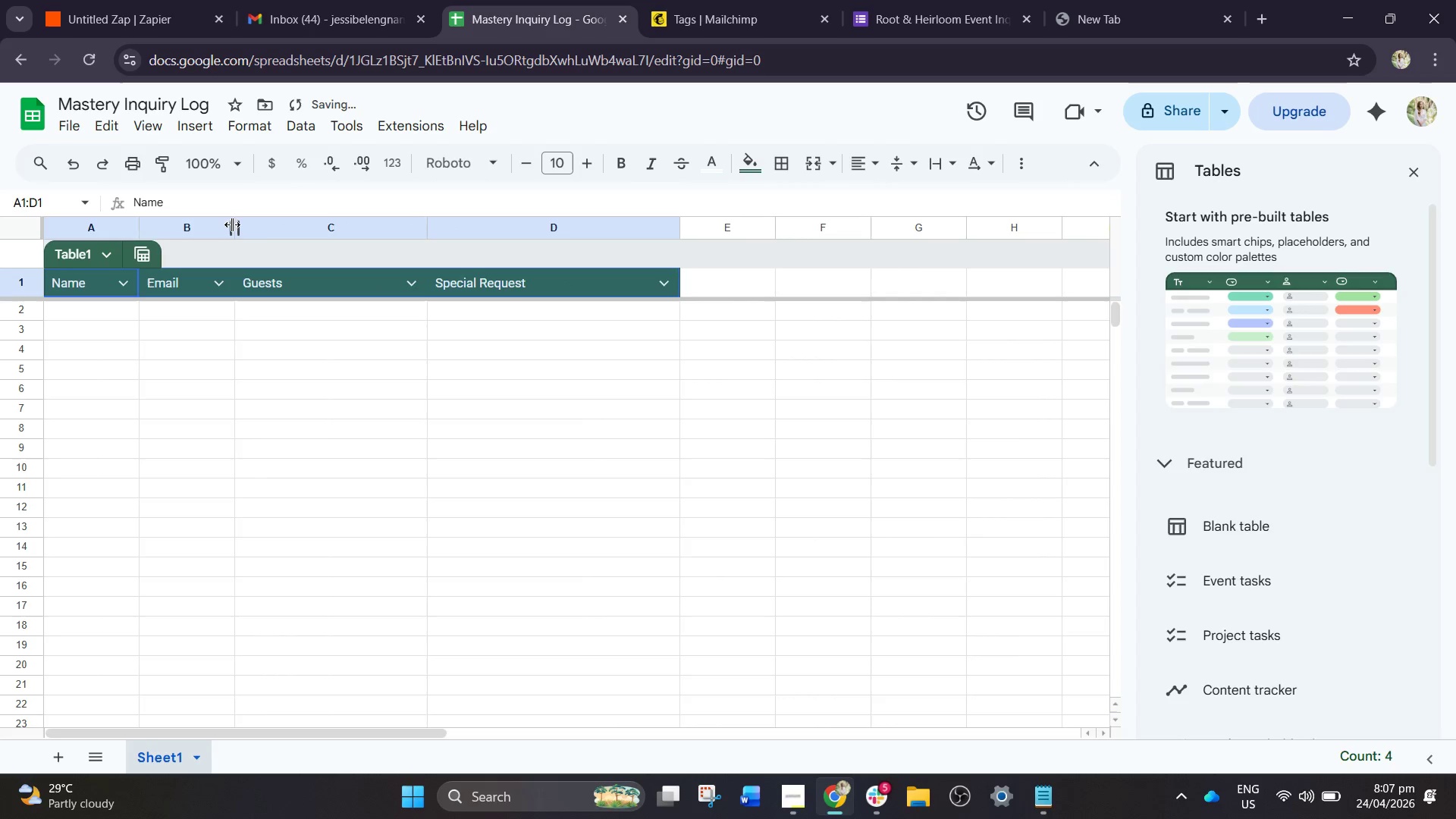 
left_click_drag(start_coordinate=[234, 224], to_coordinate=[352, 249])
 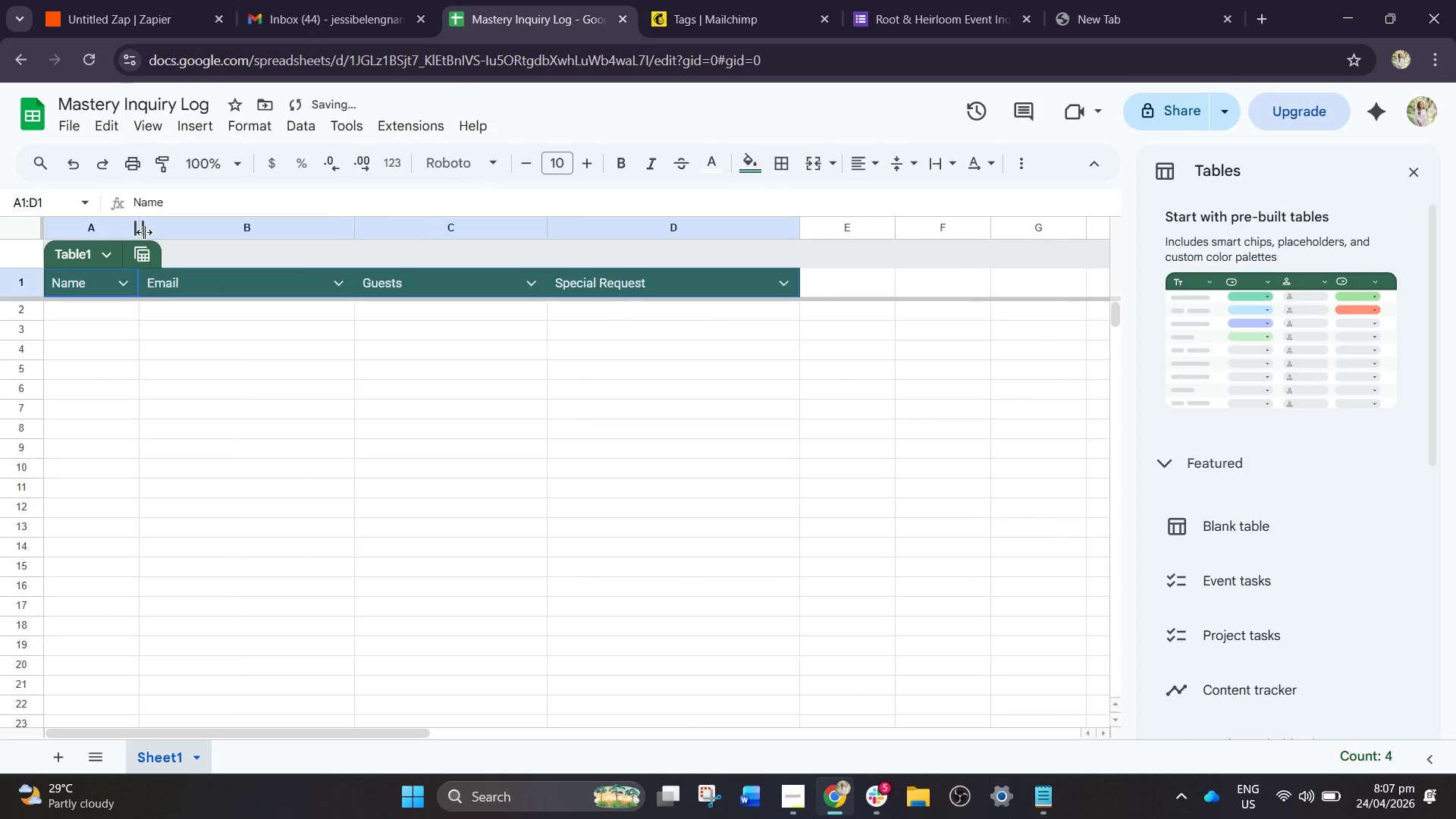 
left_click_drag(start_coordinate=[144, 232], to_coordinate=[231, 246])
 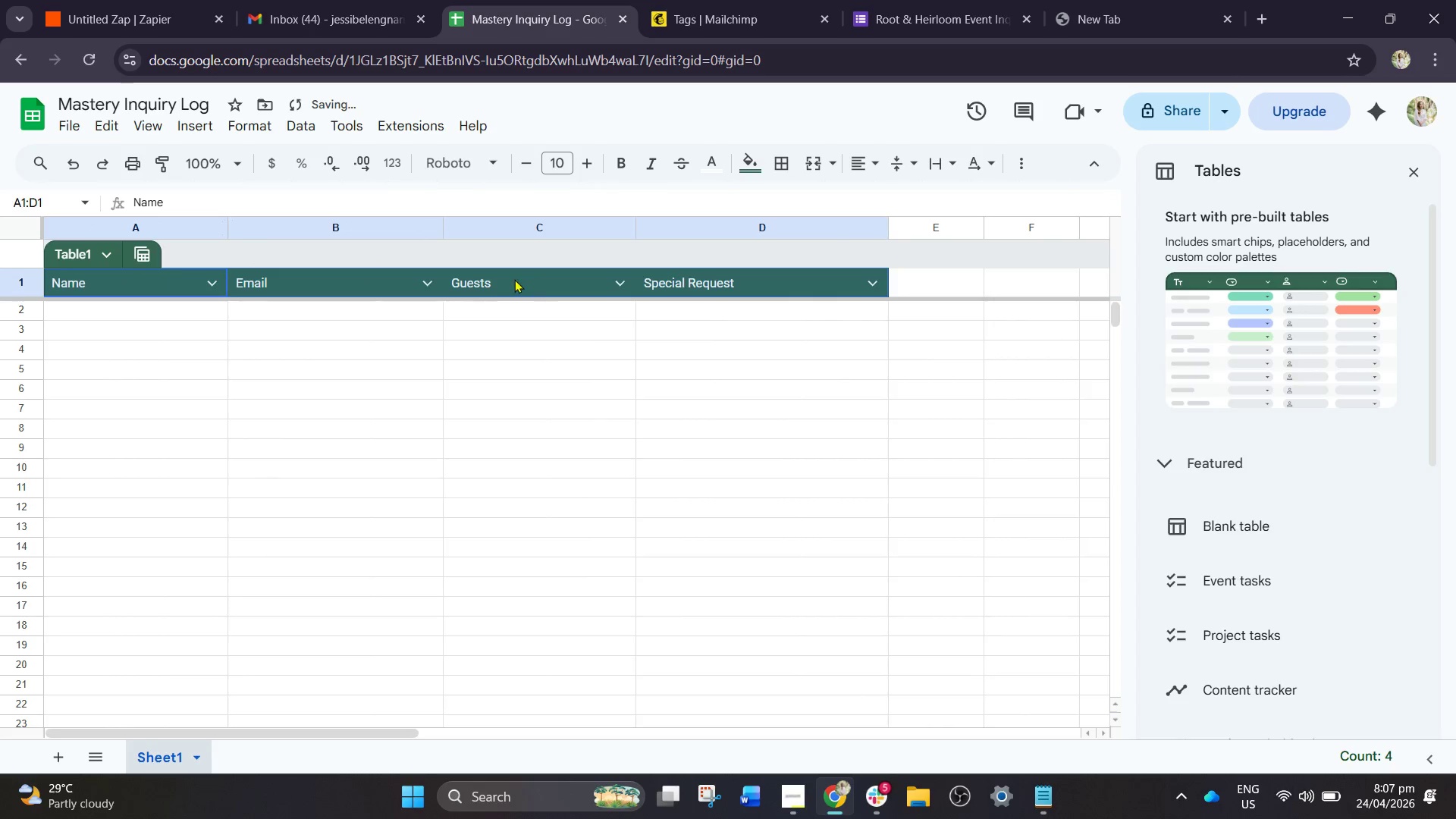 
left_click([513, 376])
 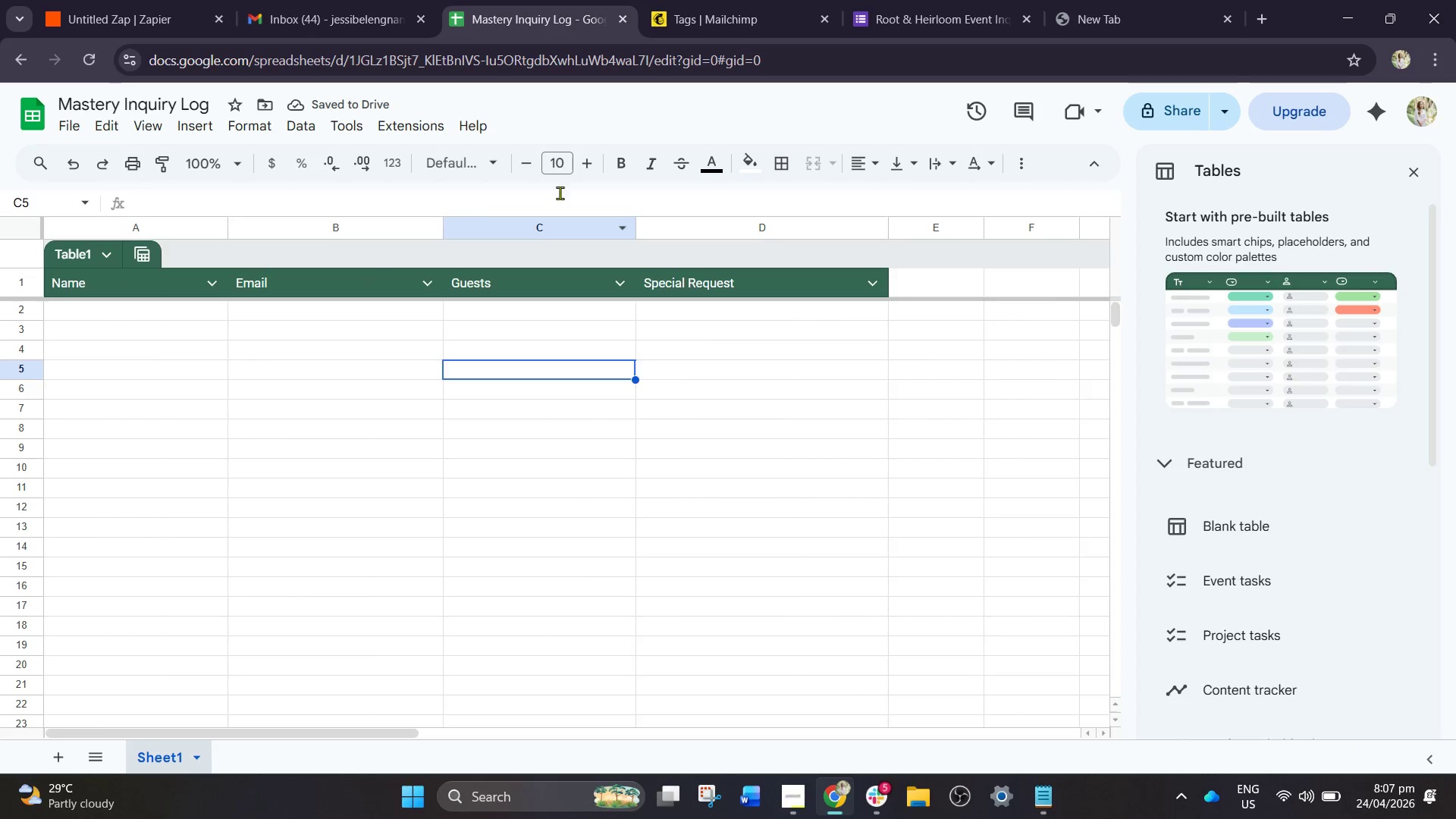 
left_click([681, 4])
 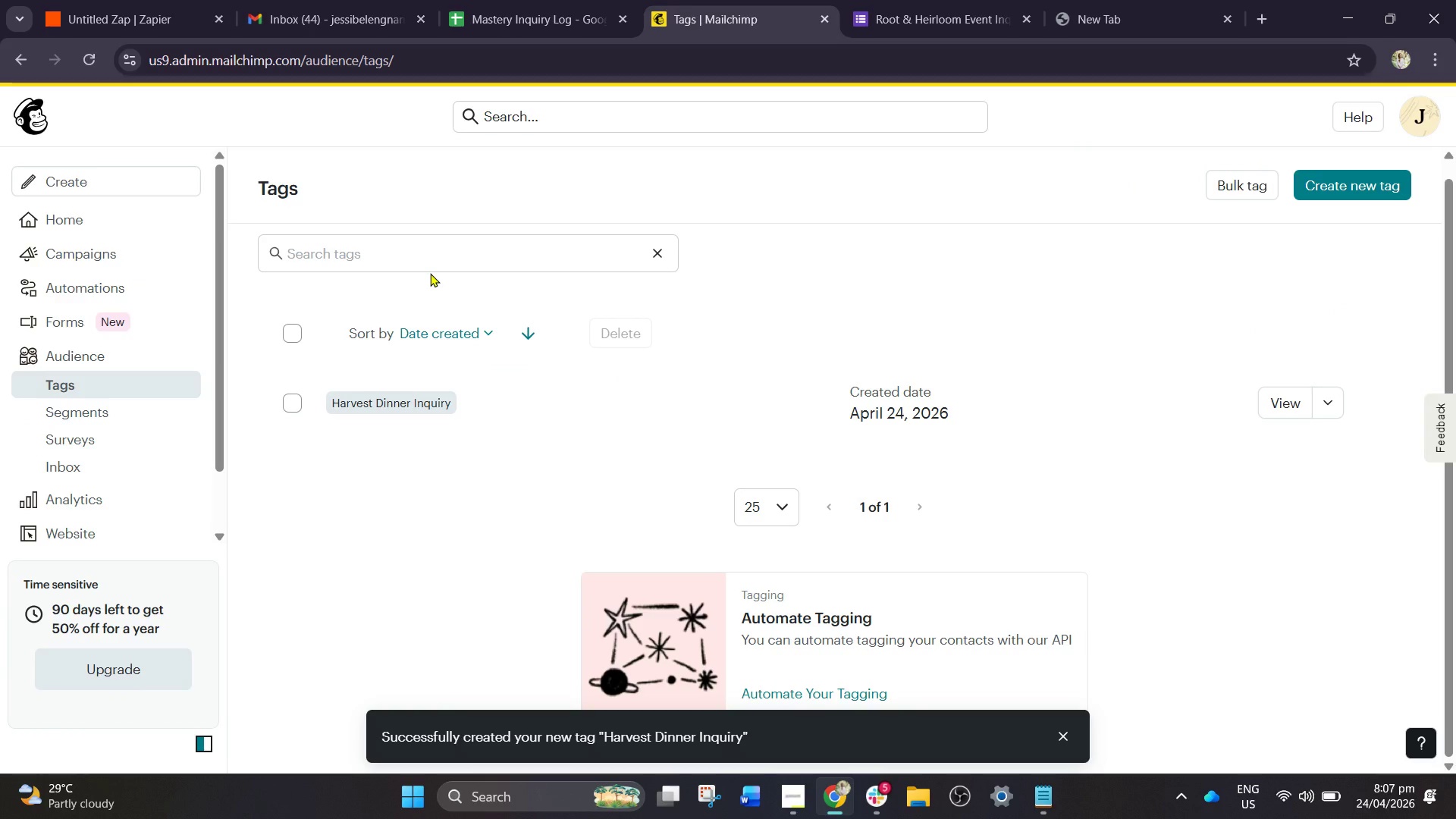 
wait(10.27)
 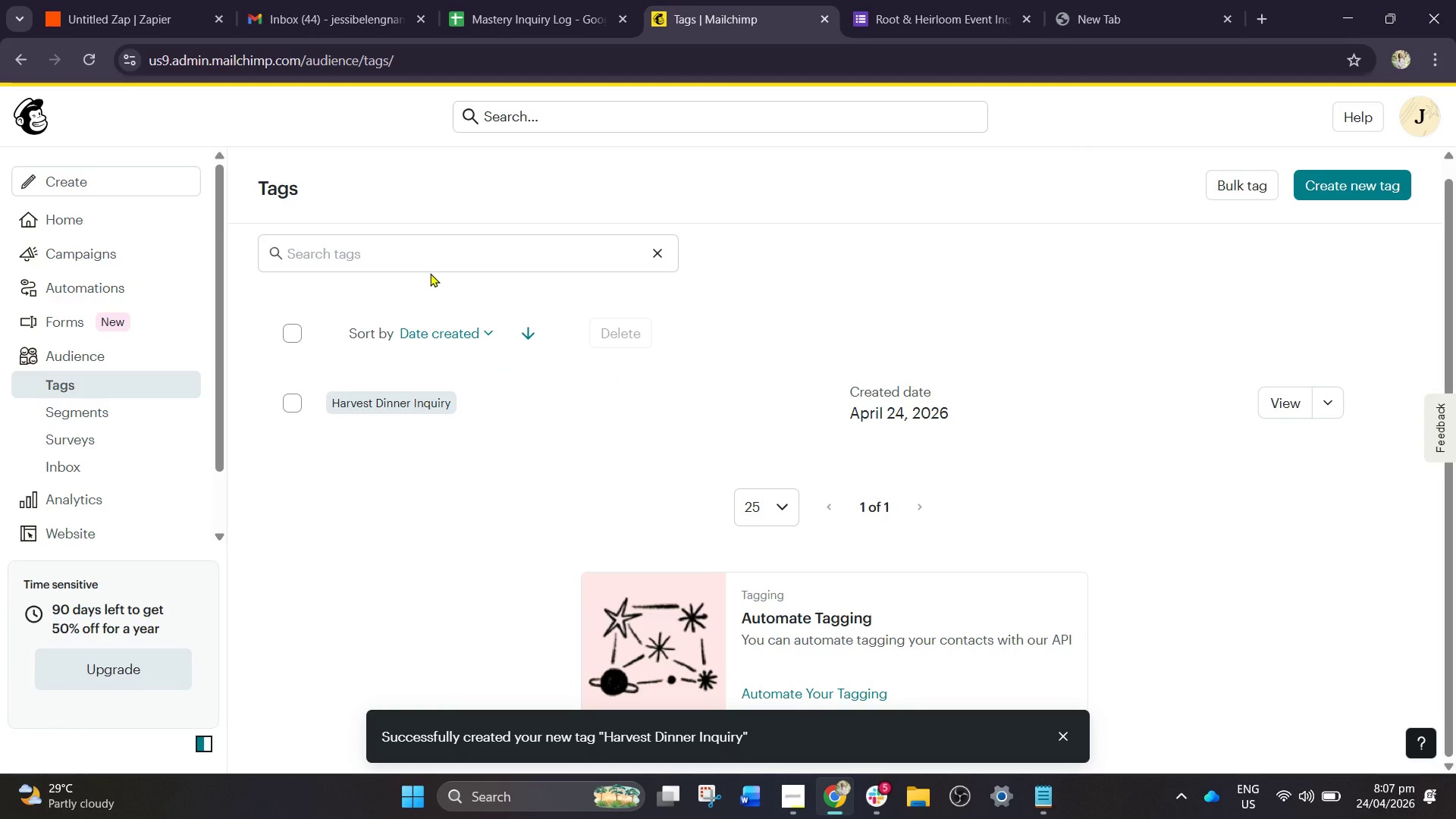 
left_click([551, 0])
 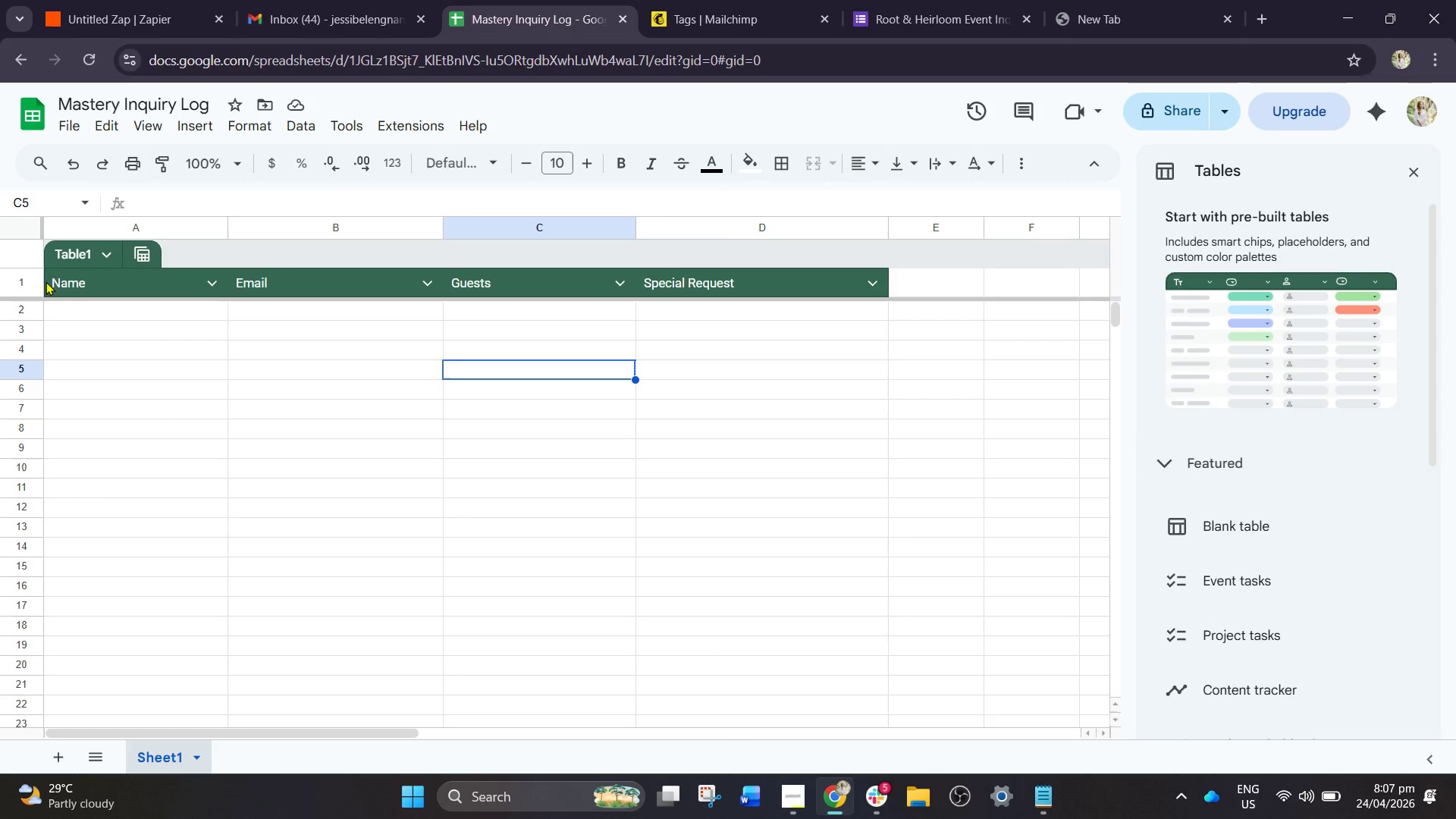 
left_click([137, 279])
 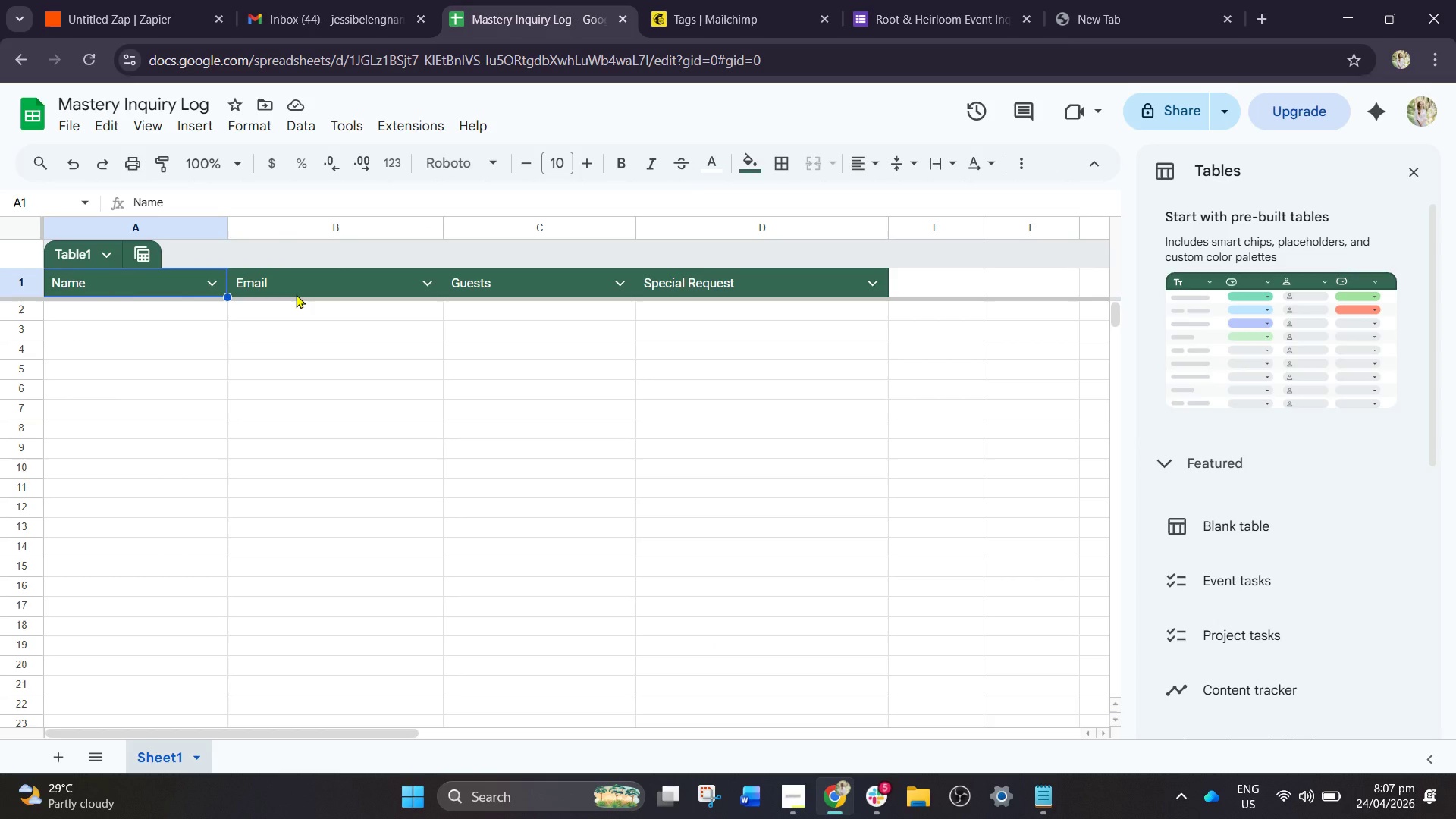 
type(DateF)
key(Backspace)
type(Gies)
key(Backspace)
key(Backspace)
key(Backspace)
type(uest Name)
 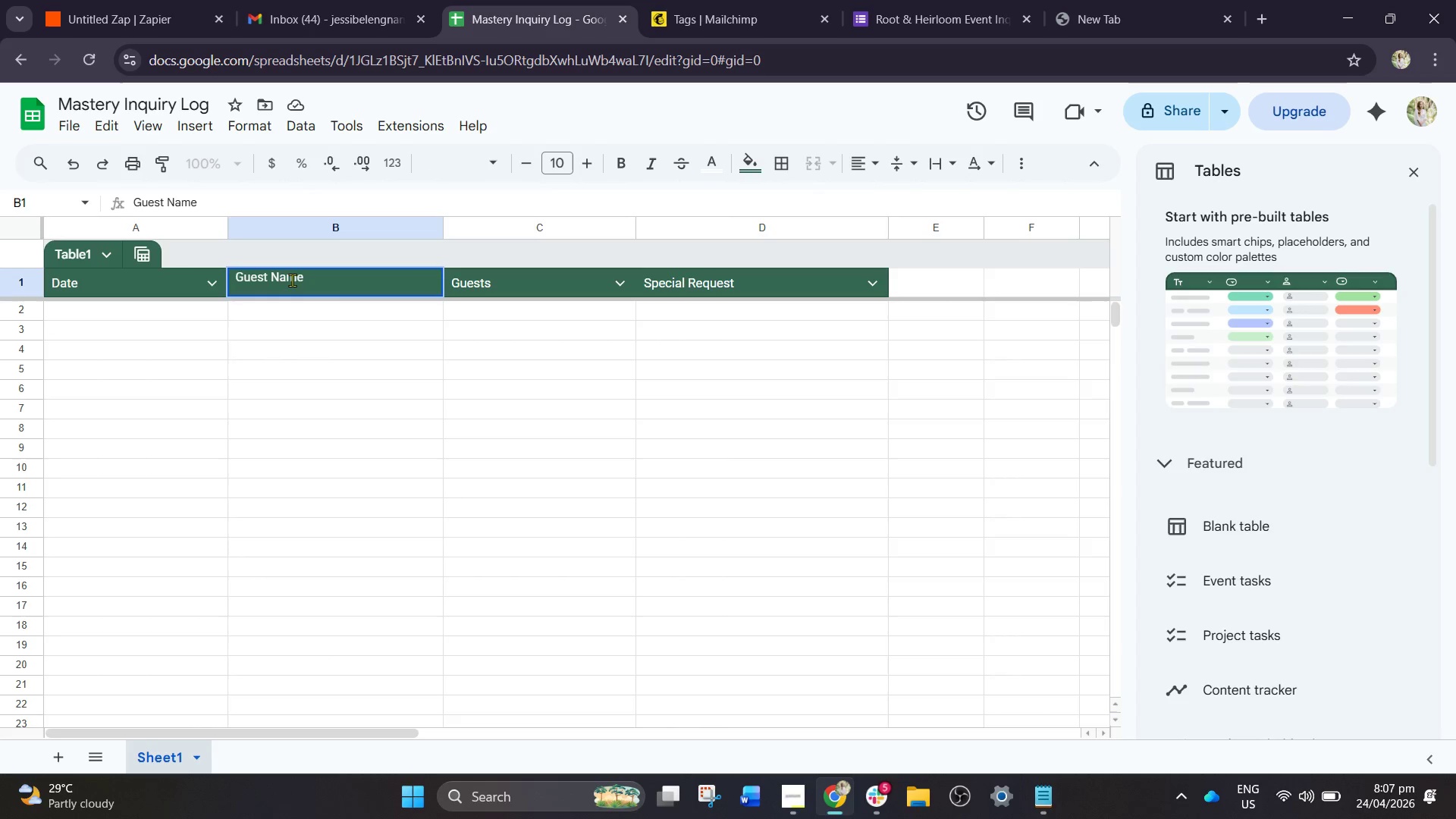 
left_click([536, 287])
 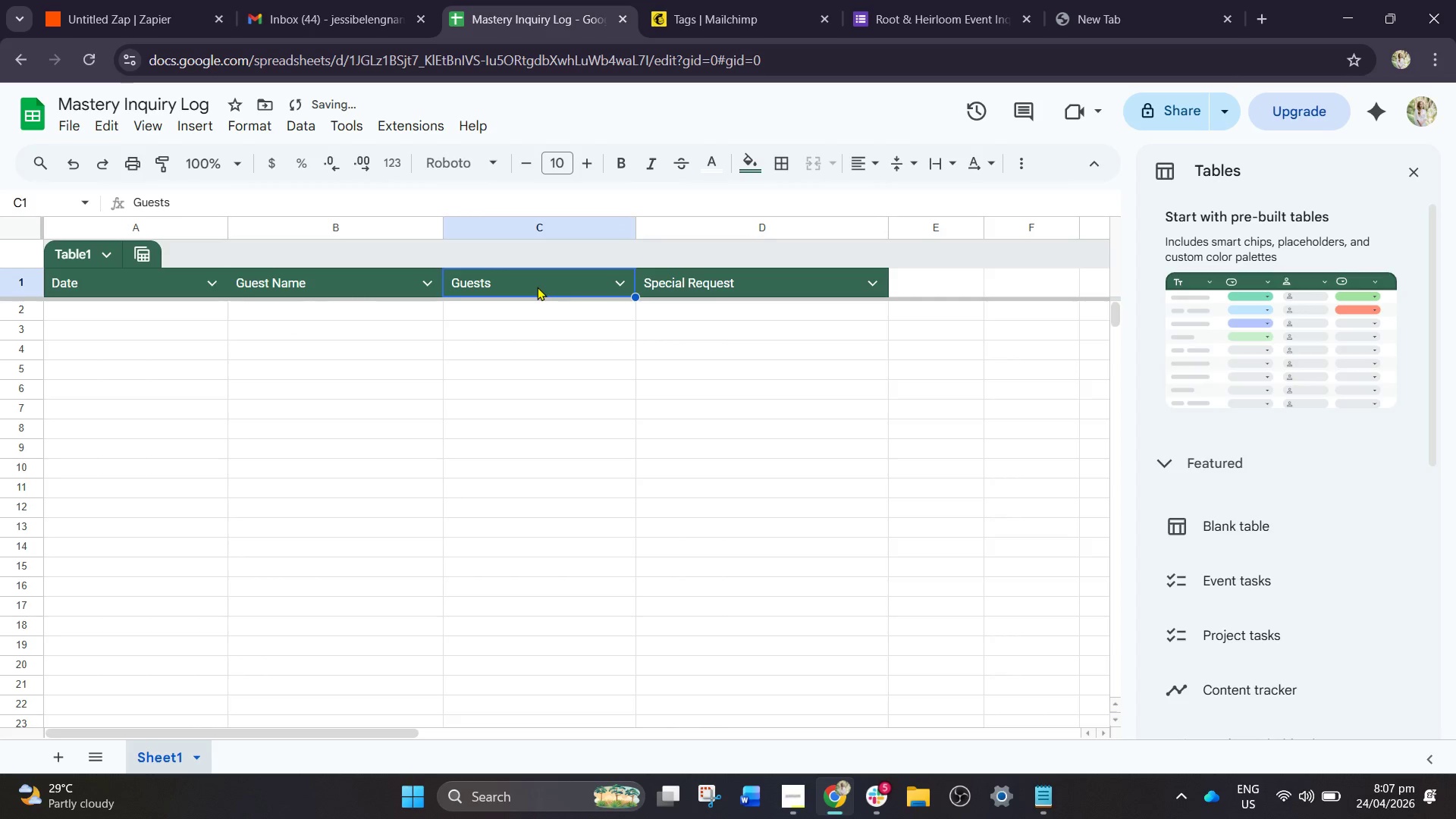 
type(Email)
 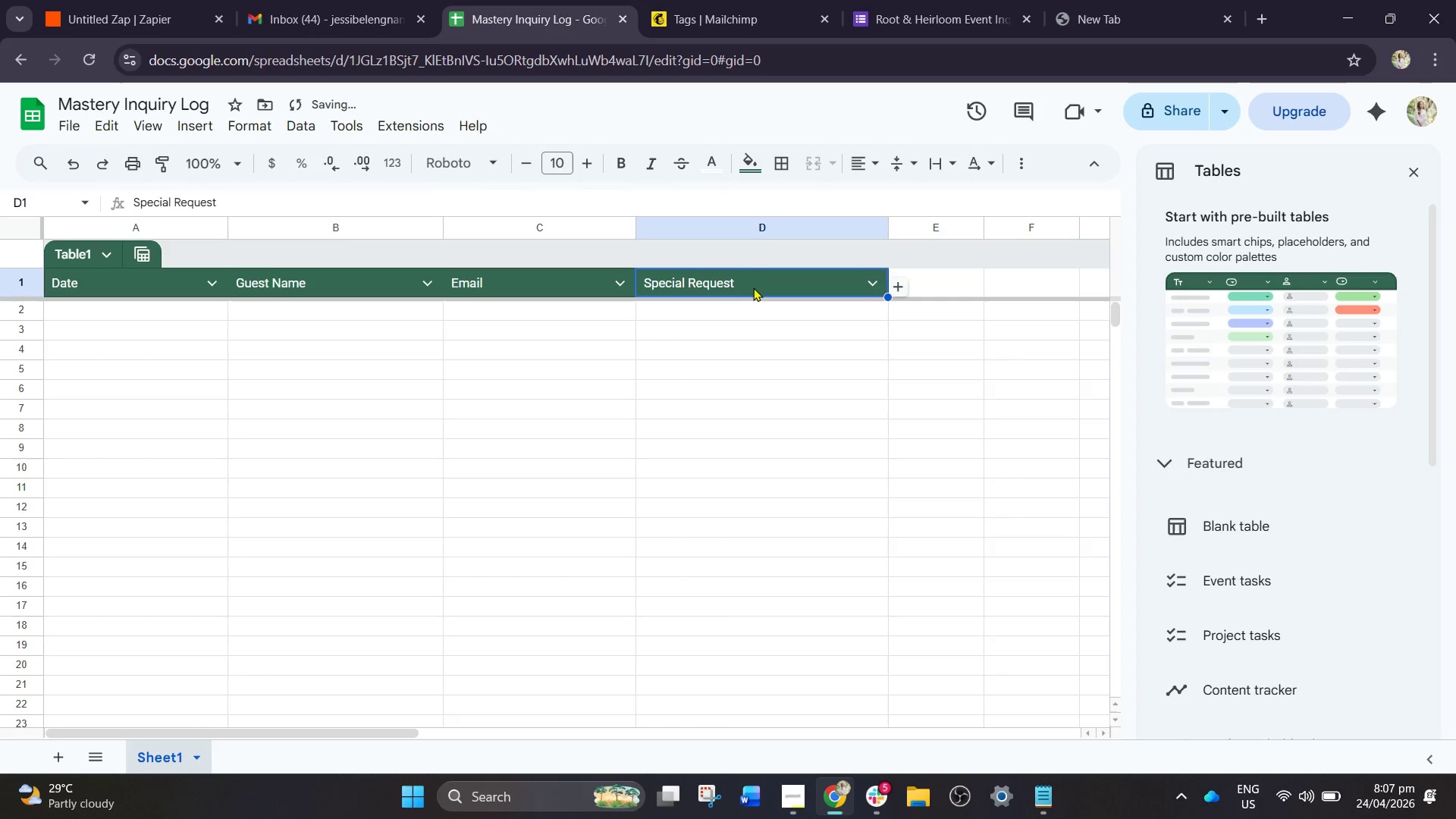 
type(Guests)
 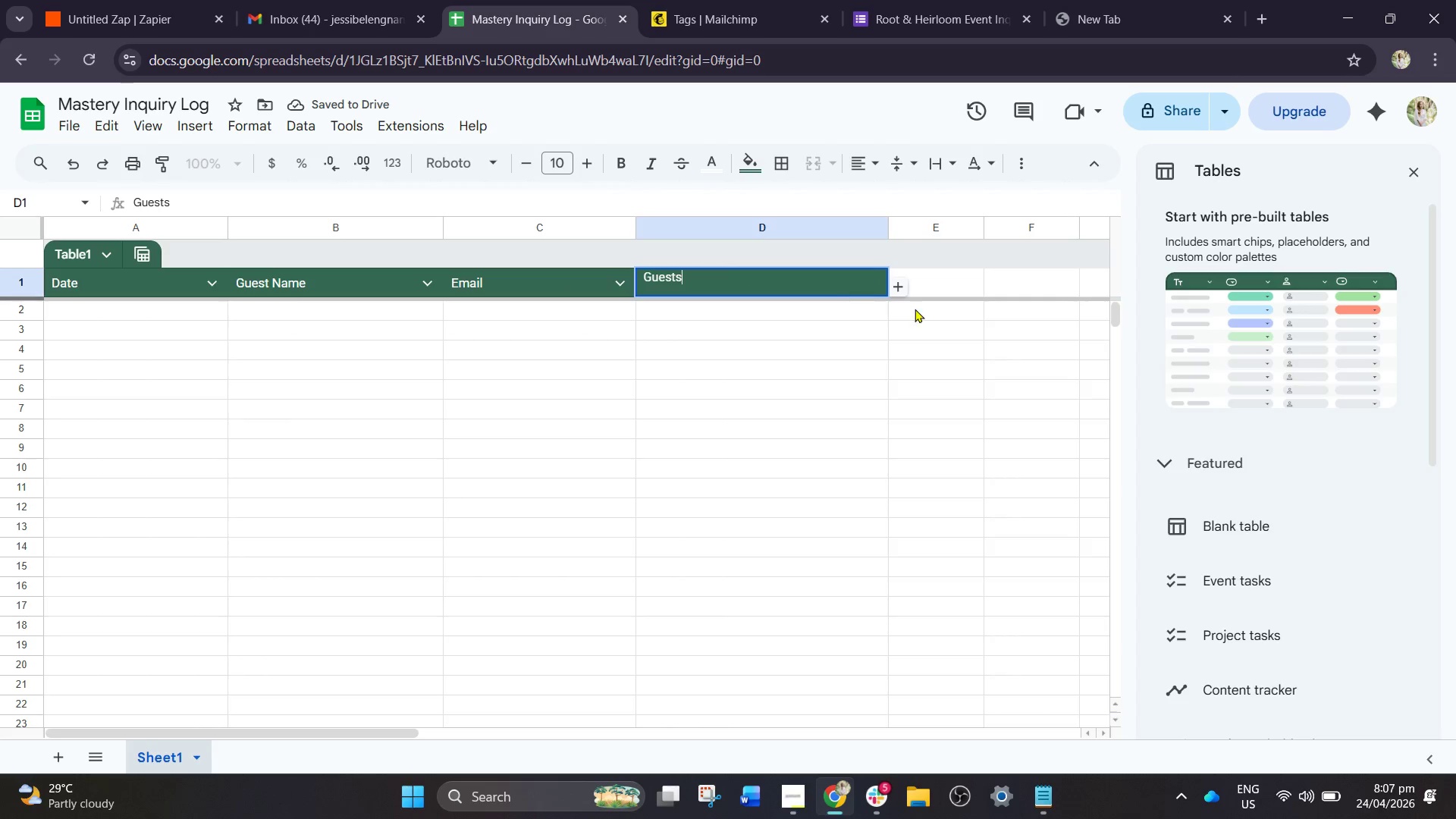 
left_click([962, 286])
 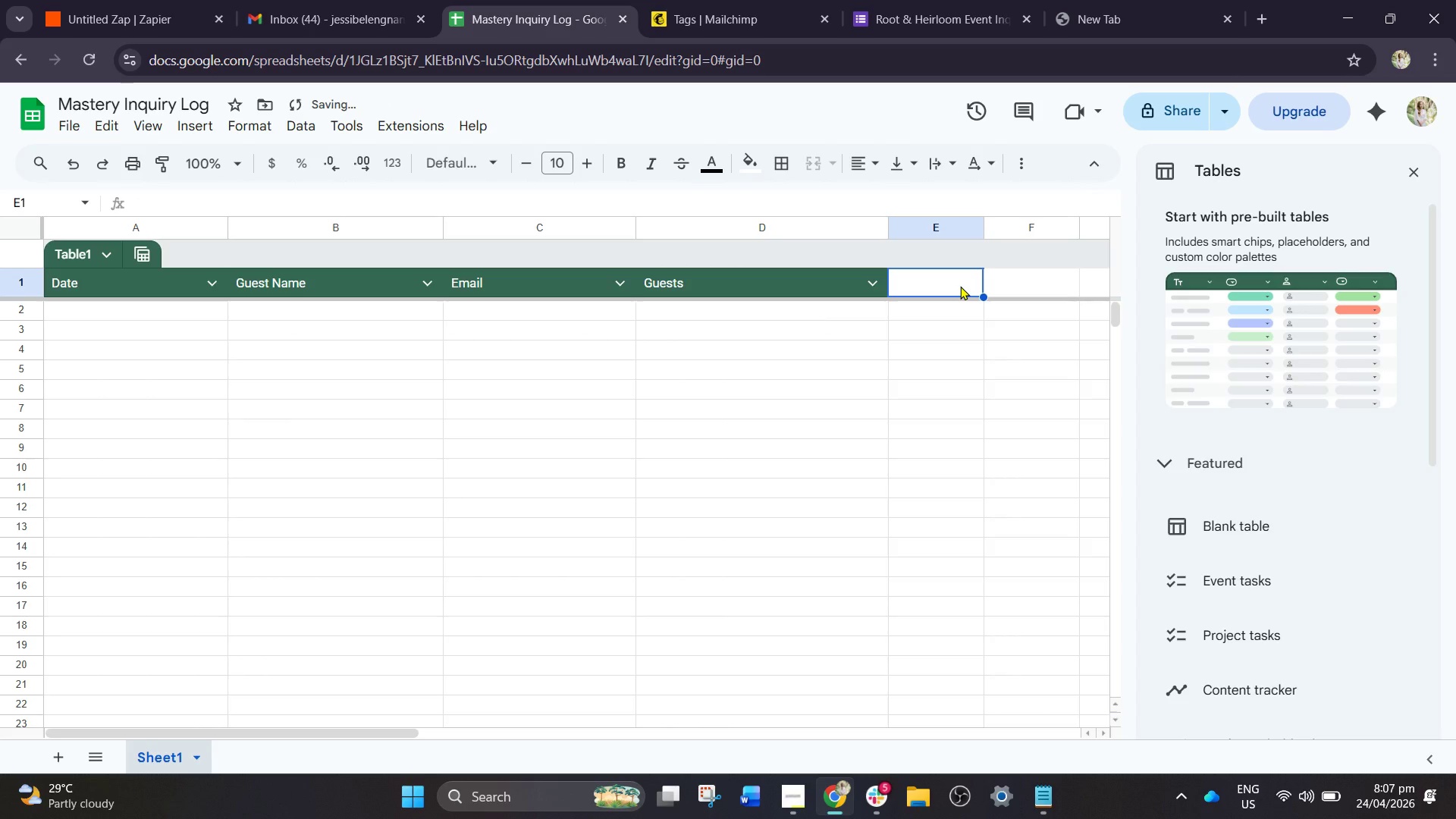 
type(Inquiry Typoe)
key(Backspace)
key(Backspace)
type(e)
 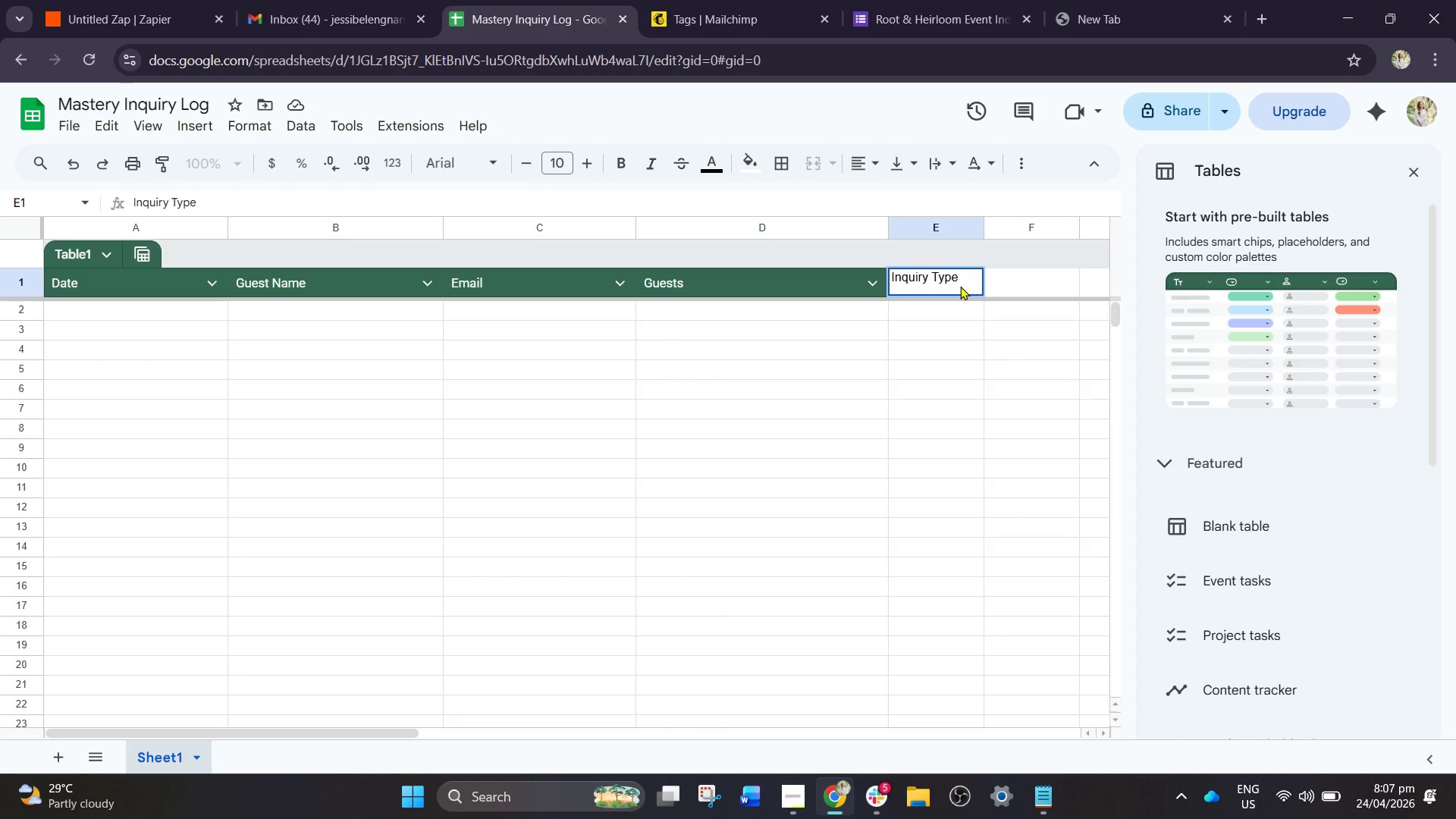 
left_click([1022, 268])
 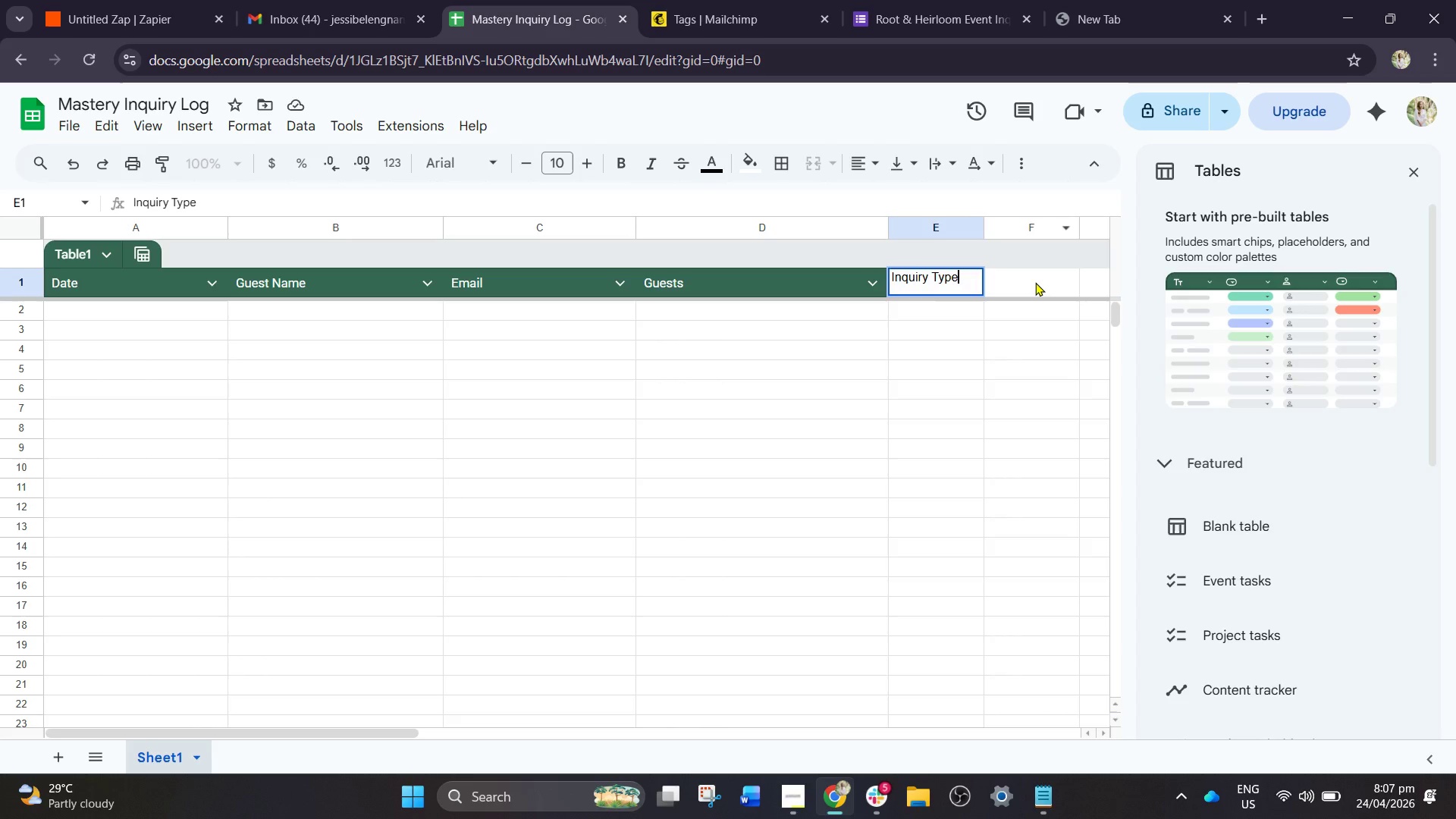 
left_click([1035, 282])
 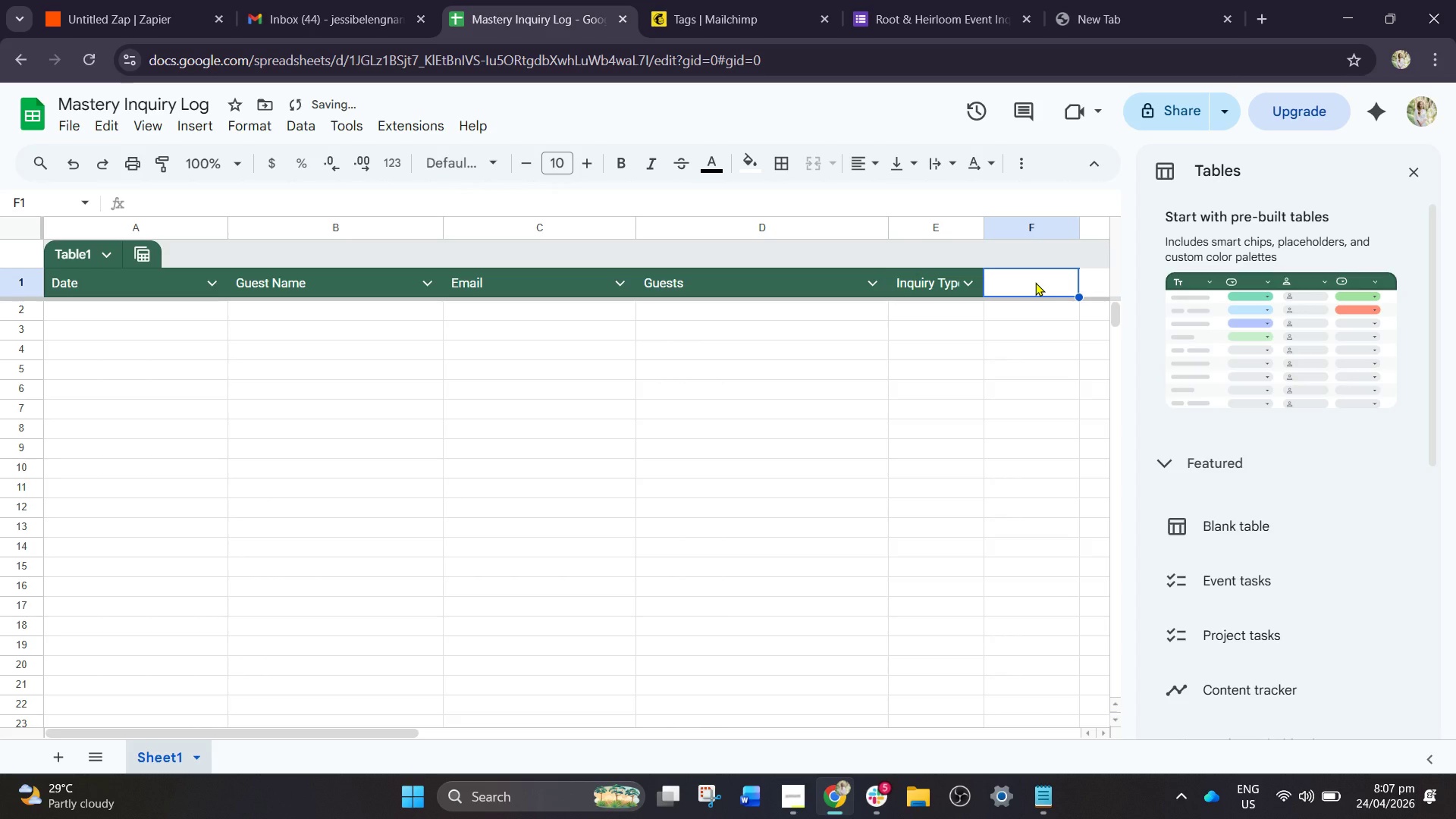 
type(Sw)
key(Backspace)
type(pecial Rq)
key(Backspace)
type(eu=q)
key(Backspace)
key(Backspace)
key(Backspace)
type(quest)
 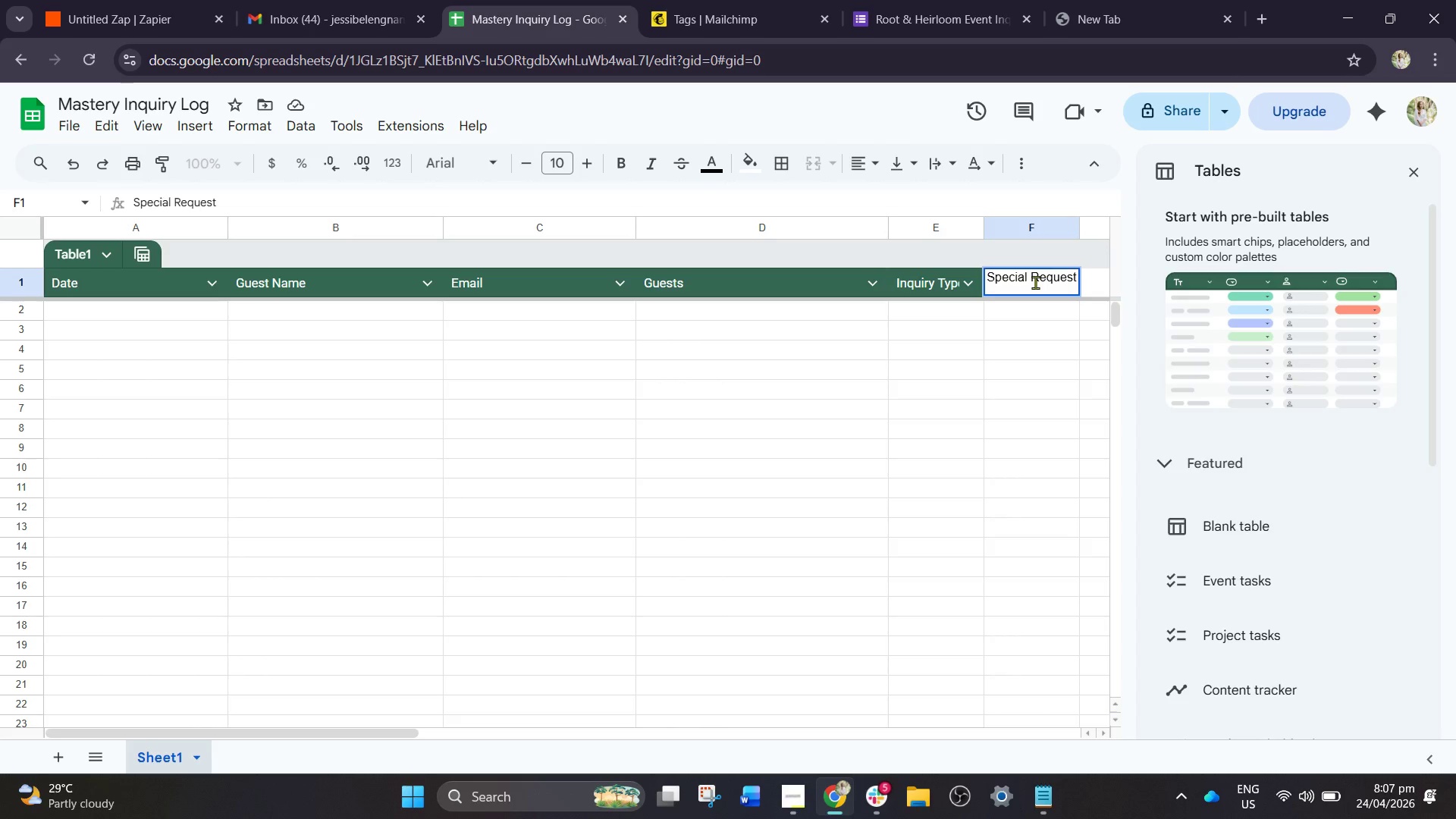 
left_click([1013, 355])
 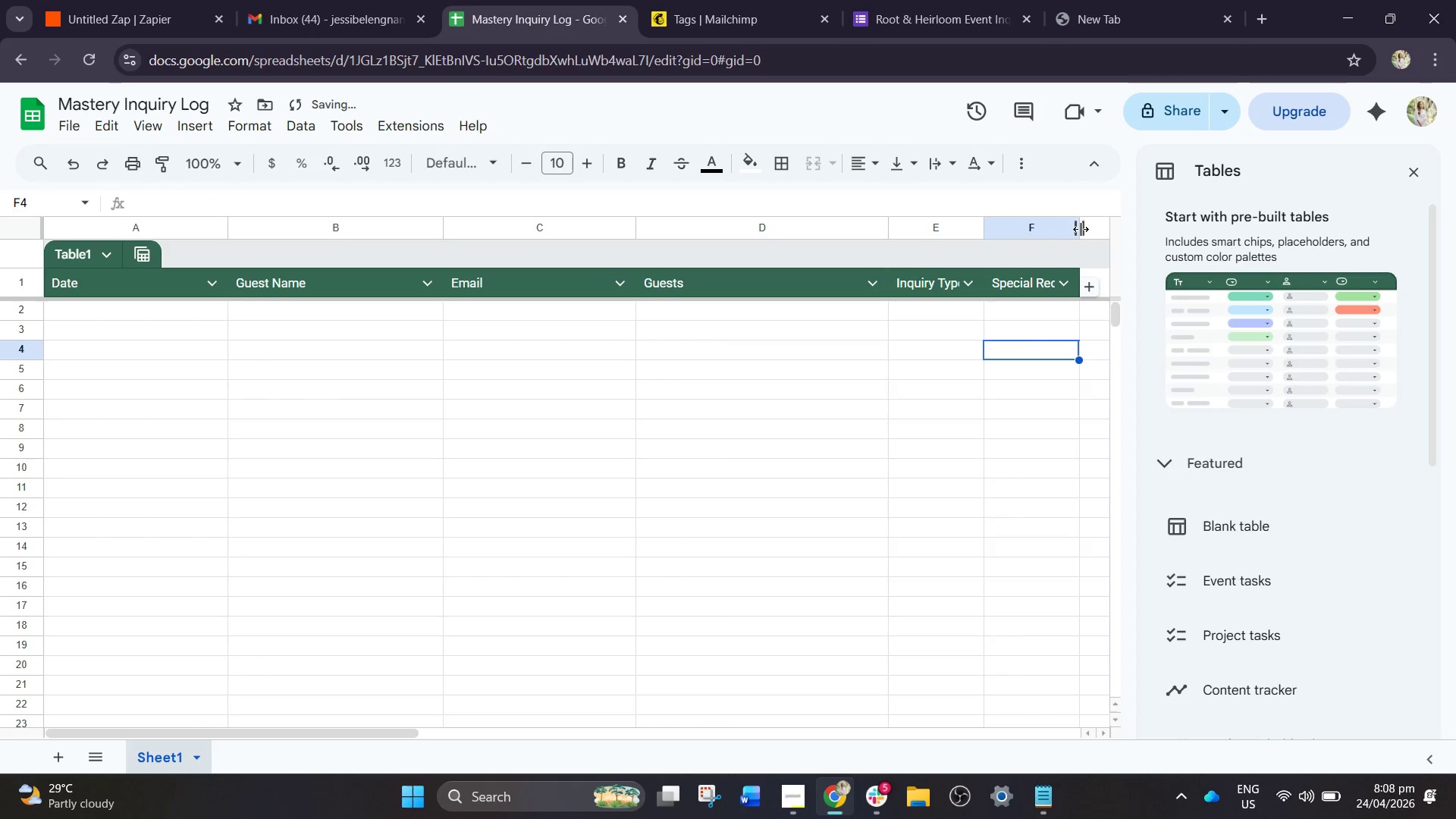 
left_click_drag(start_coordinate=[1081, 229], to_coordinate=[1221, 249])
 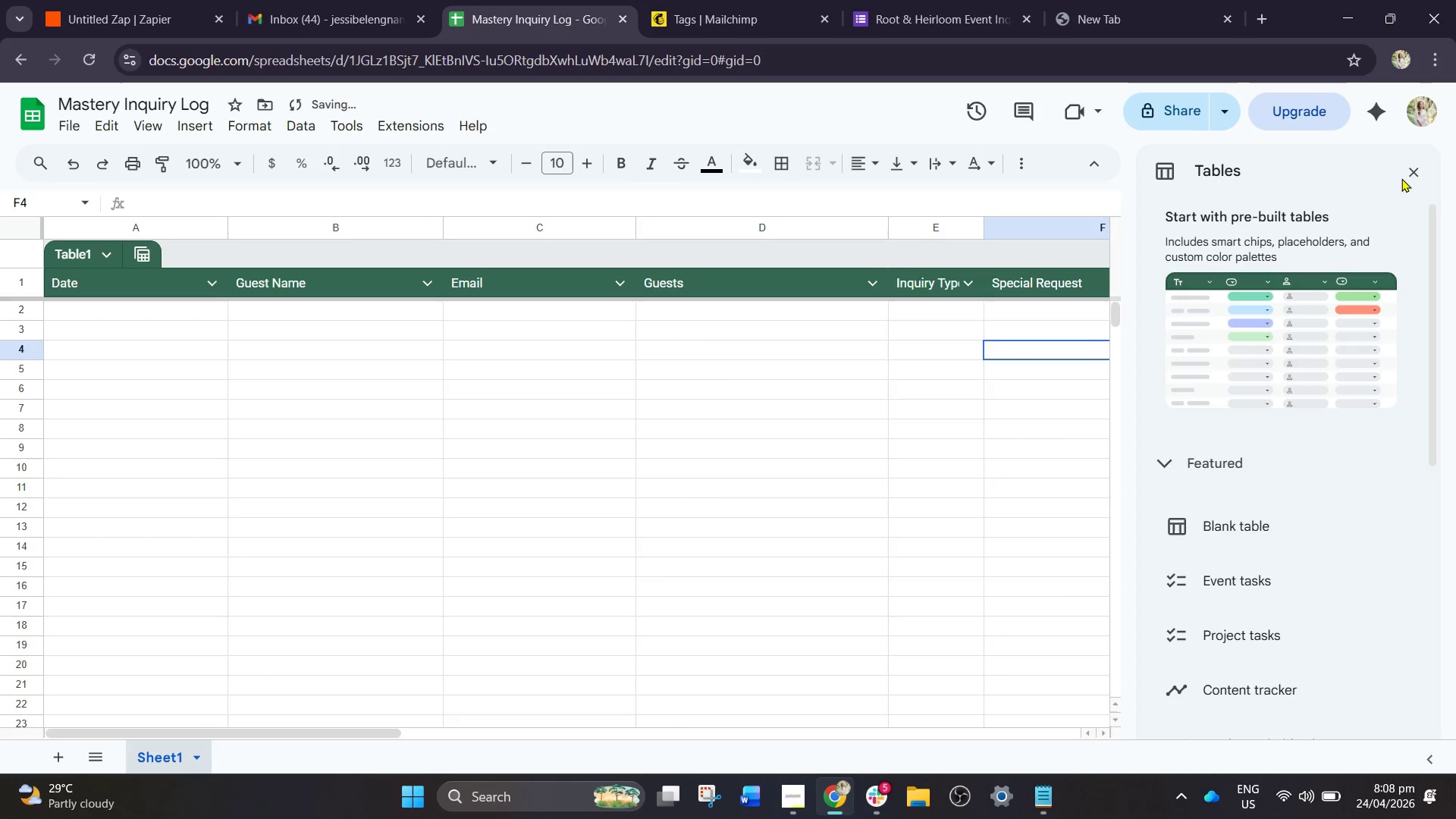 
left_click([1412, 177])
 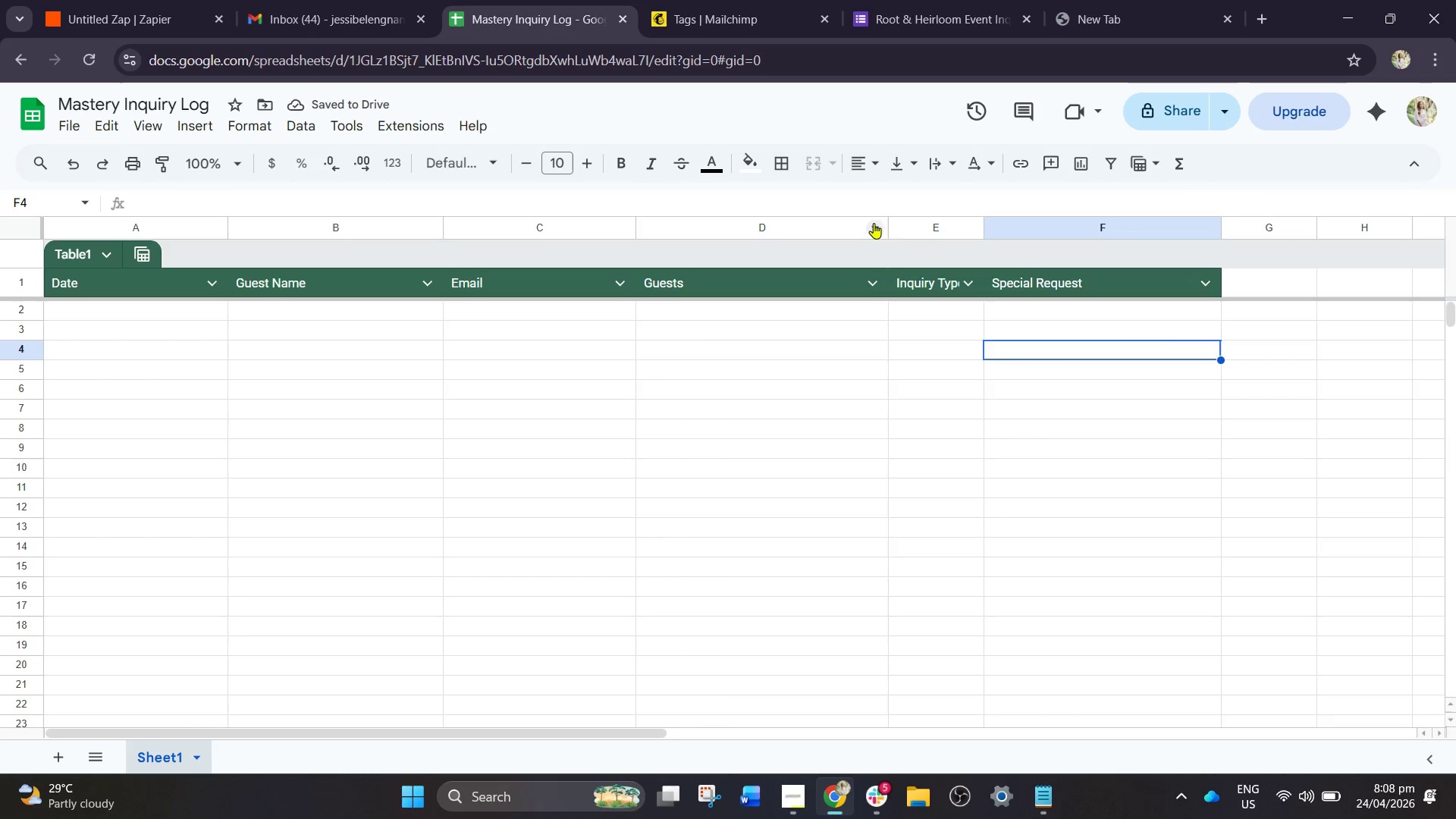 
left_click_drag(start_coordinate=[891, 220], to_coordinate=[761, 254])
 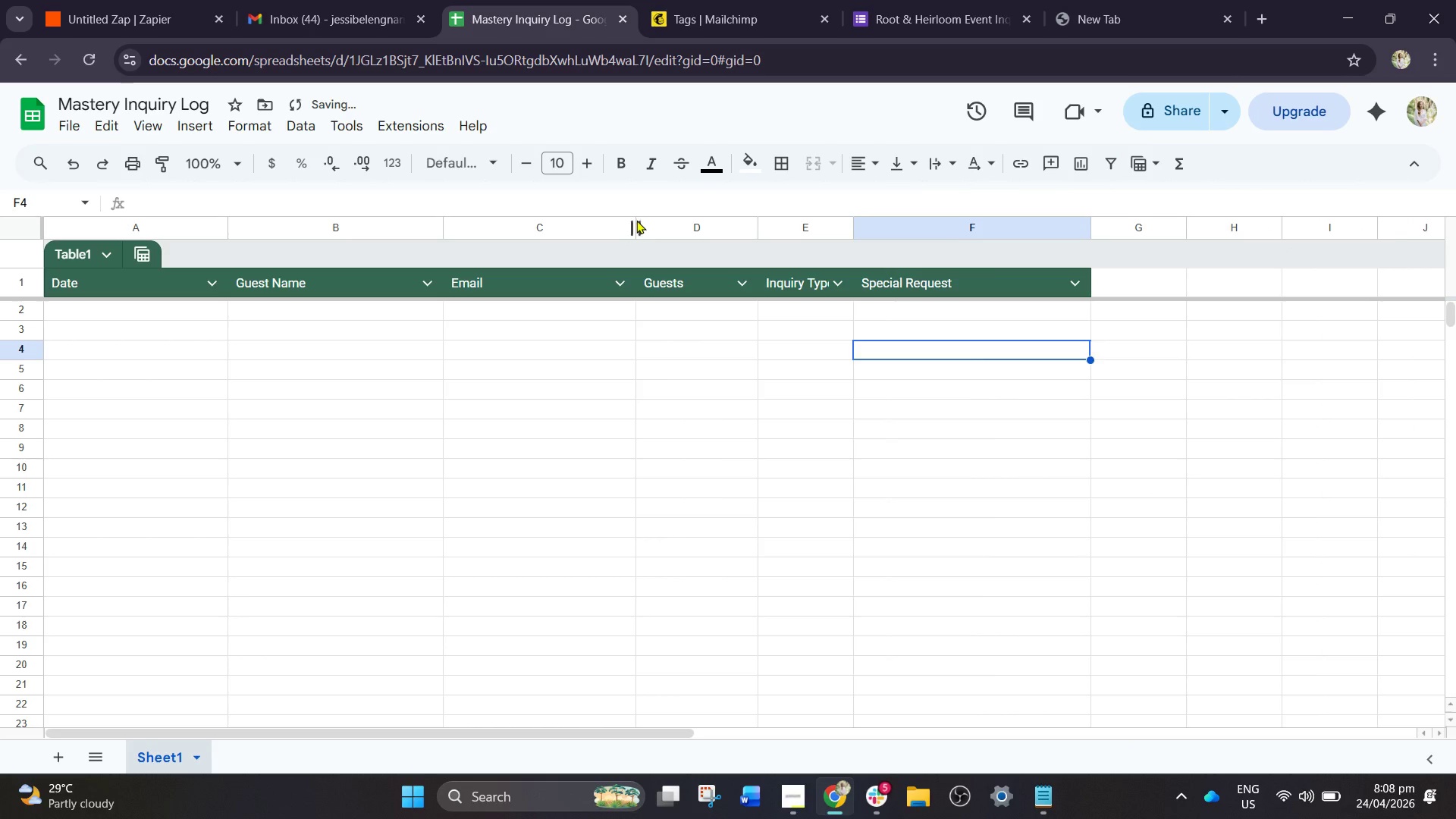 
left_click_drag(start_coordinate=[635, 229], to_coordinate=[635, 252])
 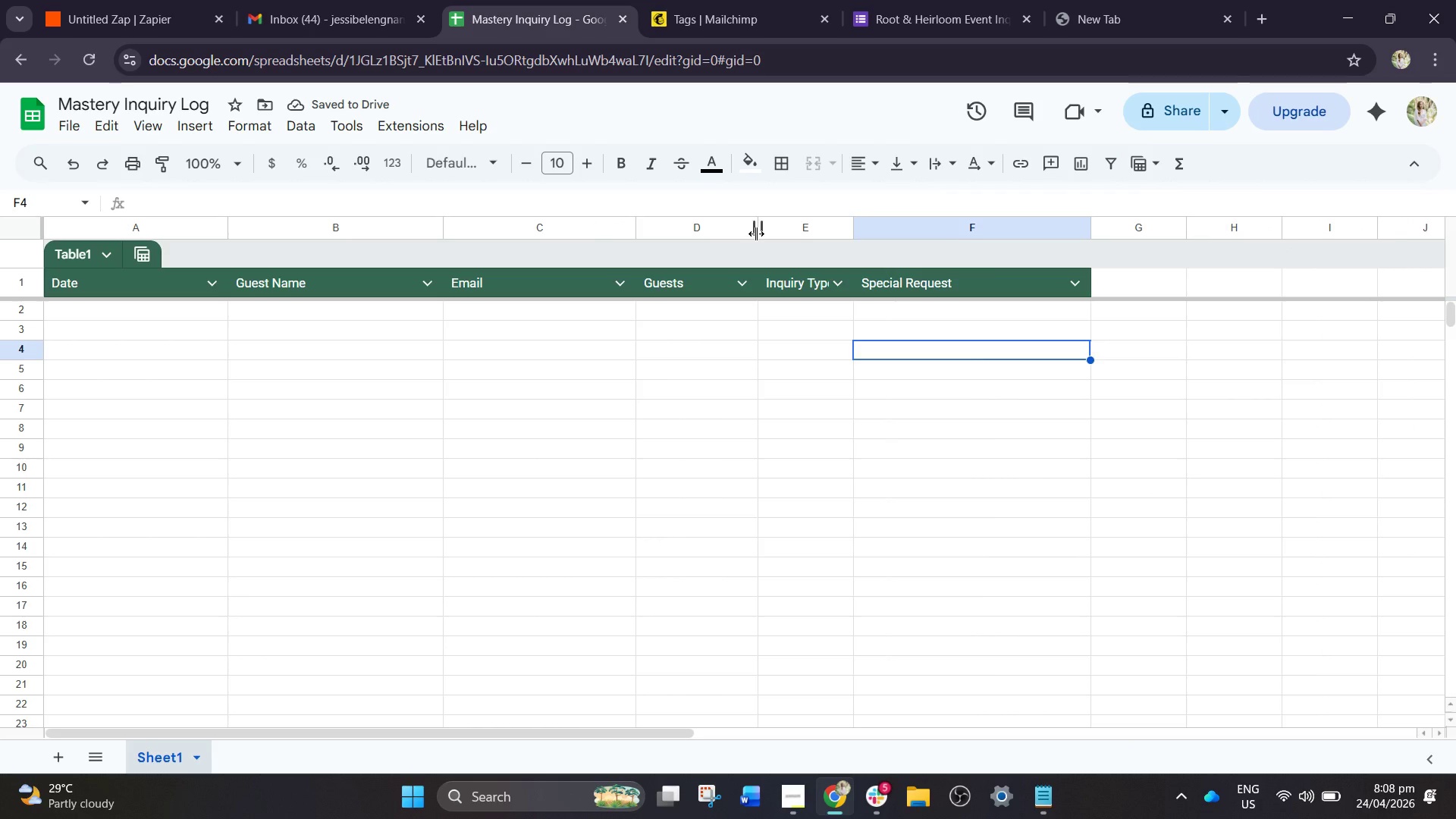 
left_click_drag(start_coordinate=[756, 234], to_coordinate=[696, 249])
 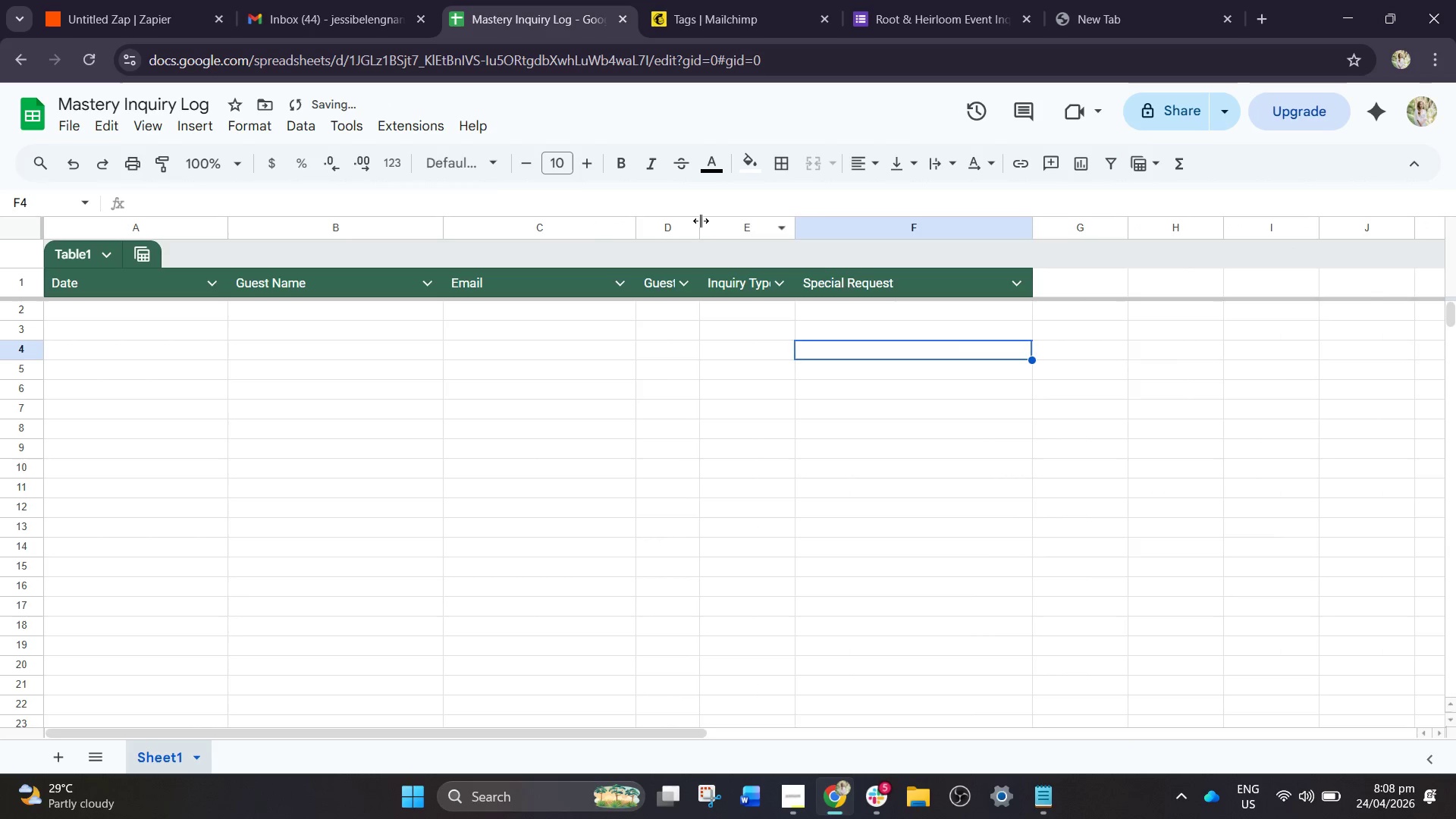 
left_click_drag(start_coordinate=[699, 221], to_coordinate=[723, 224])
 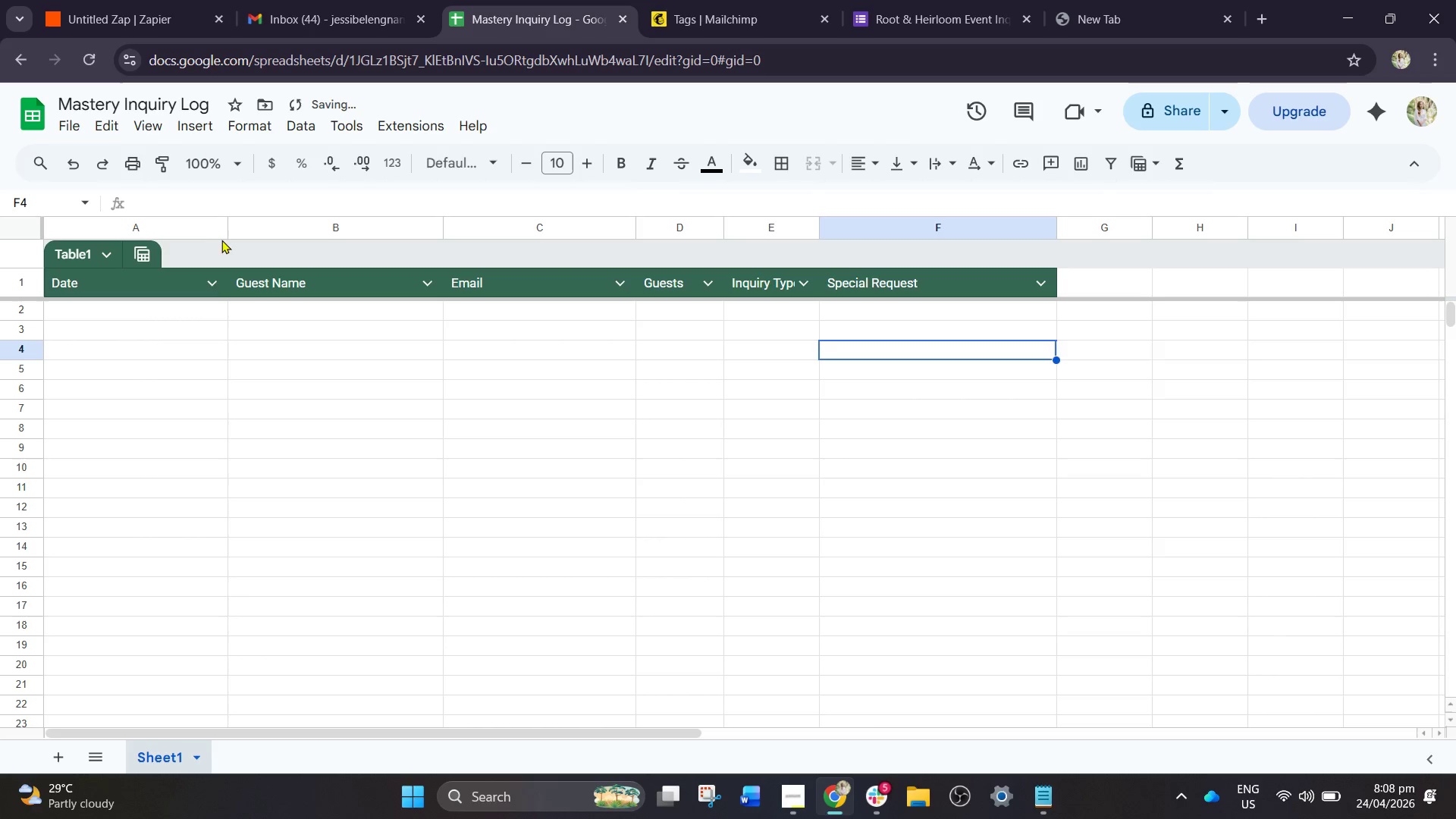 
left_click_drag(start_coordinate=[226, 226], to_coordinate=[212, 230])
 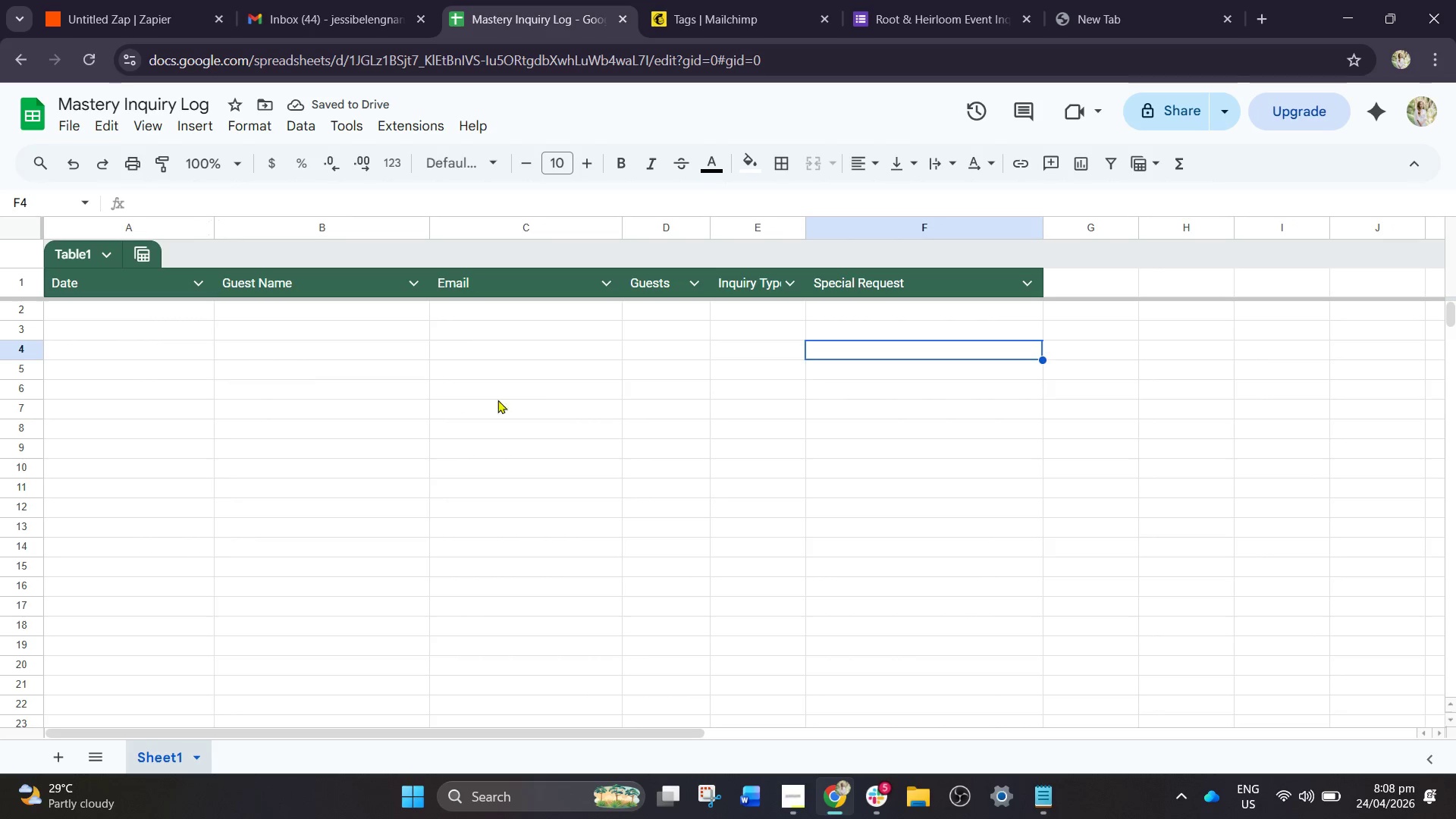 
wait(6.72)
 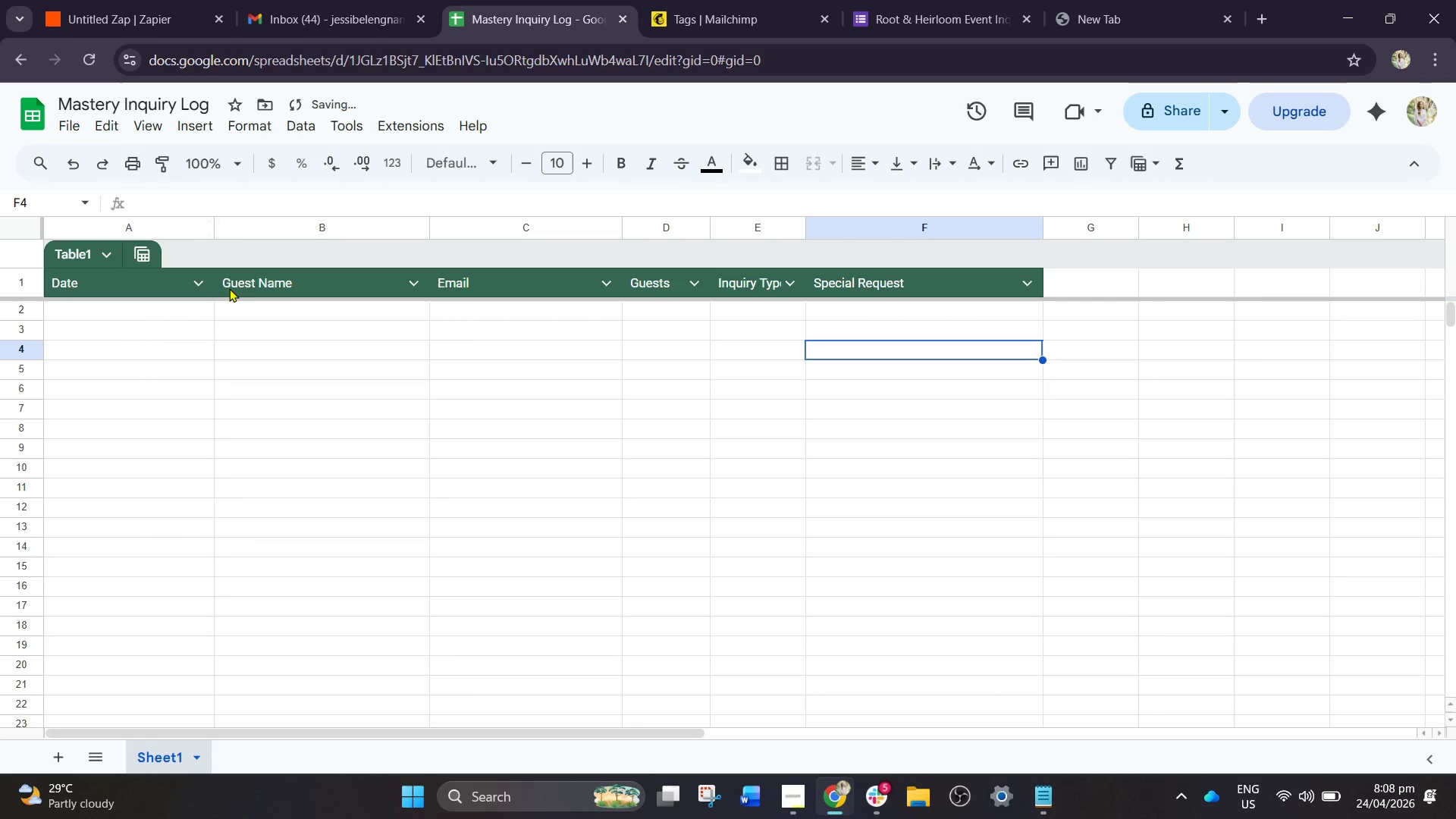 
left_click_drag(start_coordinate=[805, 231], to_coordinate=[824, 229])
 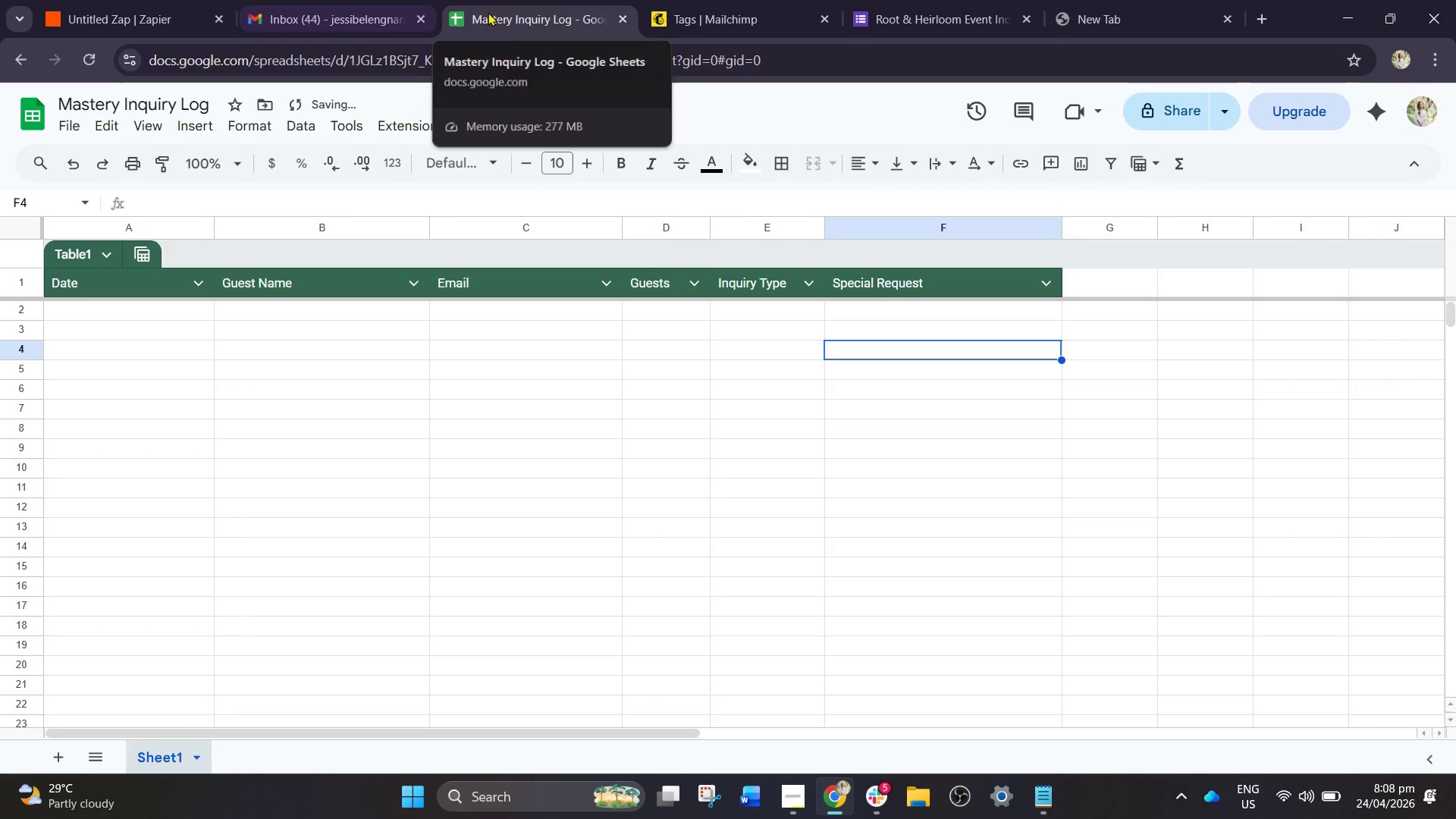 
left_click([152, 0])
 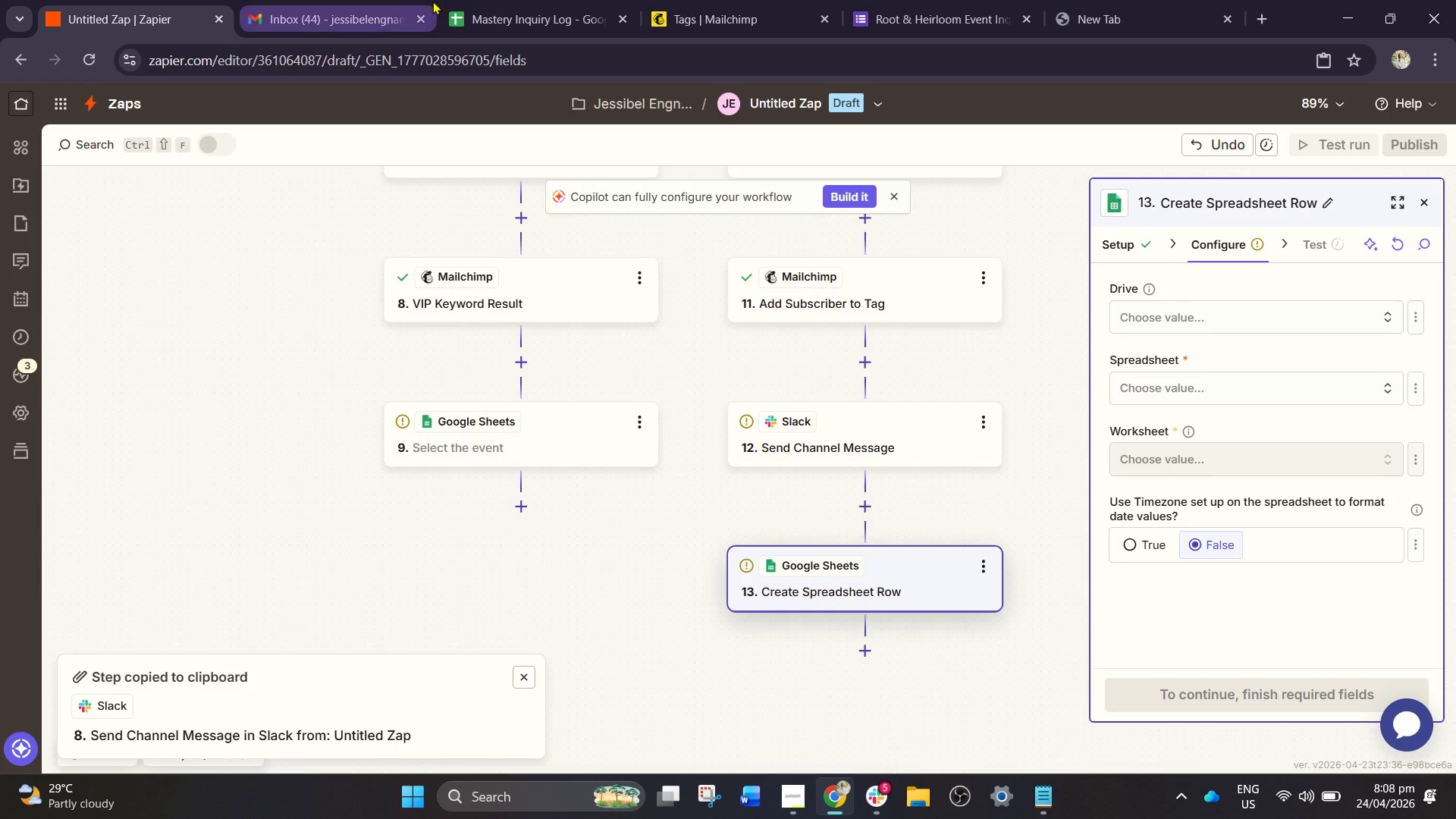 
left_click([346, 2])
 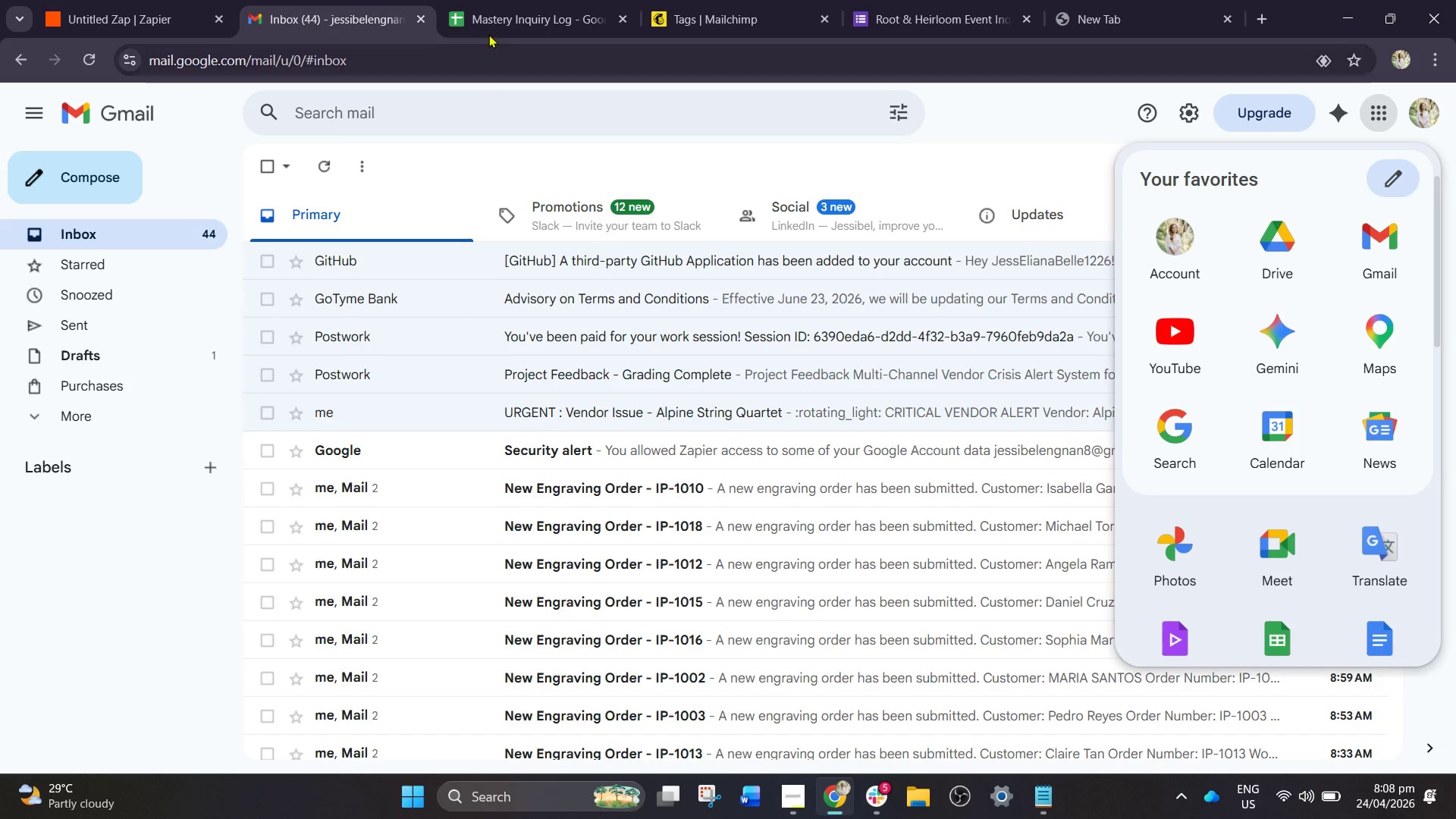 
left_click([551, 0])
 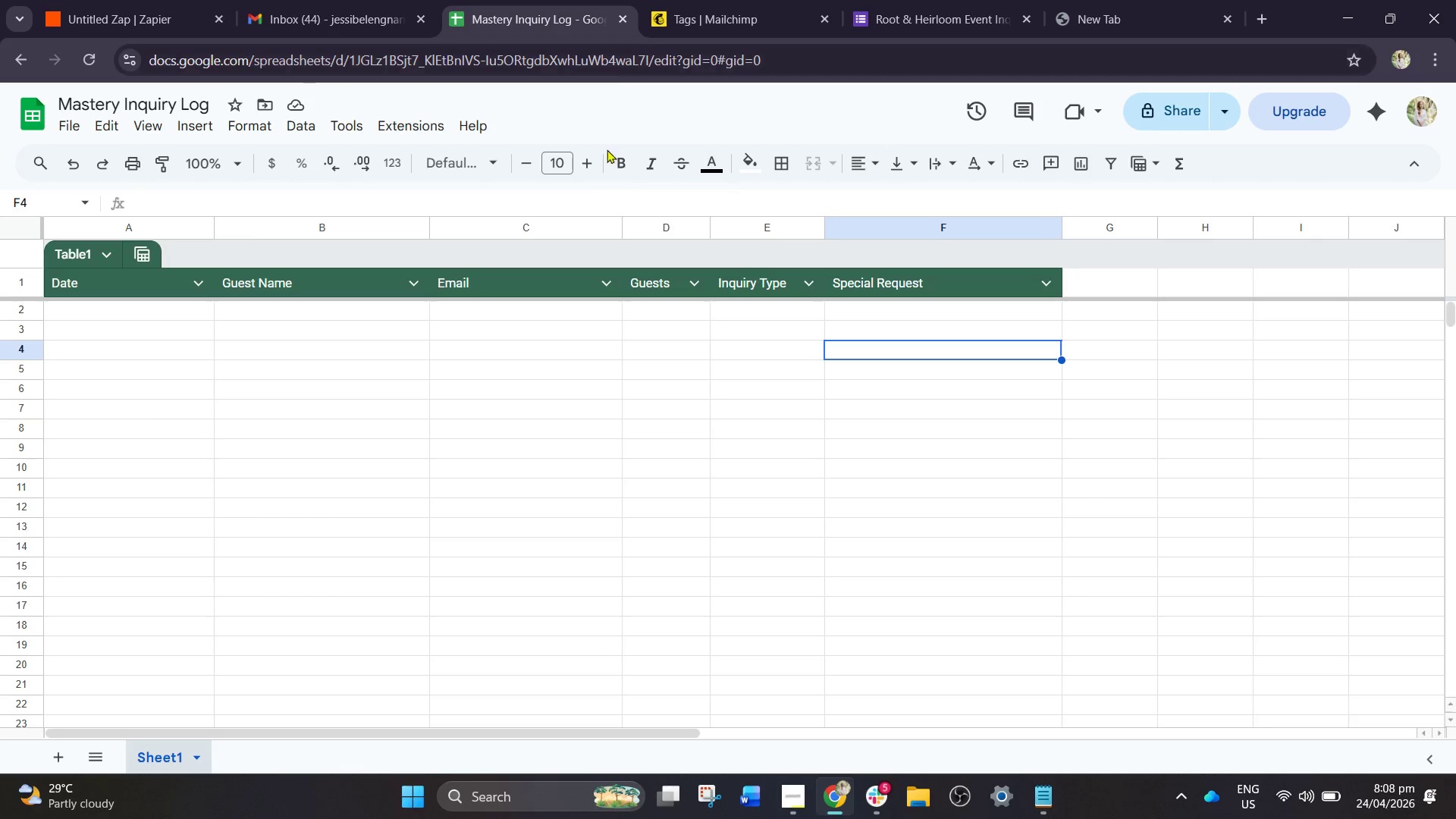 
mouse_move([734, 28])
 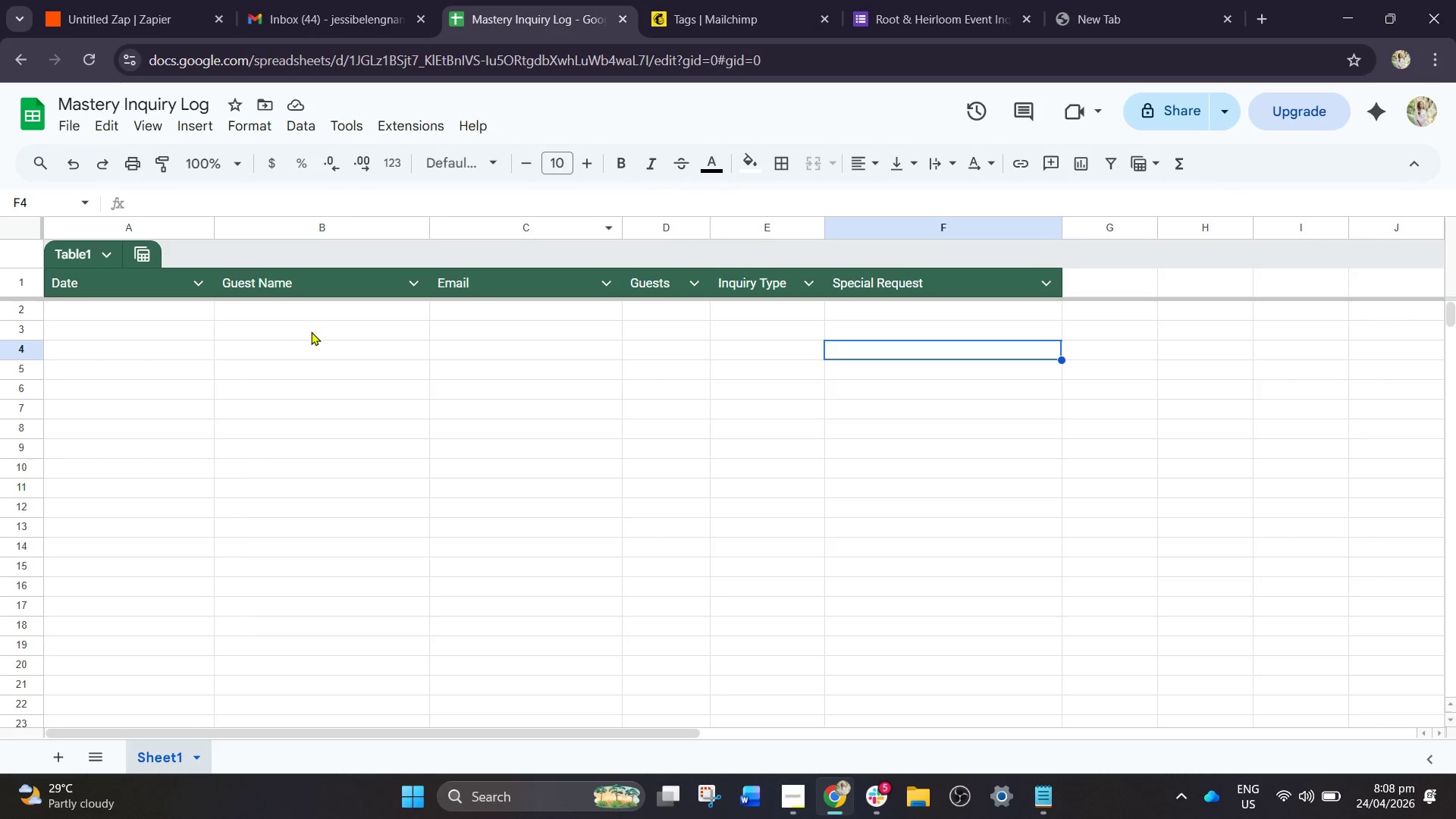 
mouse_move([637, 58])
 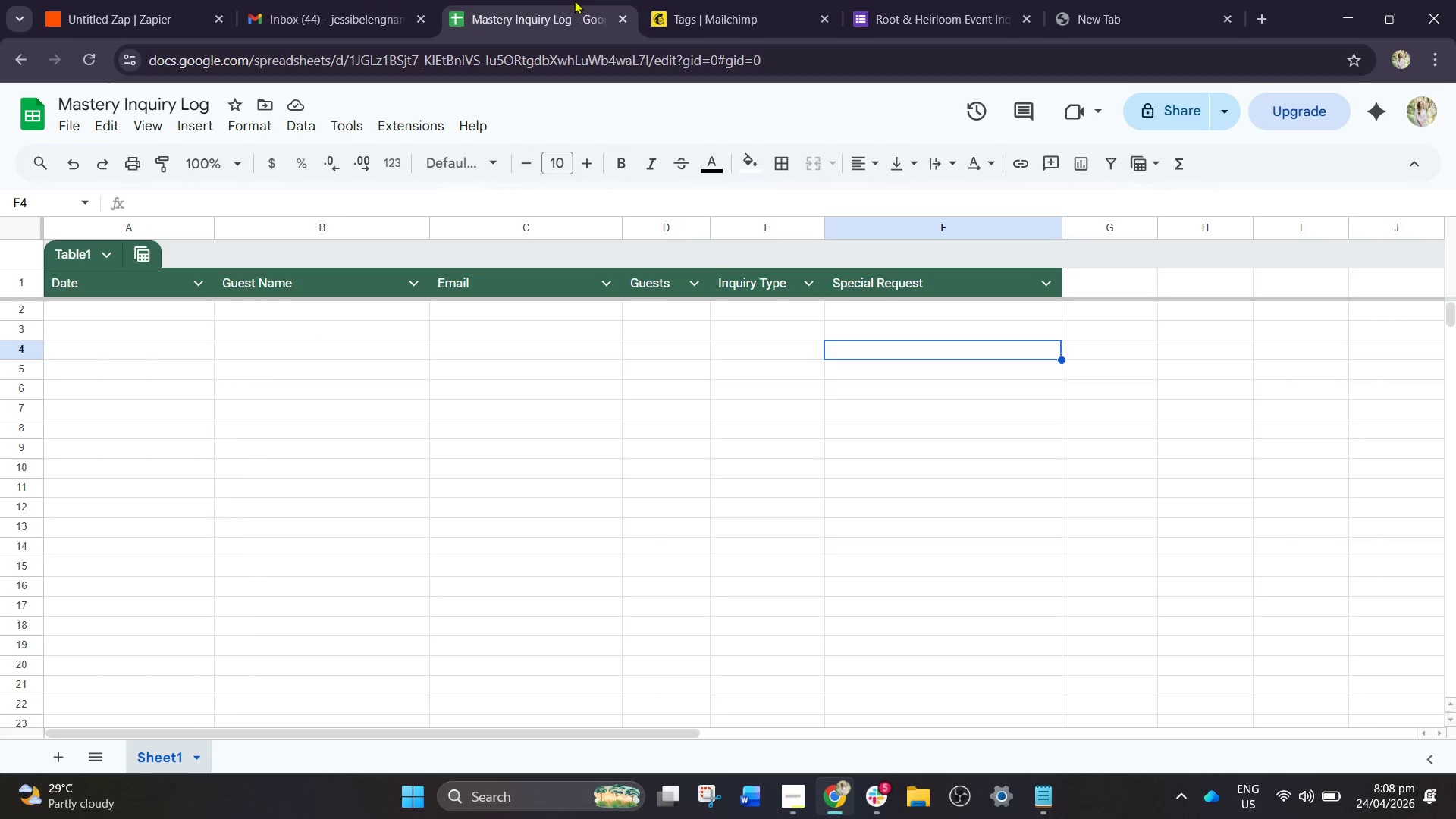 
left_click([147, 0])
 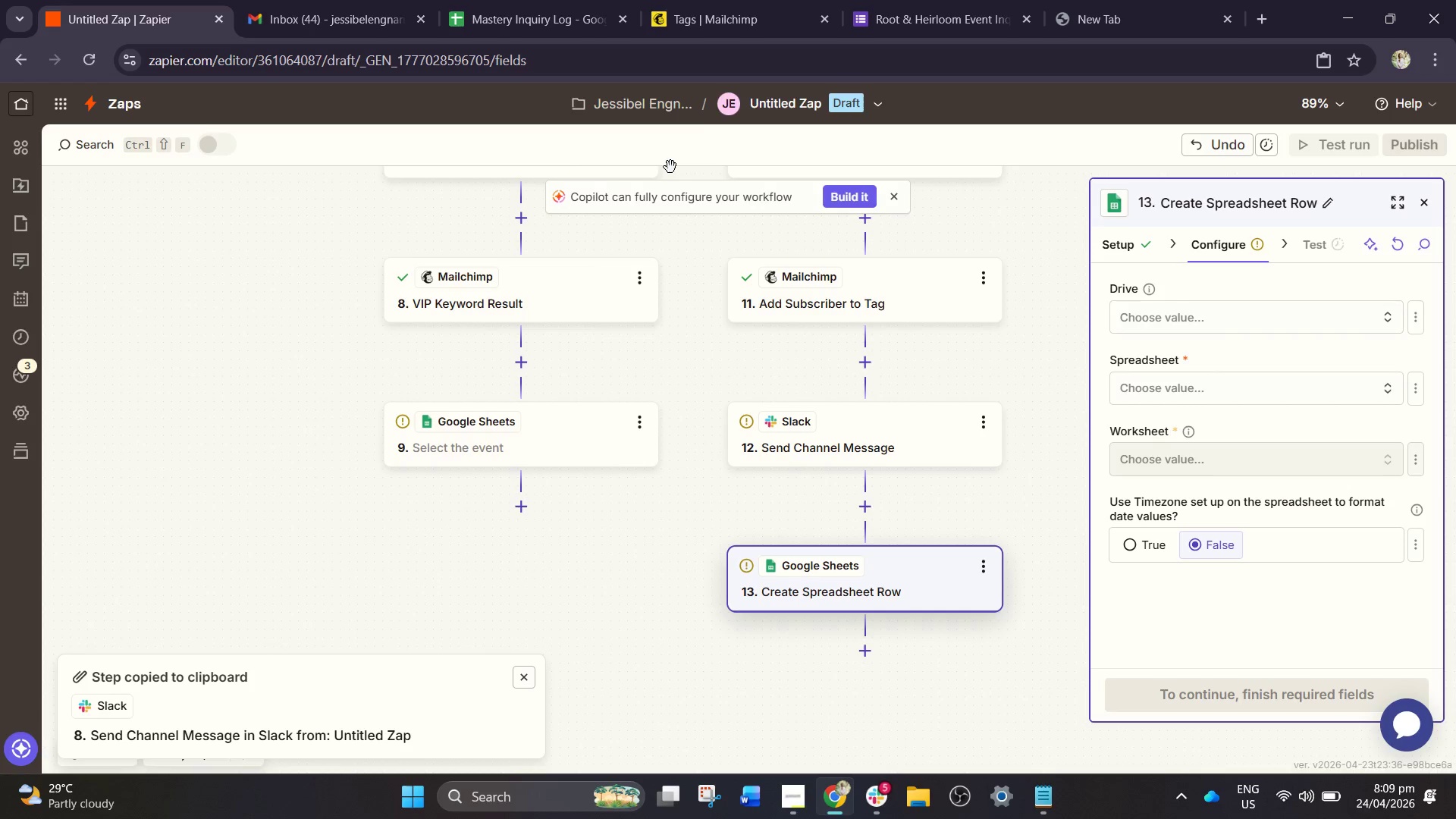 
wait(26.41)
 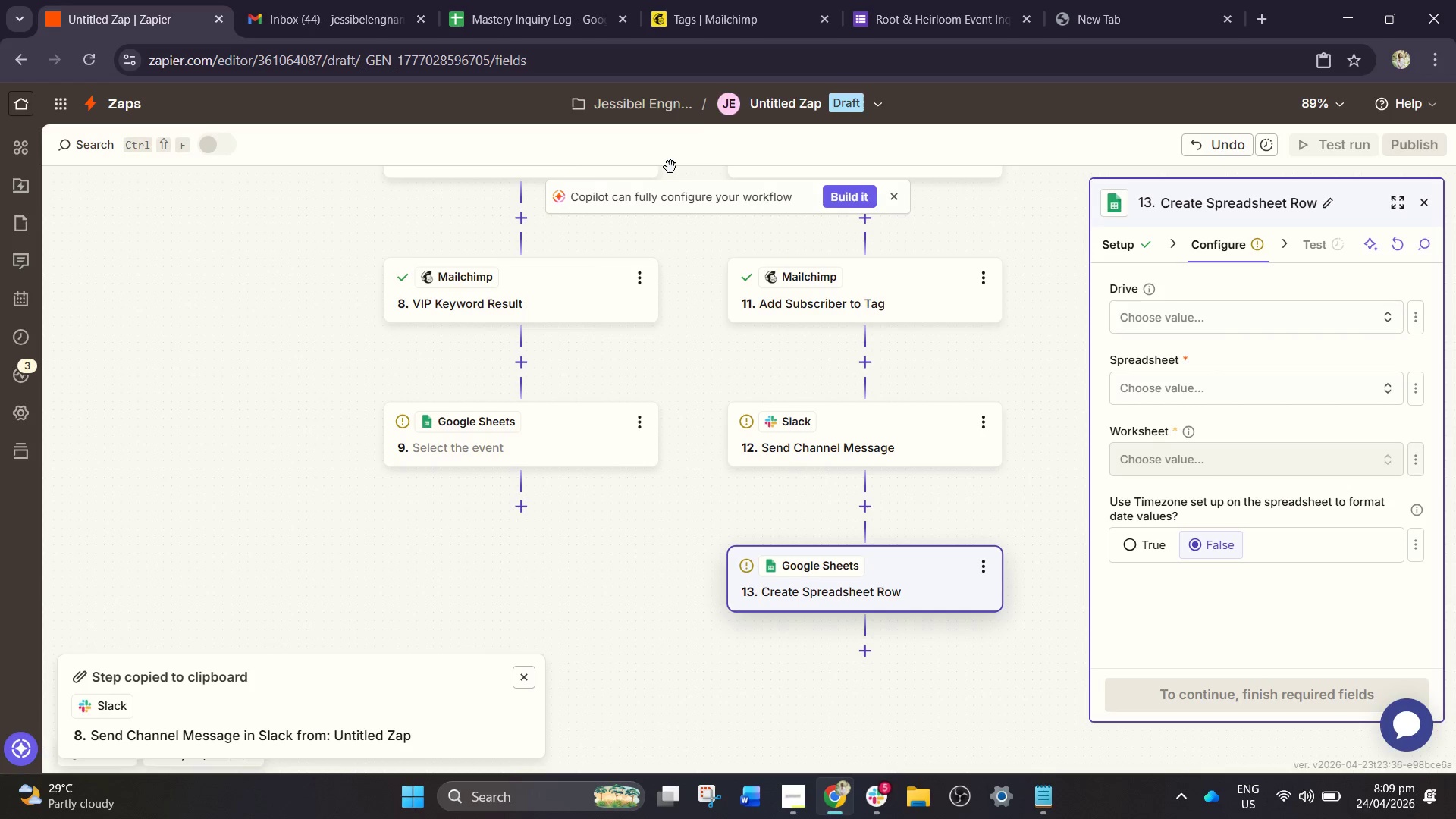 
left_click([1148, 323])
 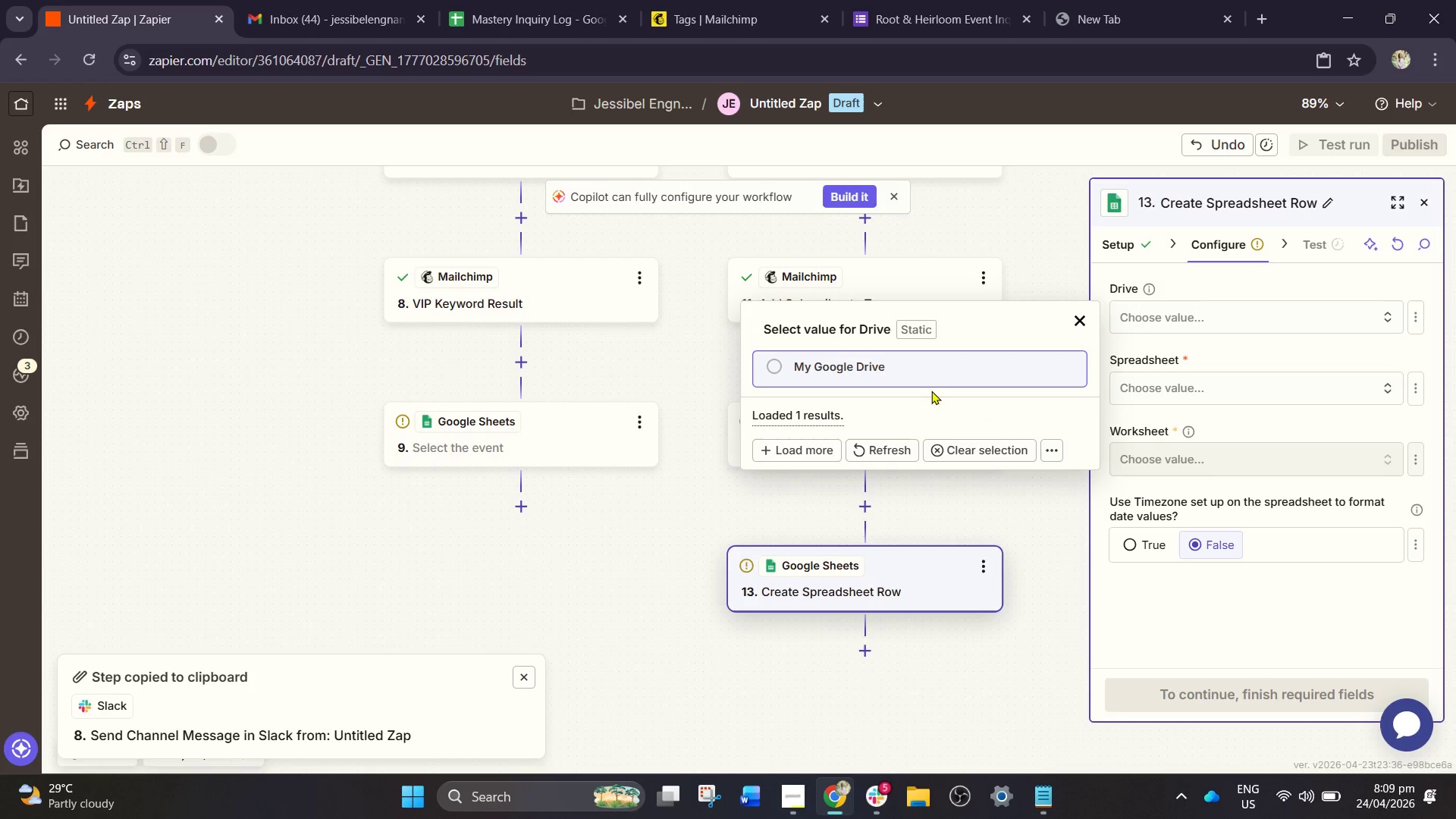 
left_click([892, 373])
 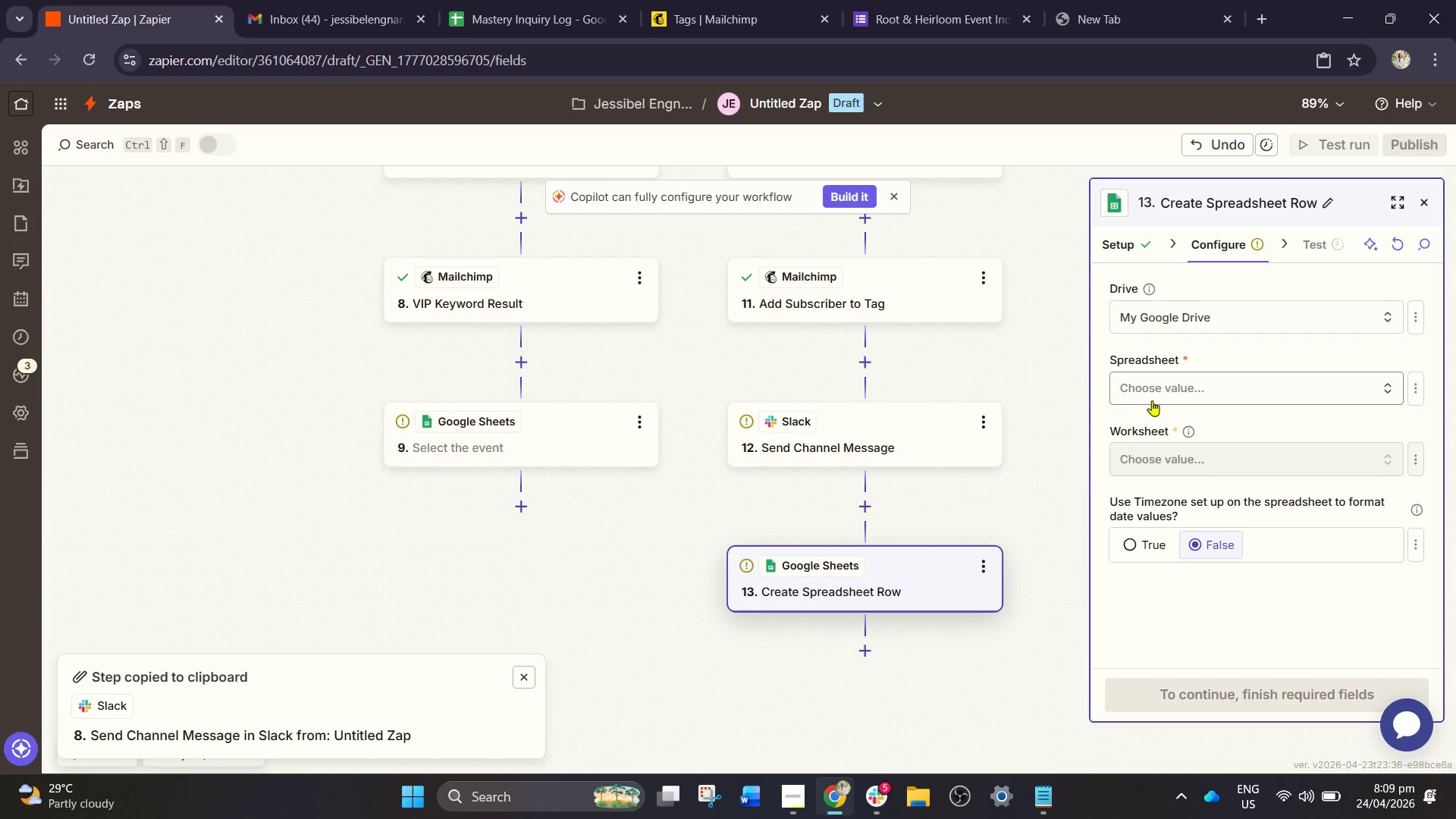 
double_click([1180, 397])
 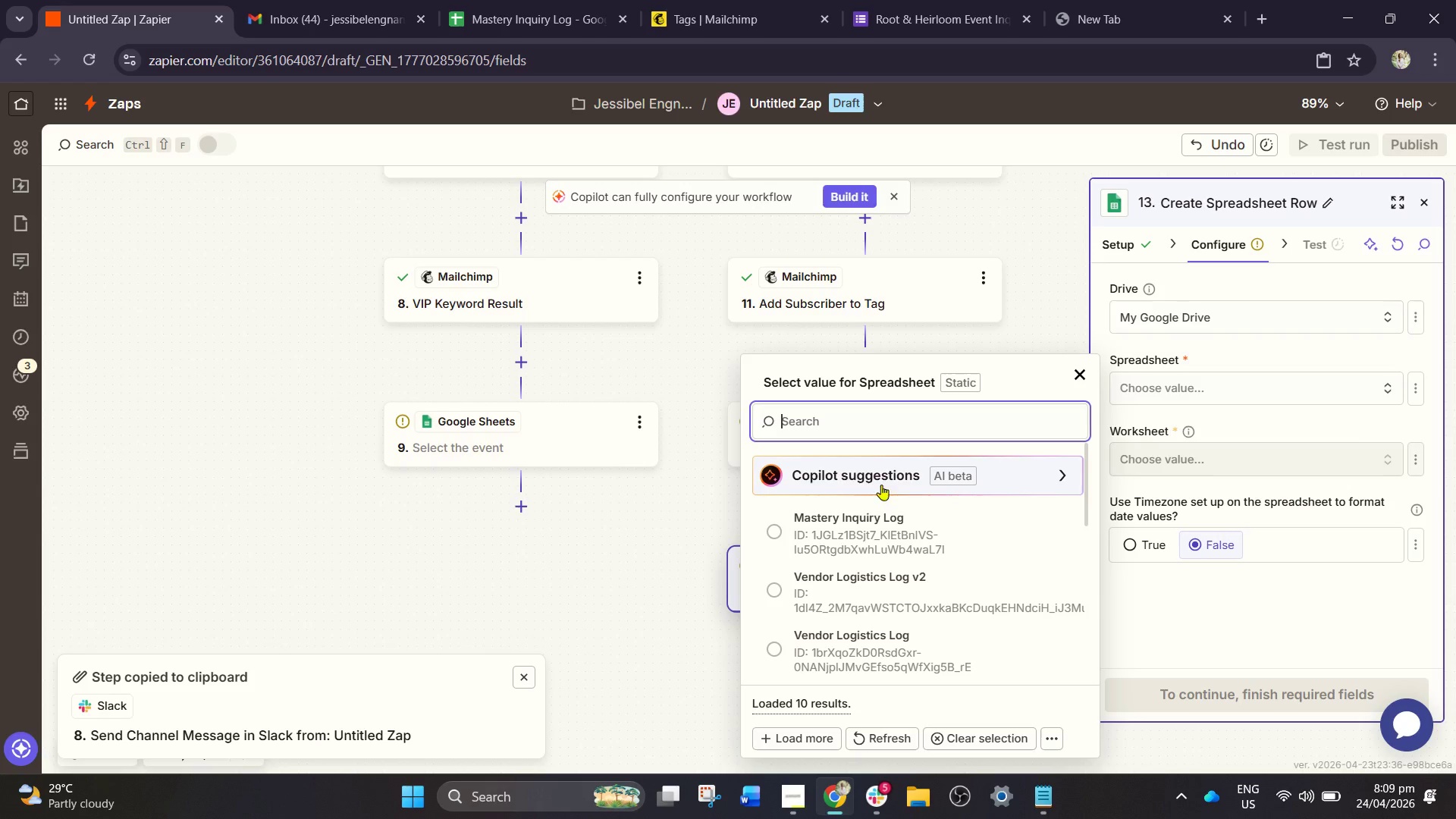 
left_click([862, 521])
 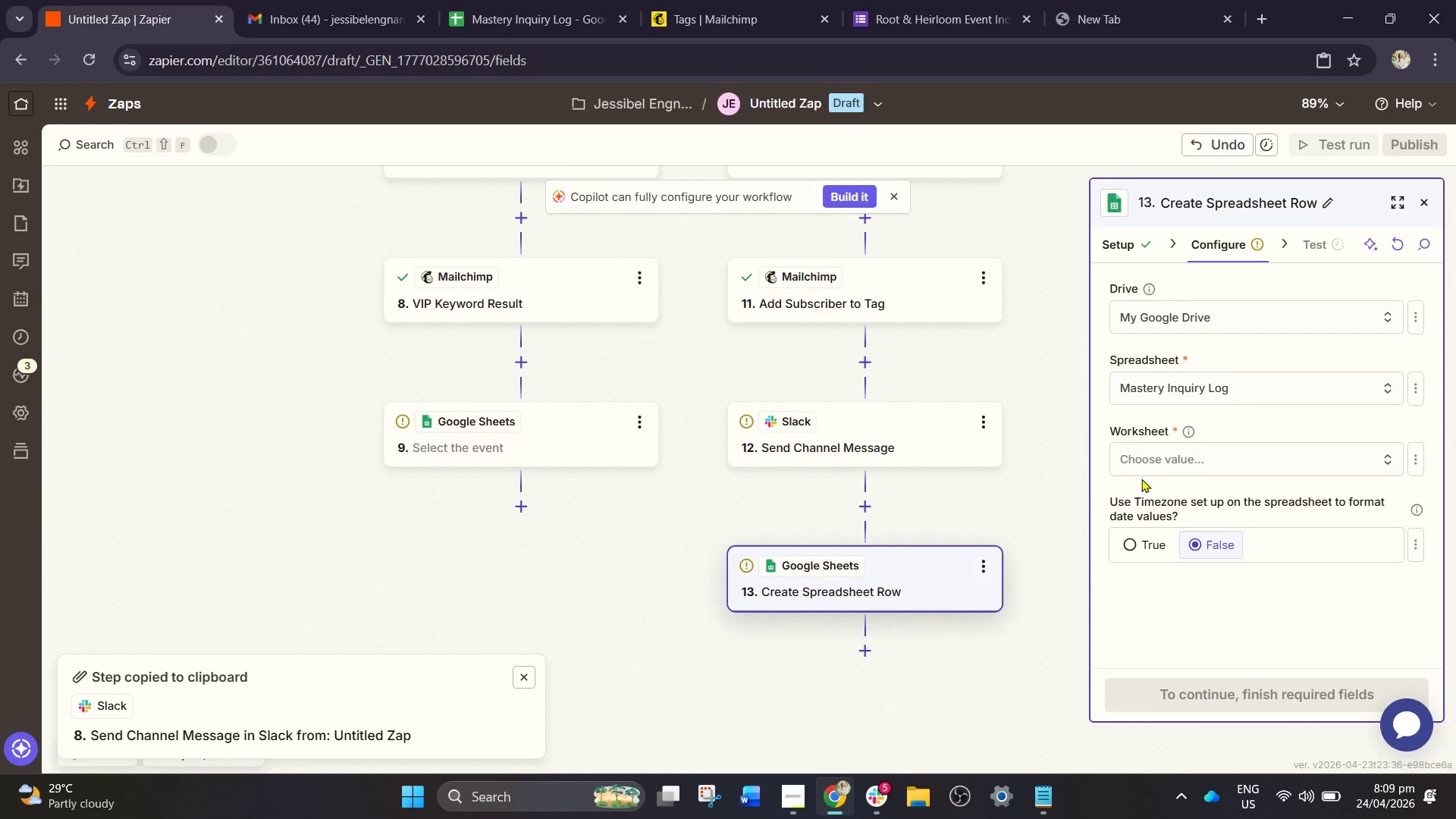 
left_click([1172, 462])
 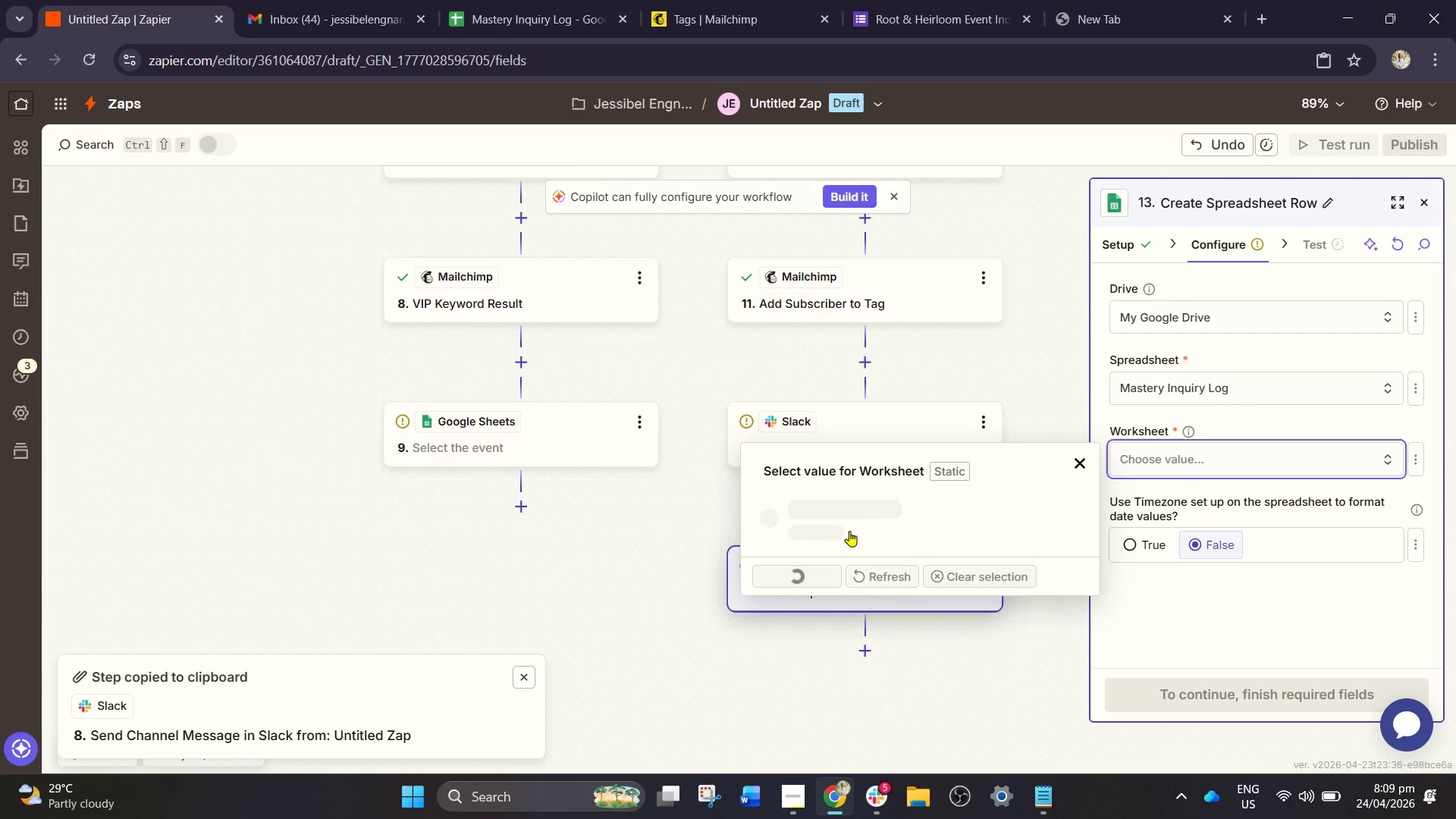 
left_click([829, 524])
 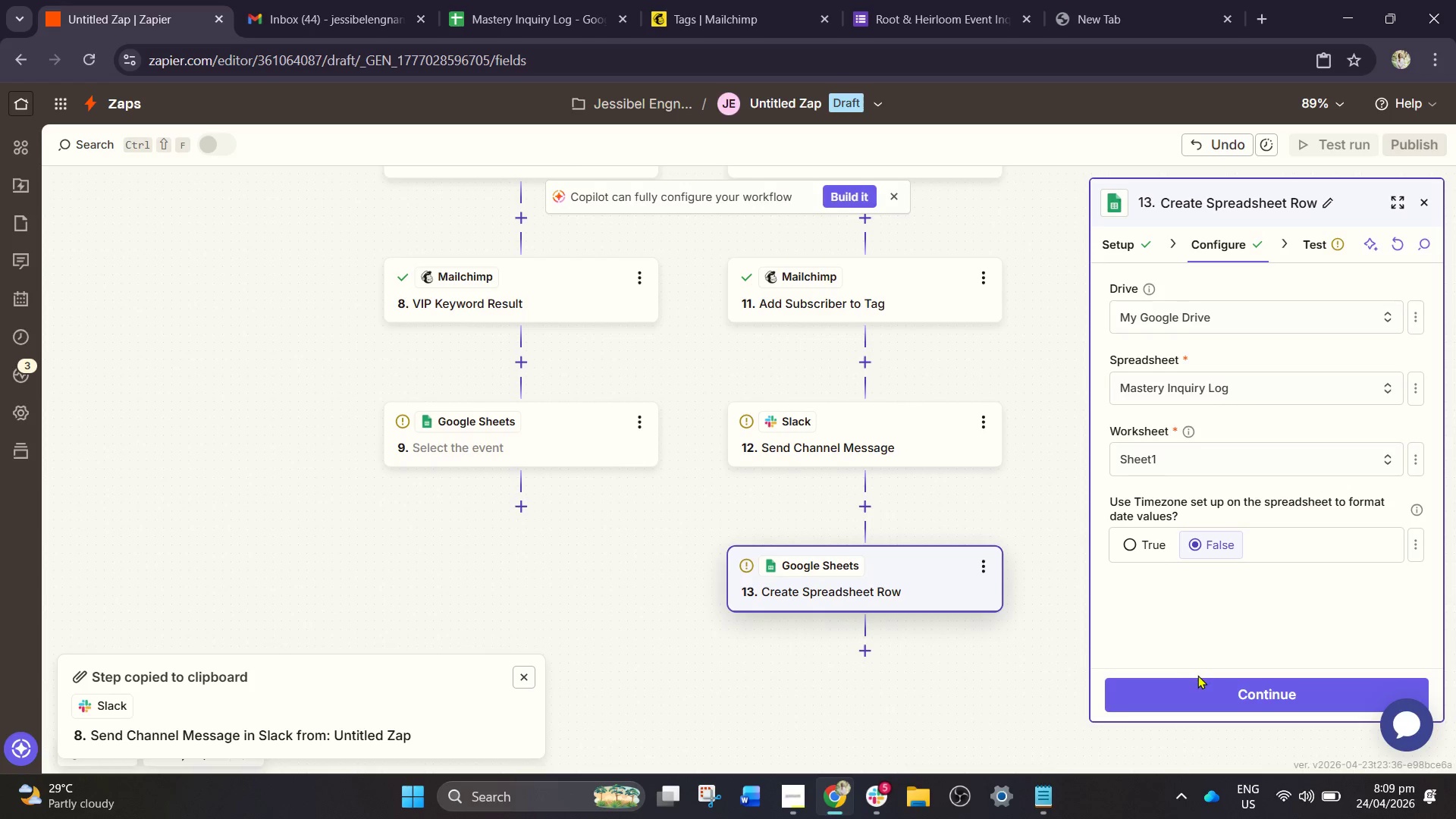 
double_click([1203, 689])
 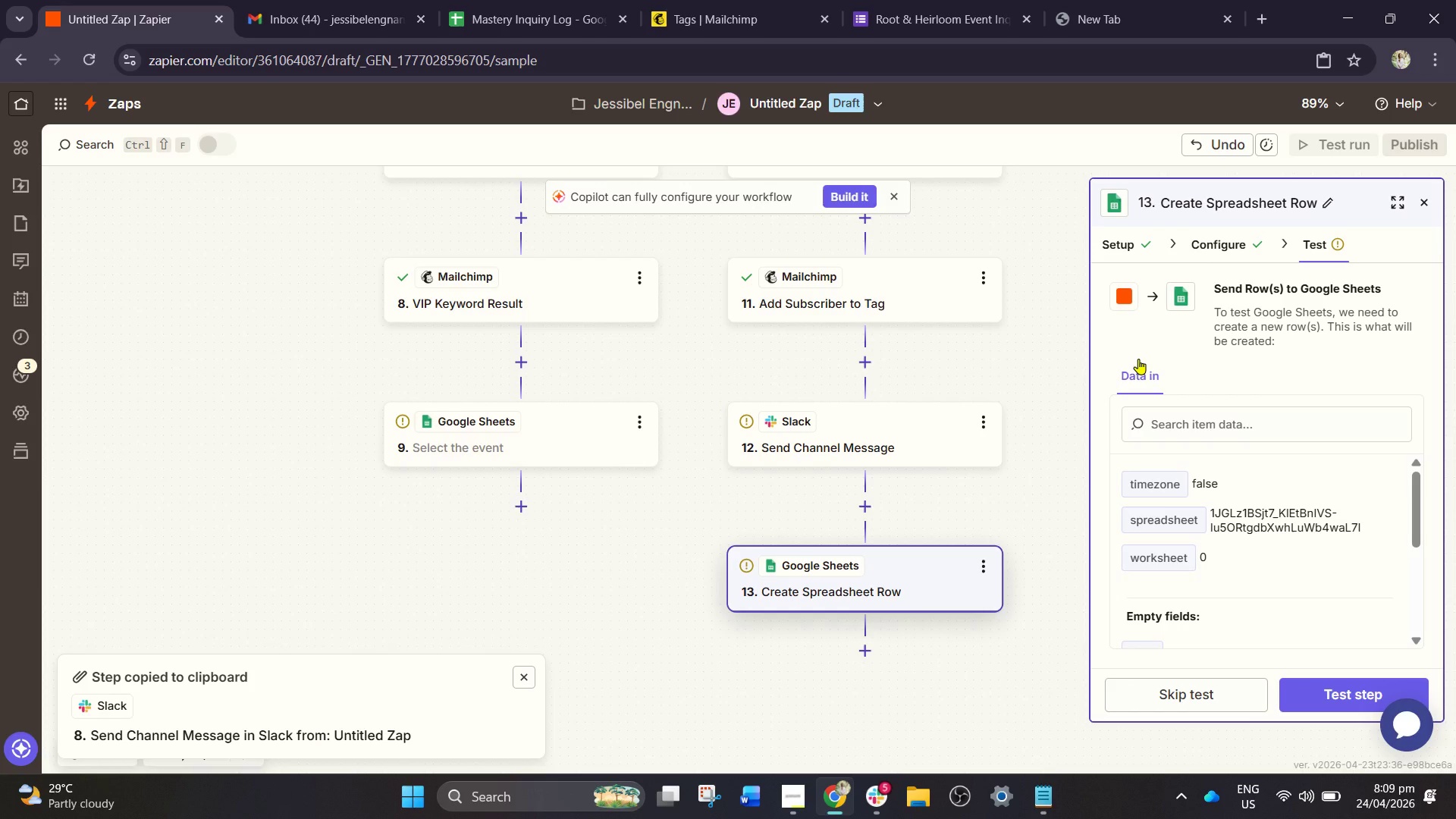 
wait(29.72)
 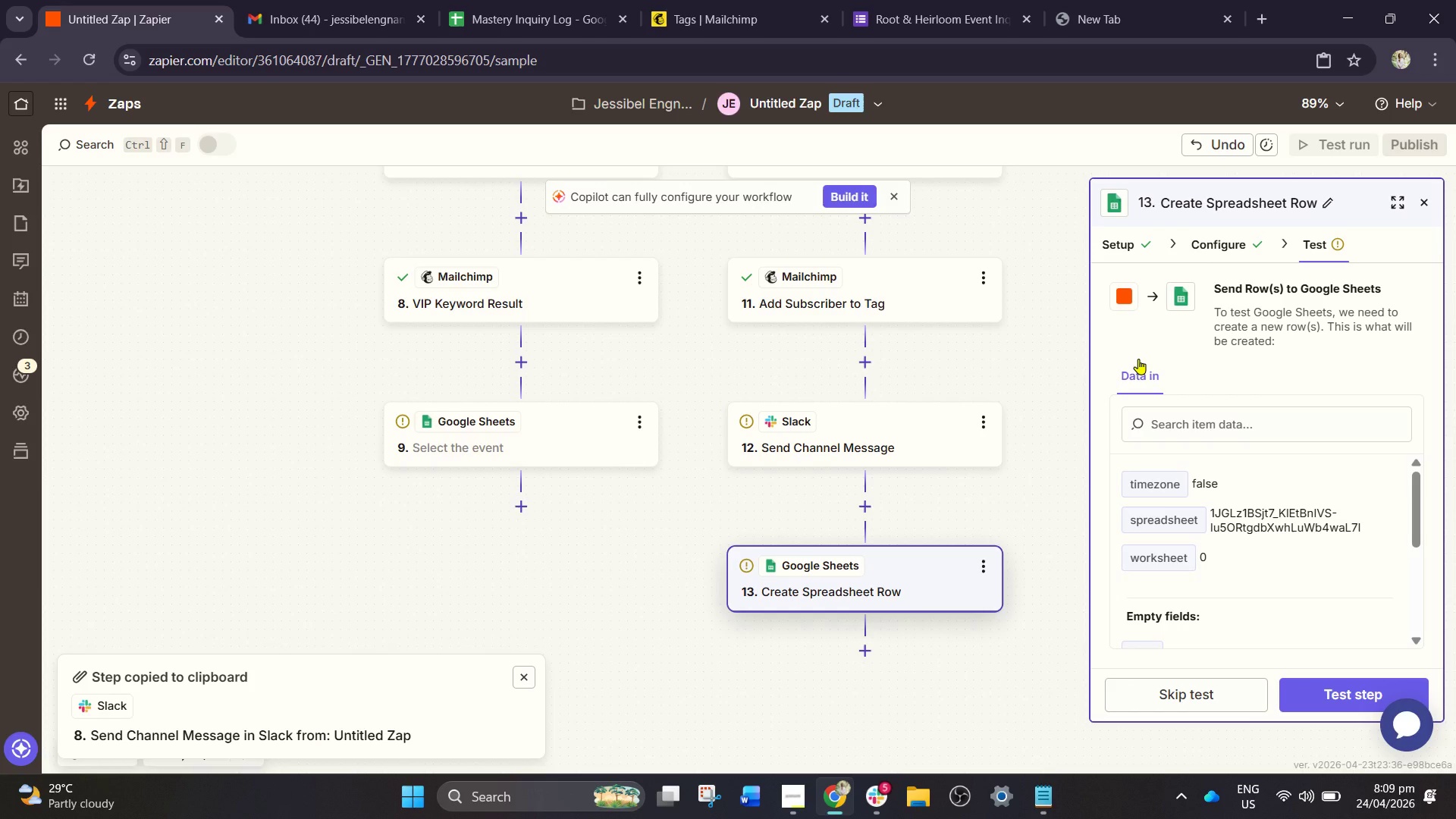 
left_click([284, 0])
 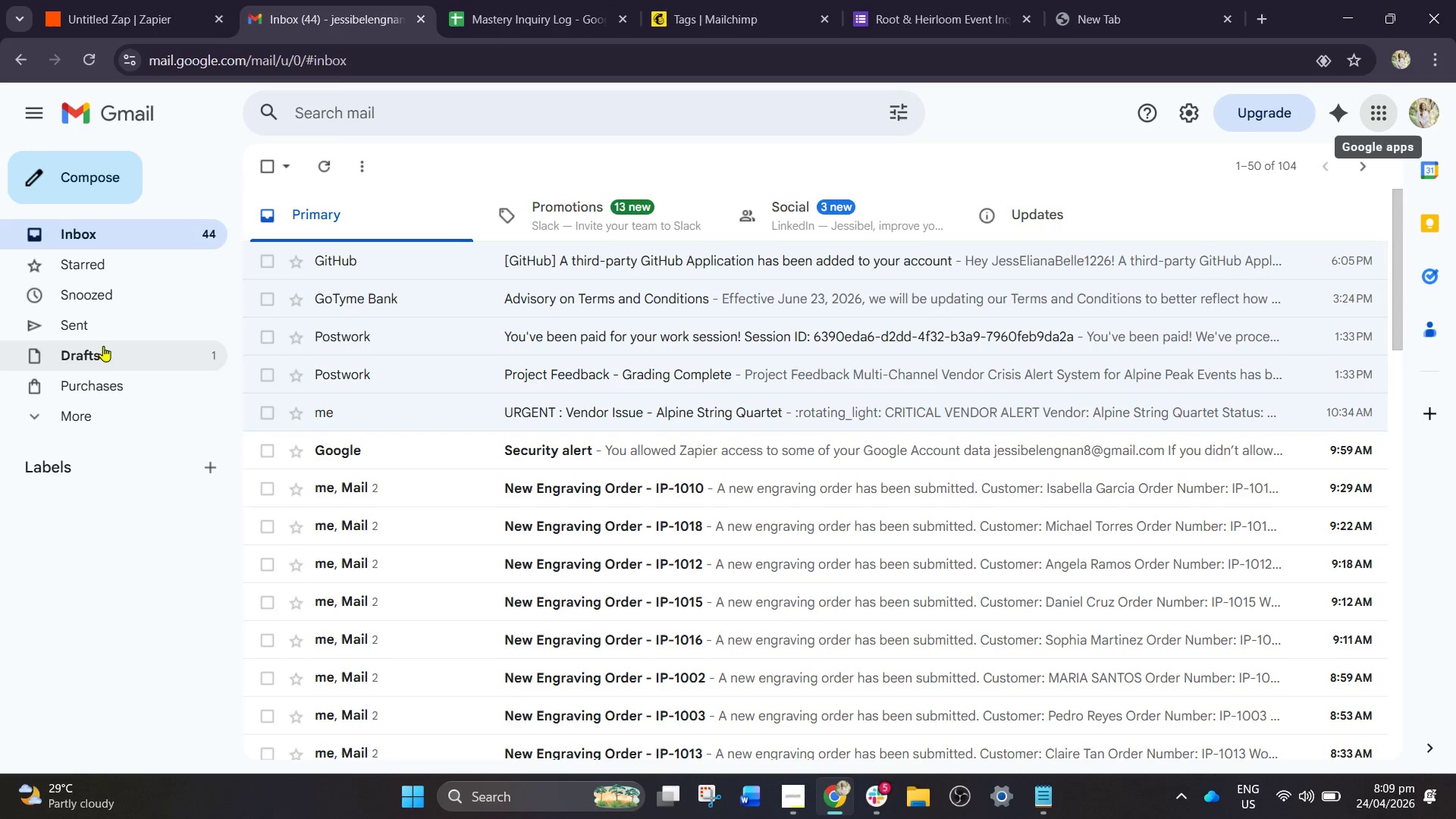 
left_click([99, 358])
 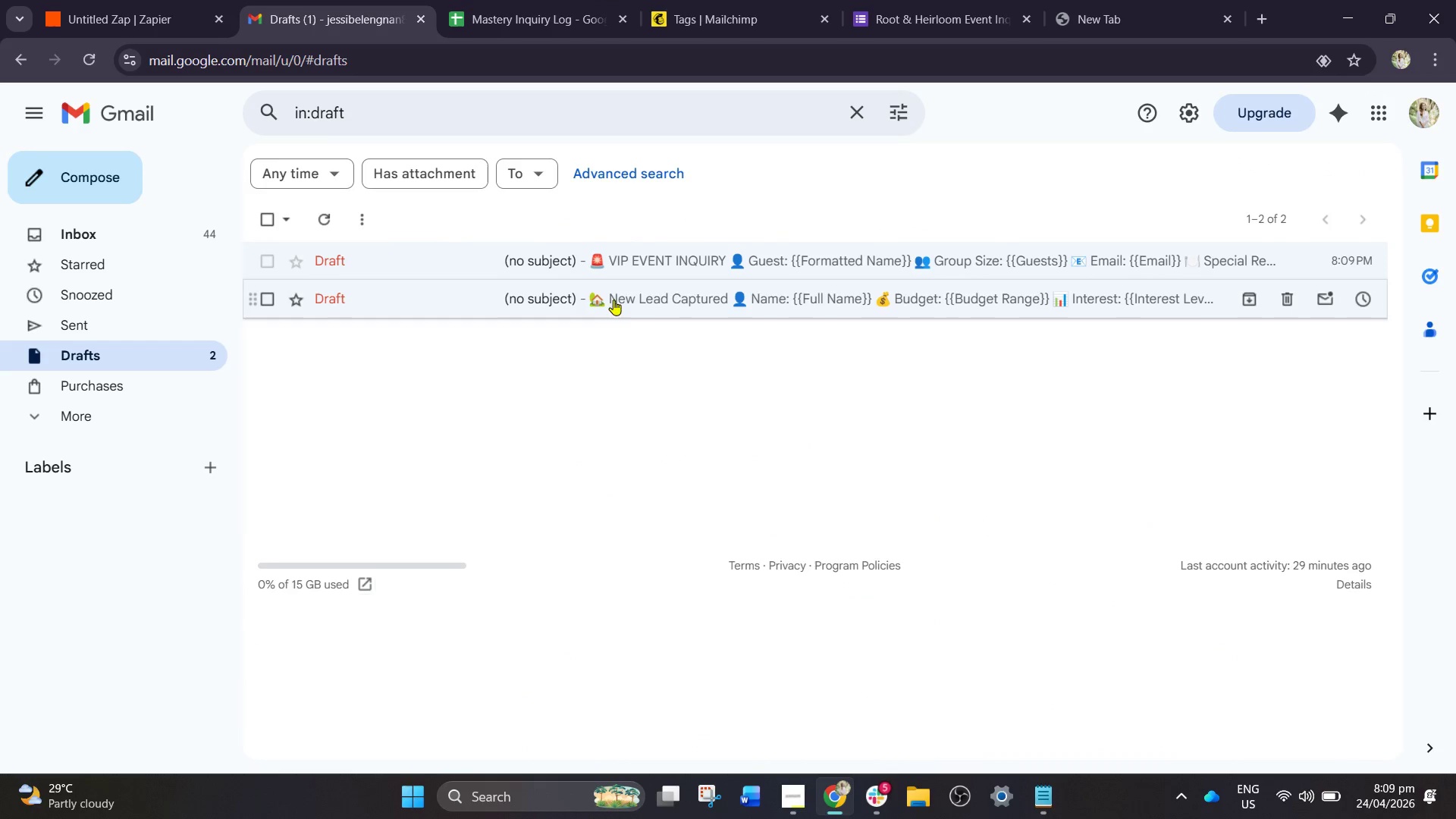 
left_click([658, 263])
 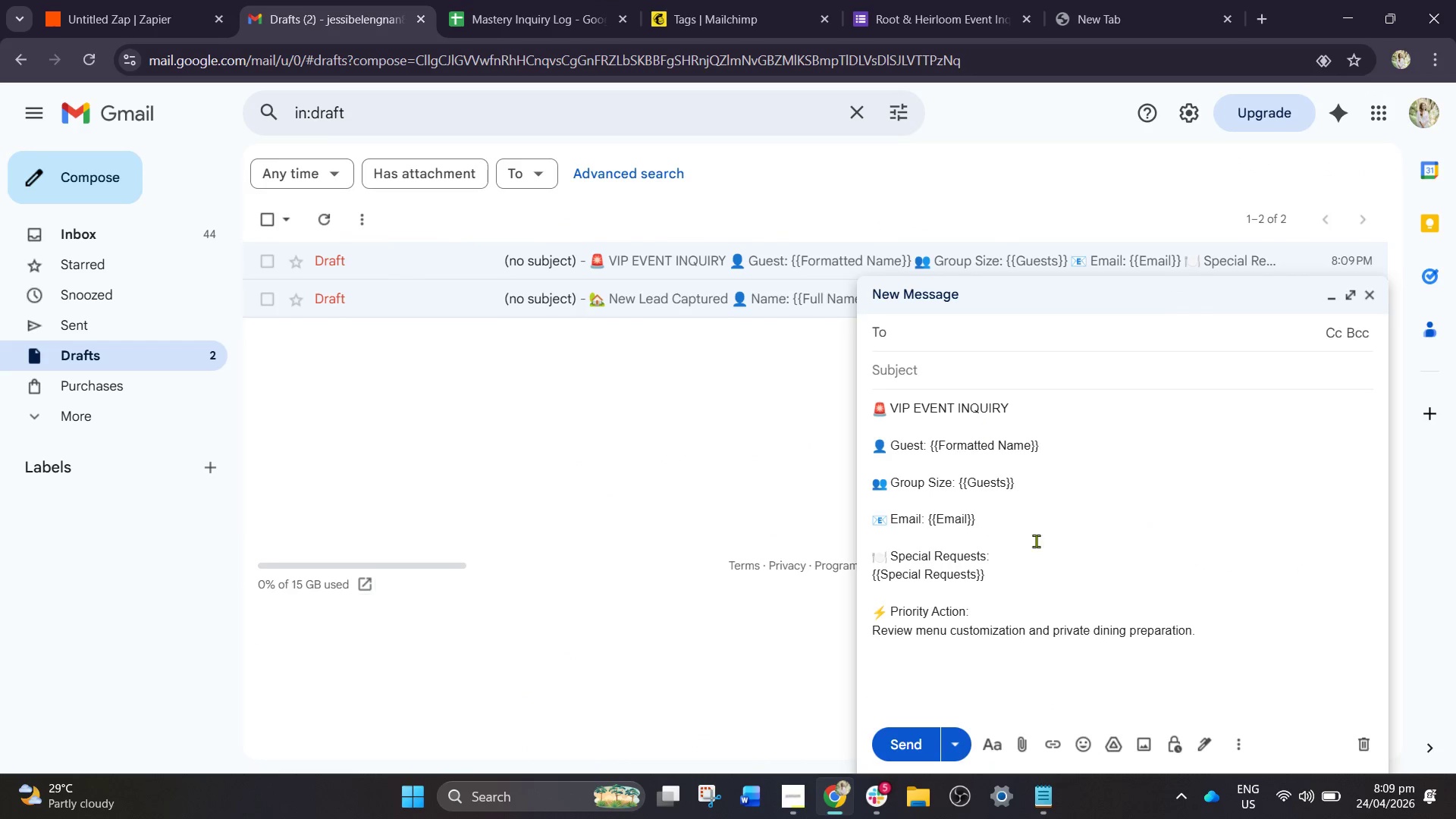 
left_click_drag(start_coordinate=[1274, 687], to_coordinate=[804, 388])
 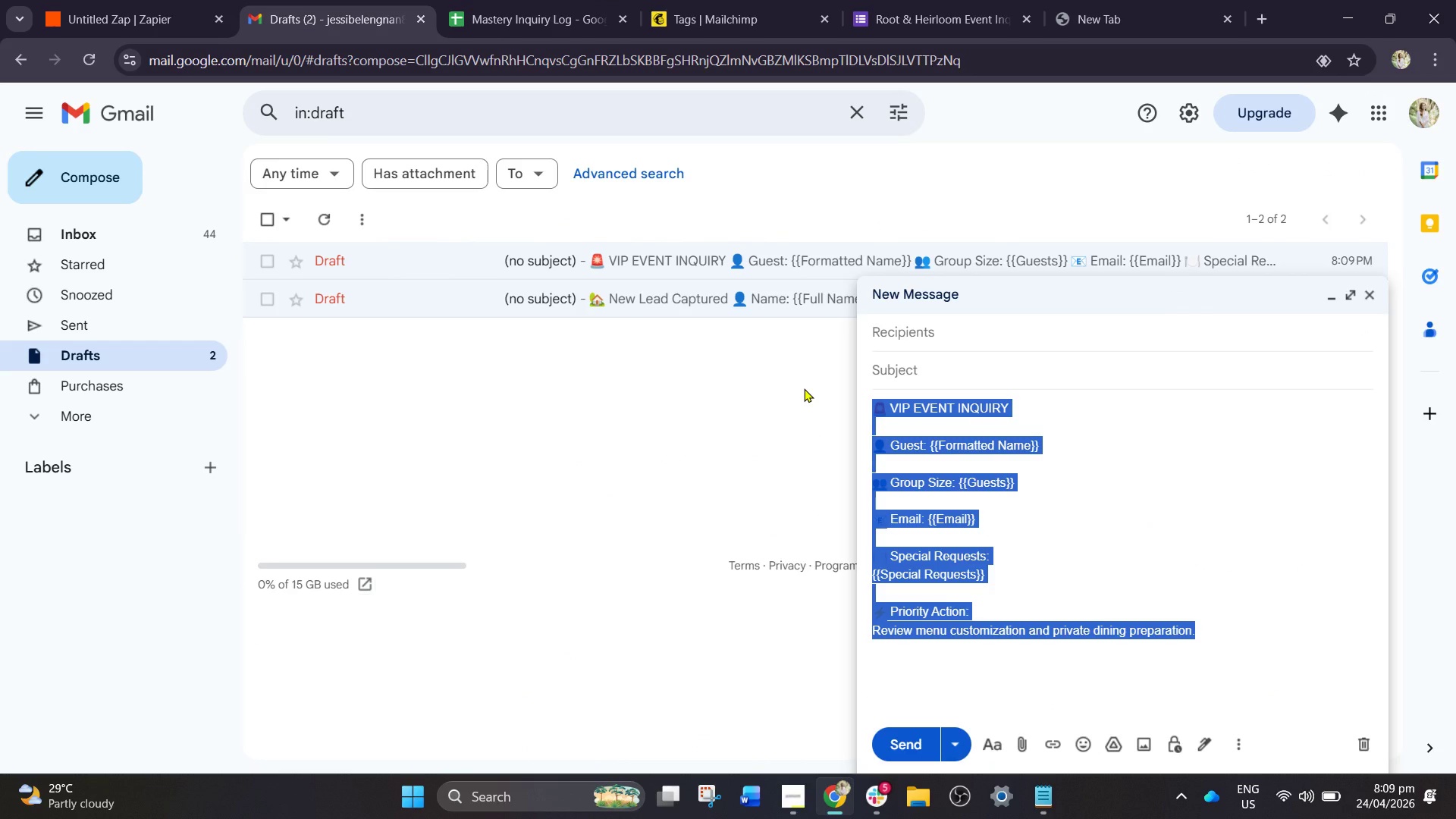 
key(Control+C)
 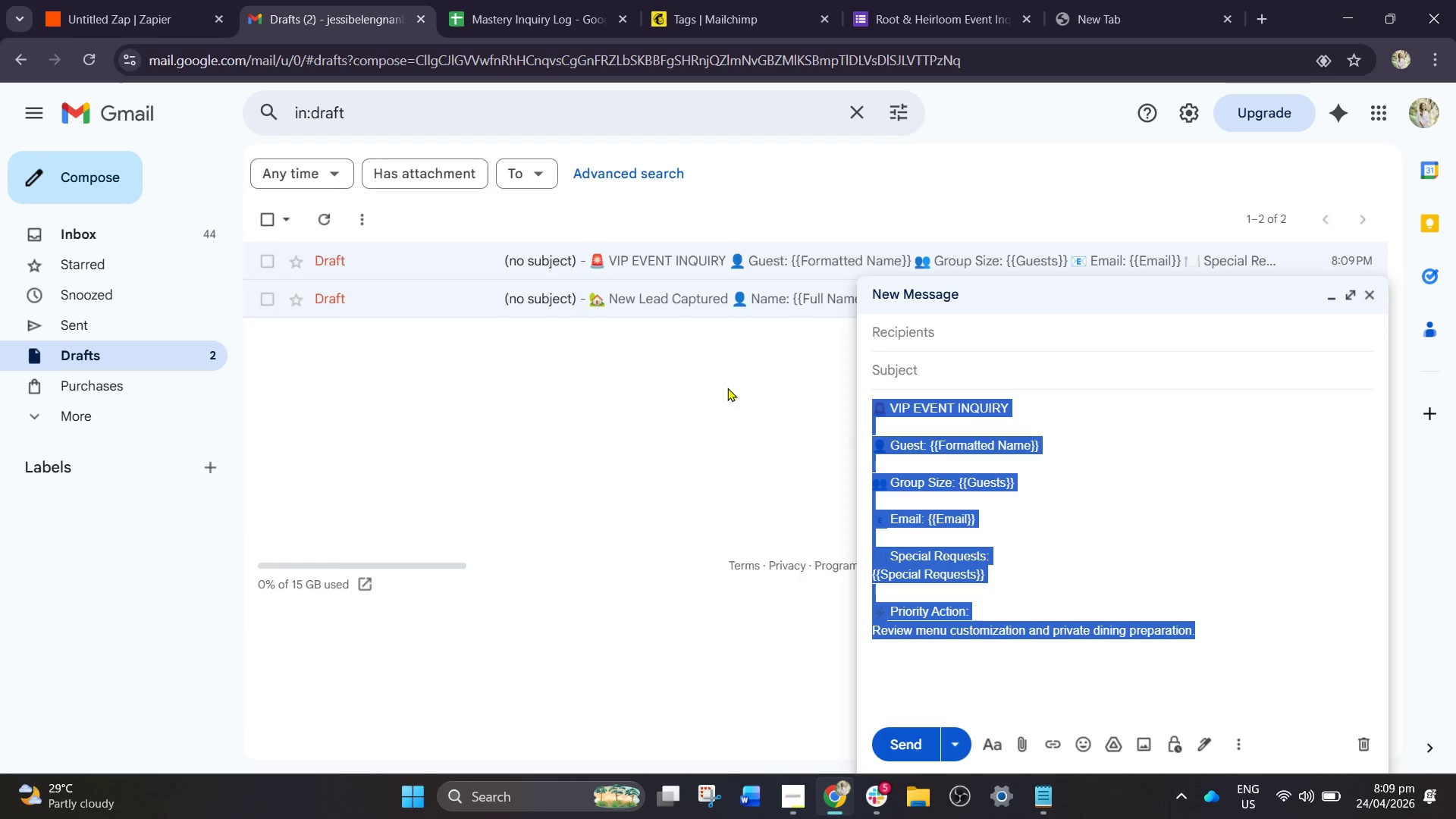 
key(Control+C)
 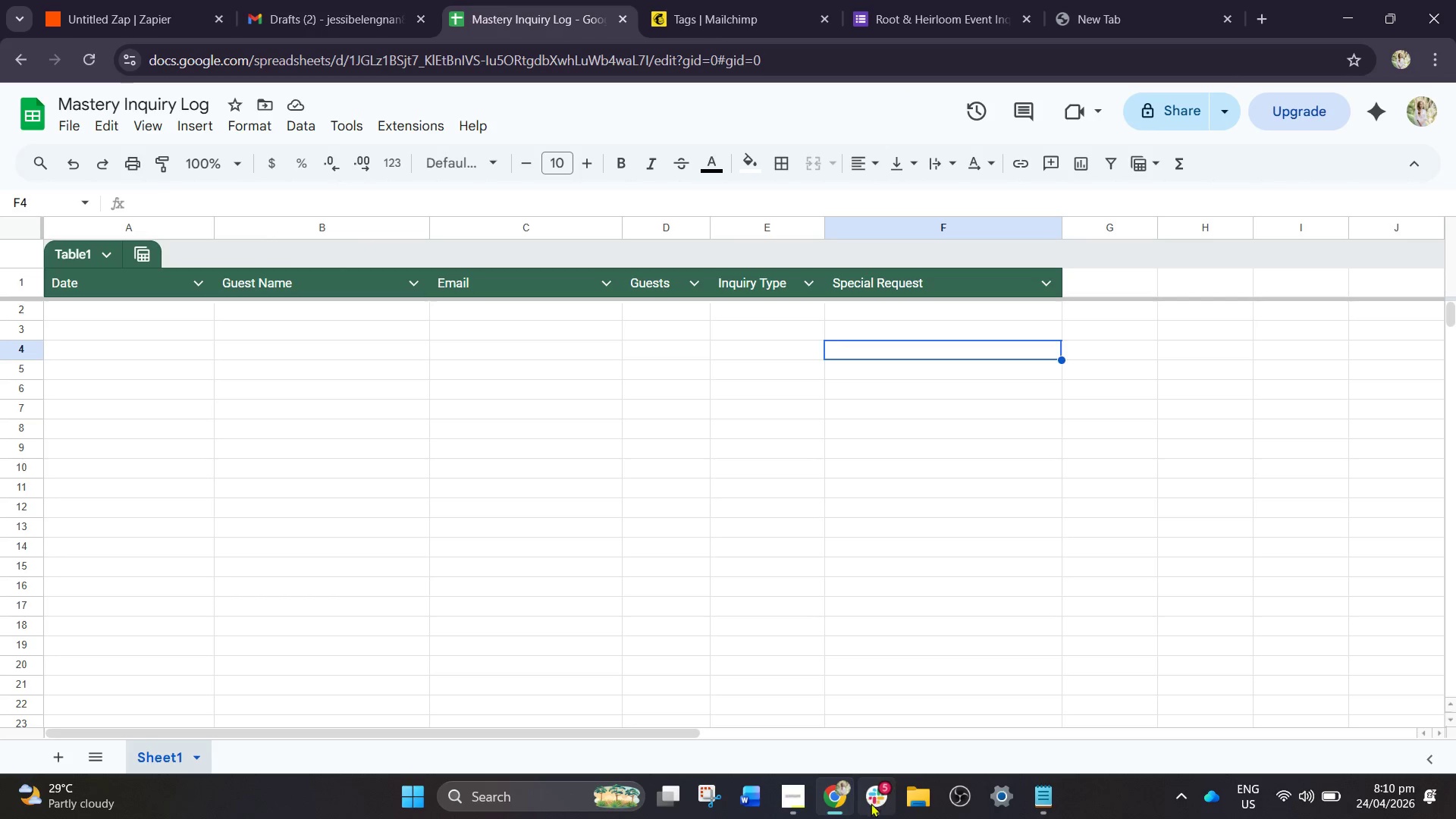 
left_click_drag(start_coordinate=[885, 806], to_coordinate=[889, 808])
 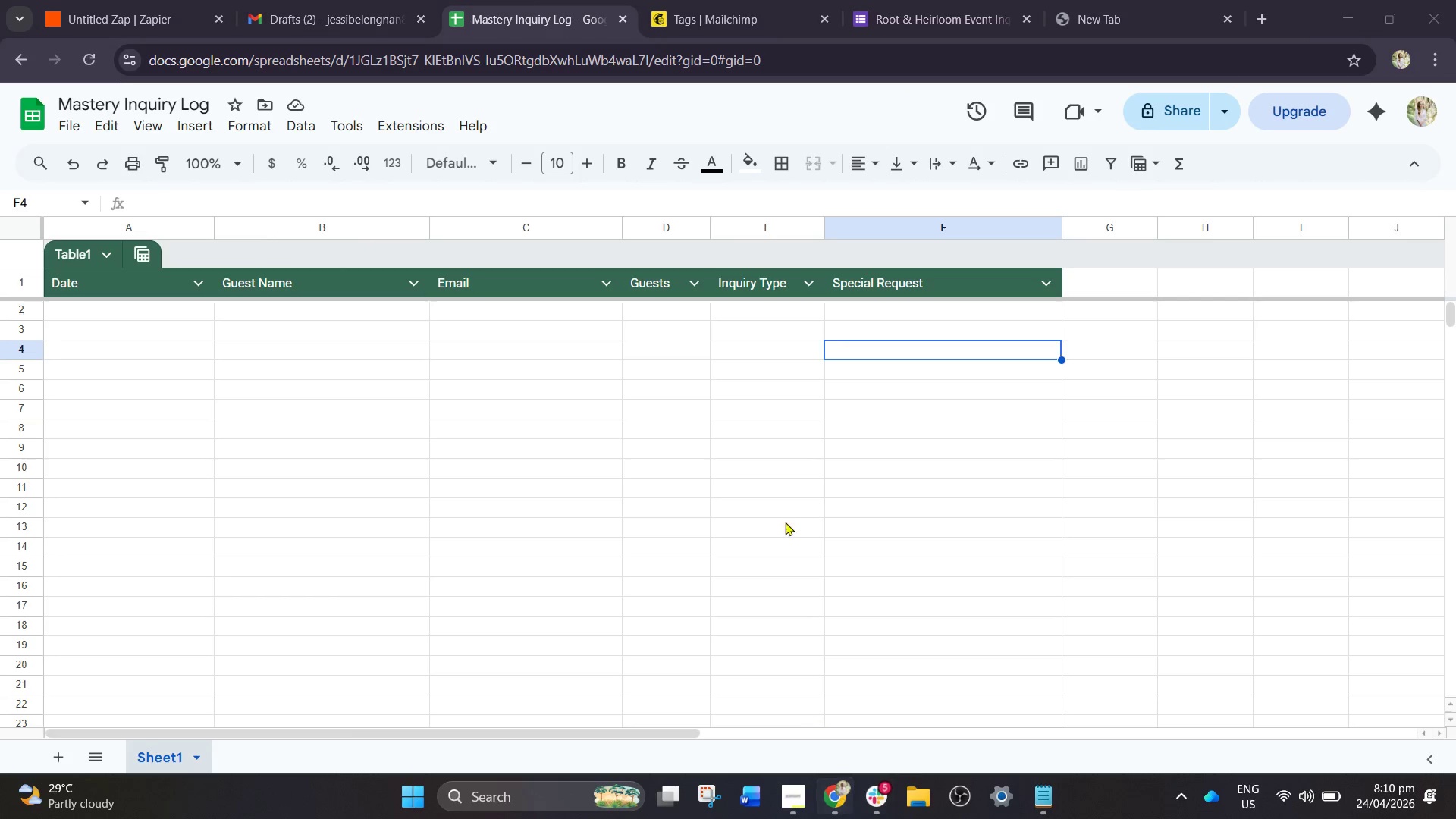 
left_click([282, 0])
 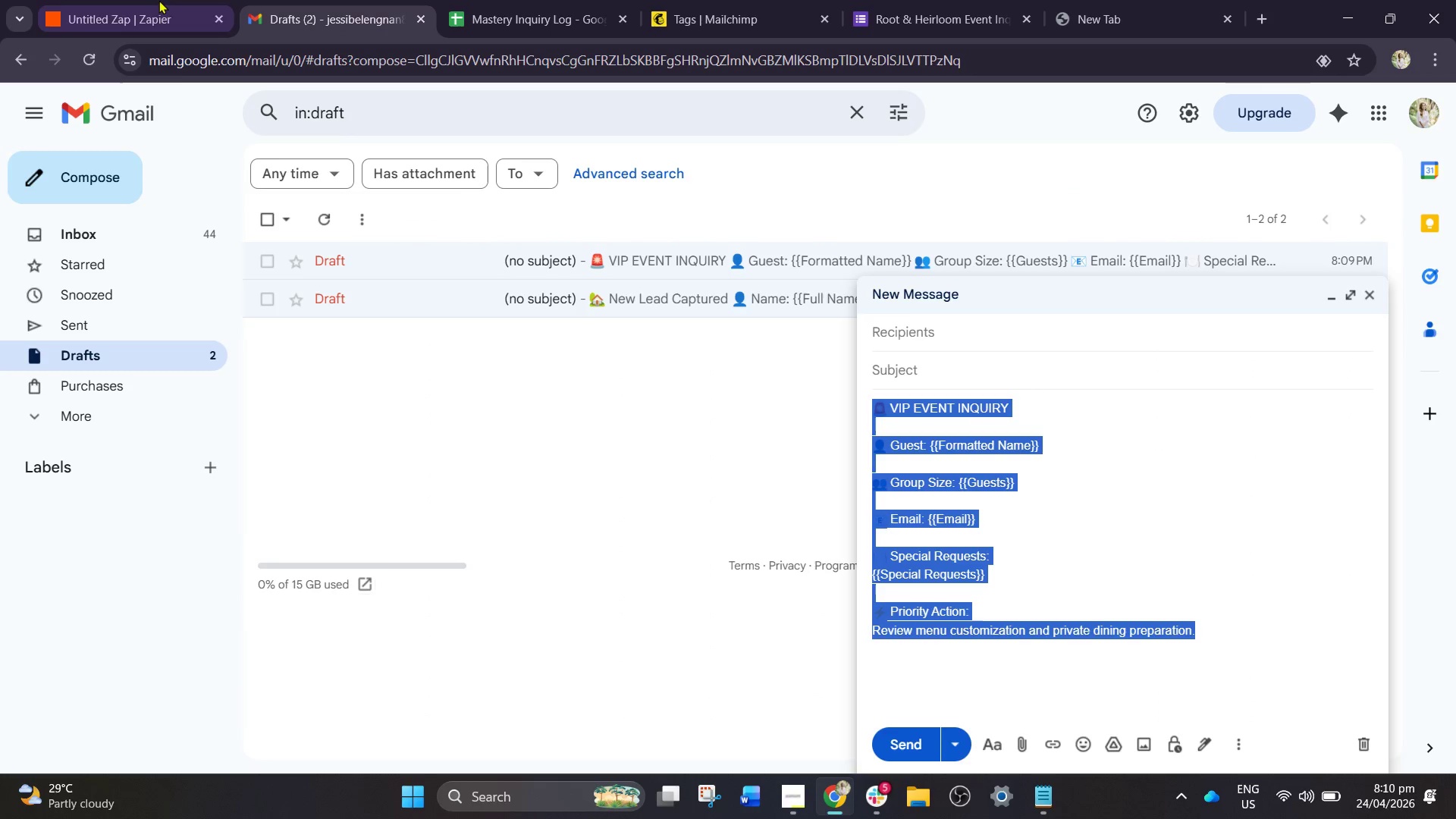 
left_click([153, 0])
 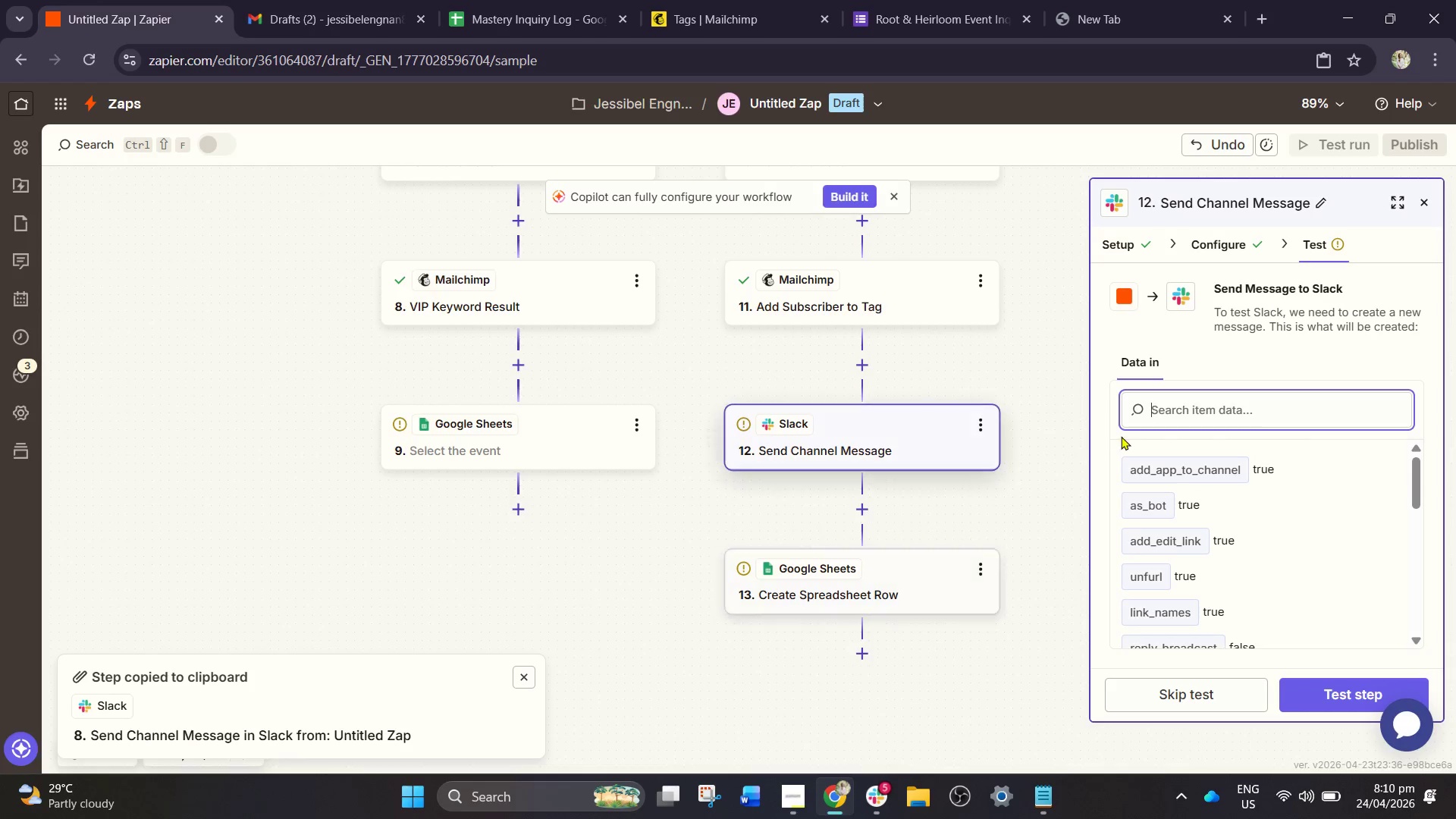 
left_click([1213, 253])
 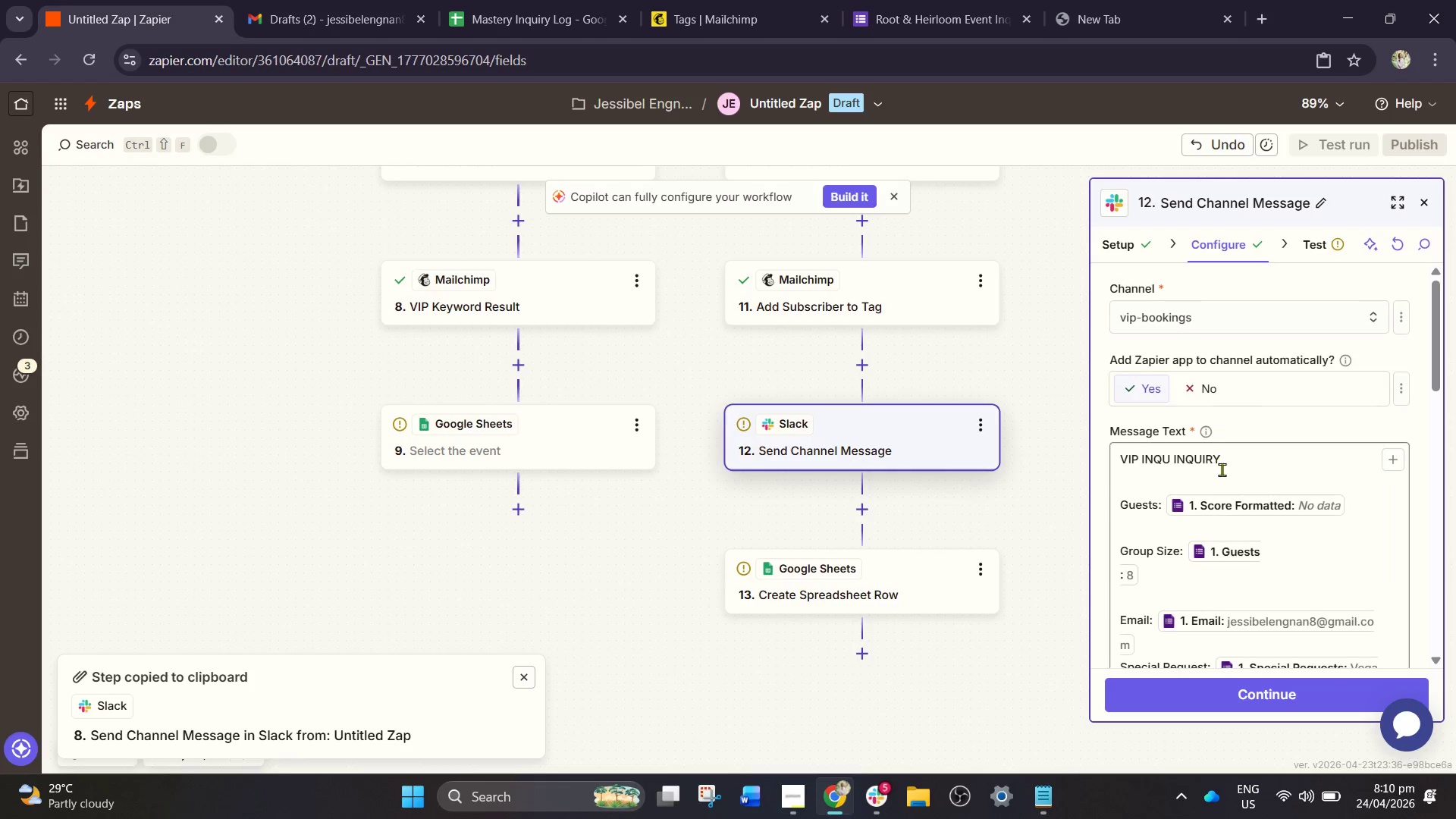 
left_click([1217, 488])
 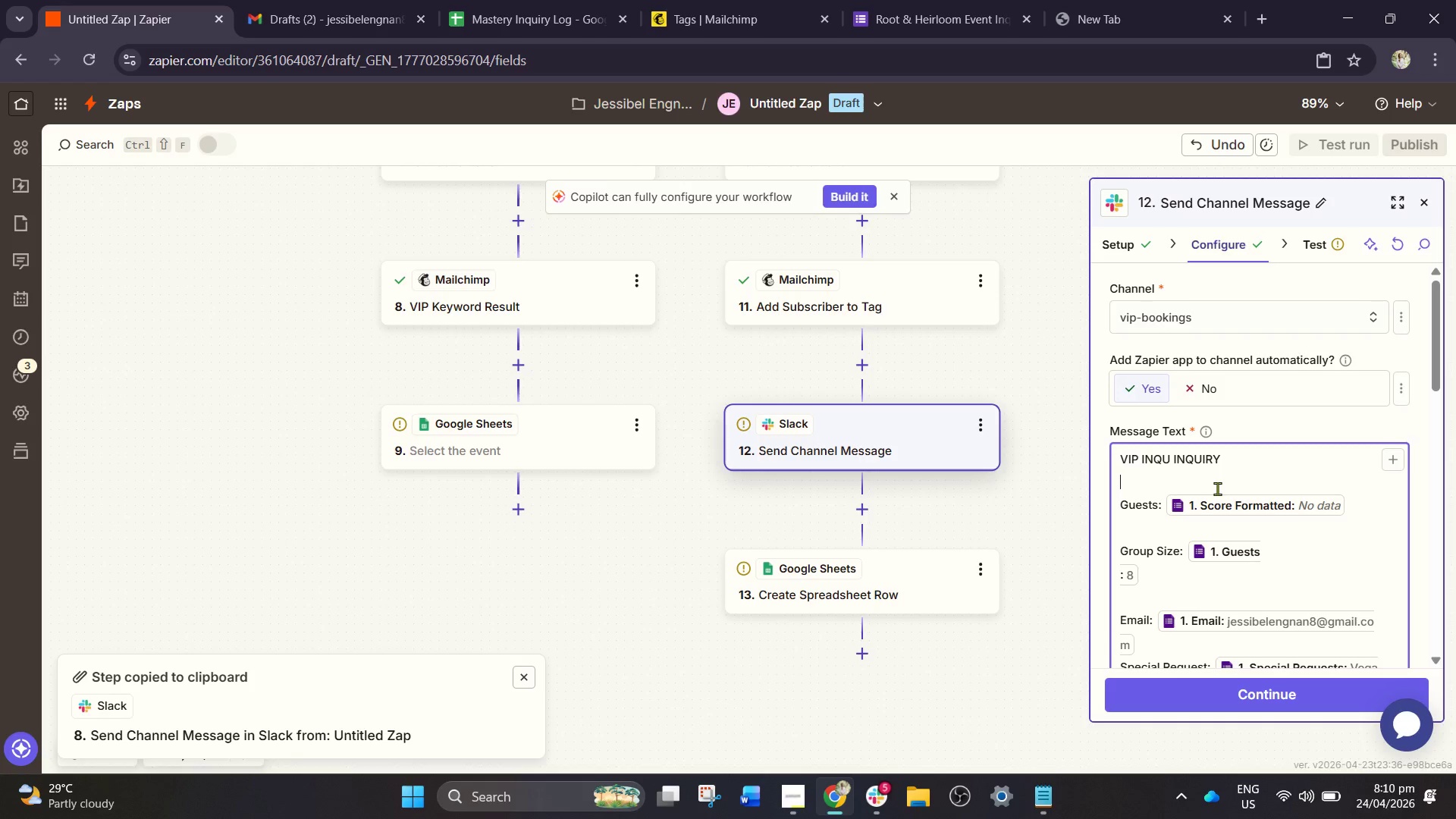 
key(Control+A)
 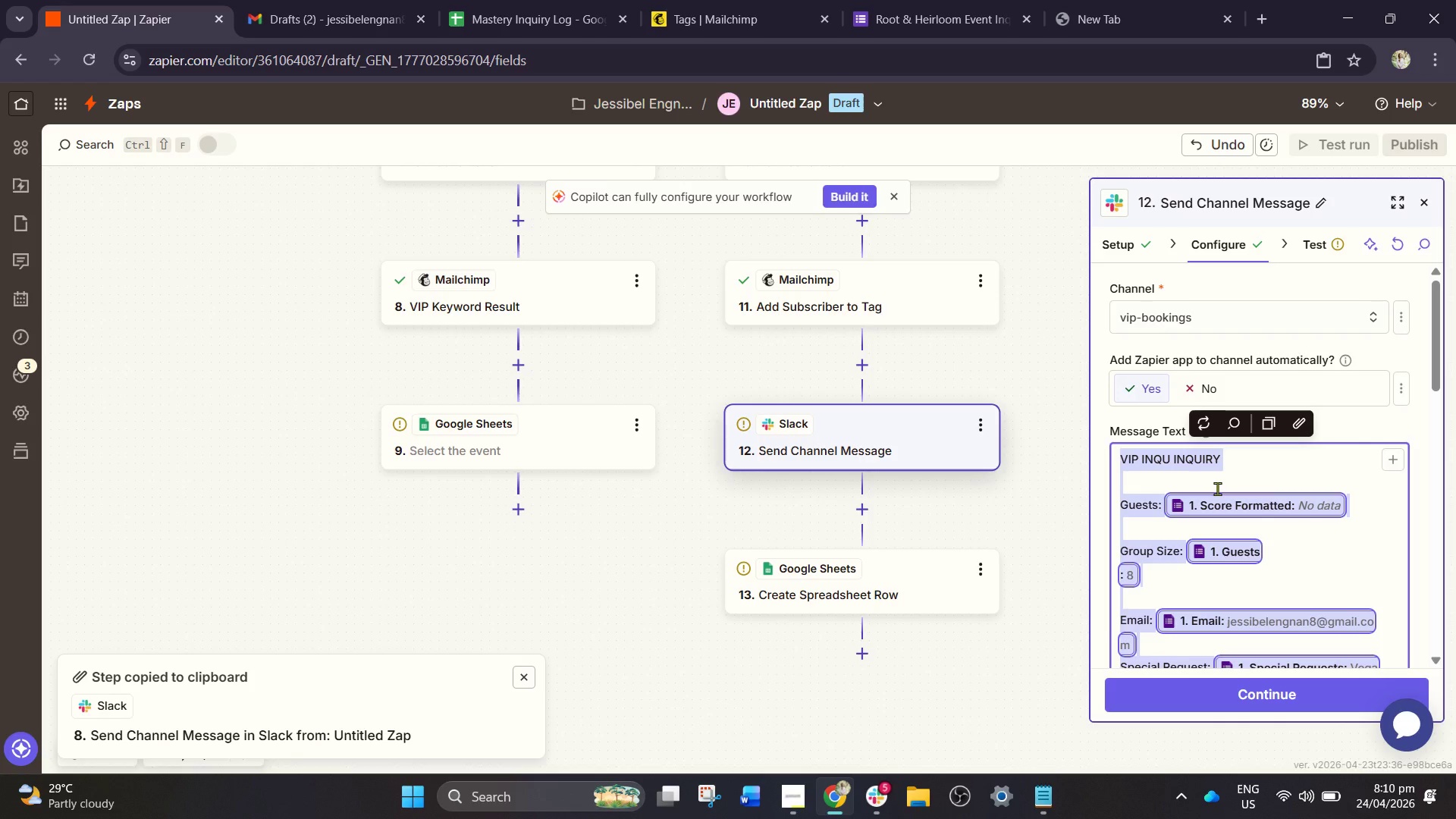 
key(Control+V)
 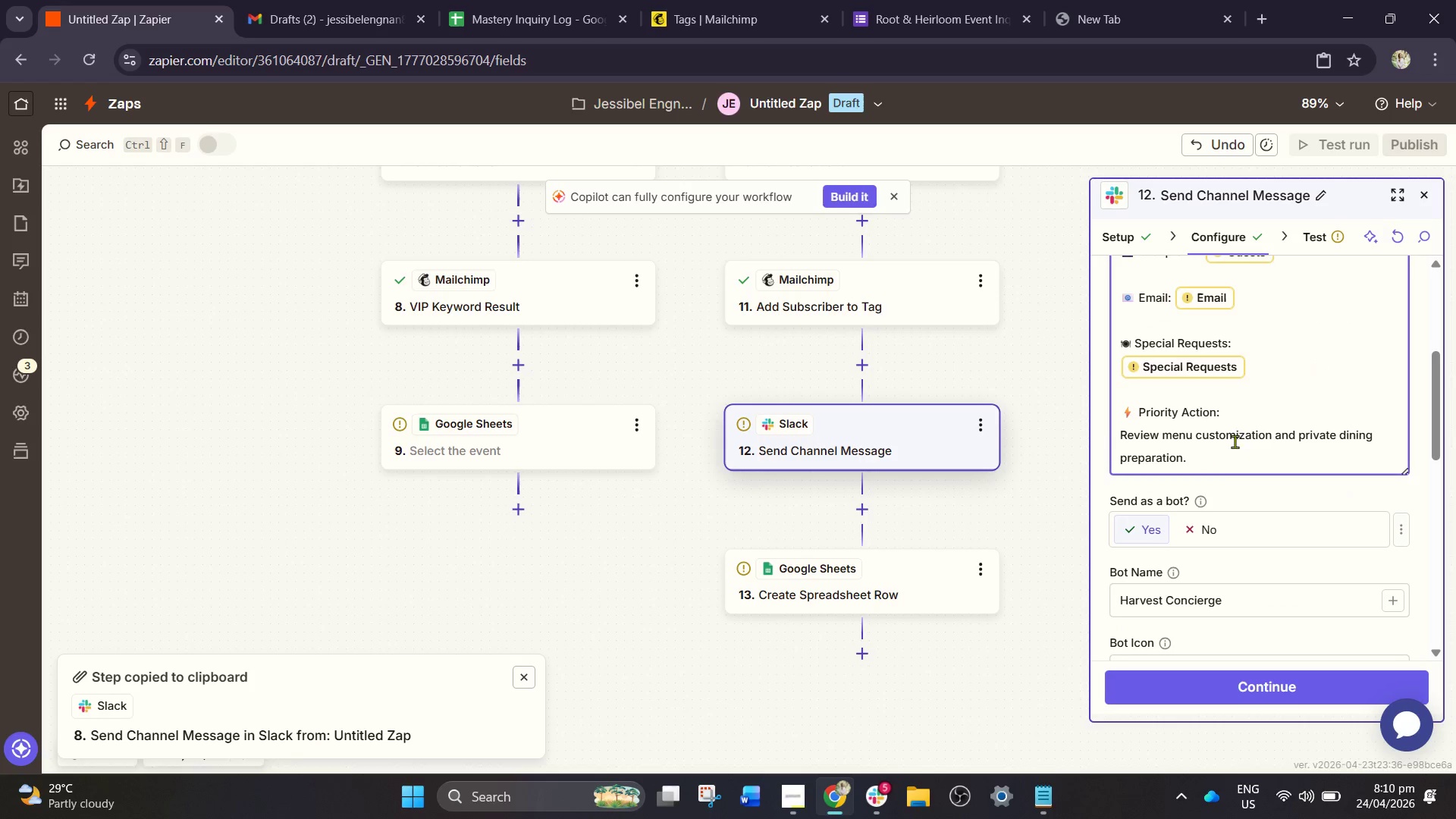 
scroll: coordinate [1245, 425], scroll_direction: up, amount: 3.0
 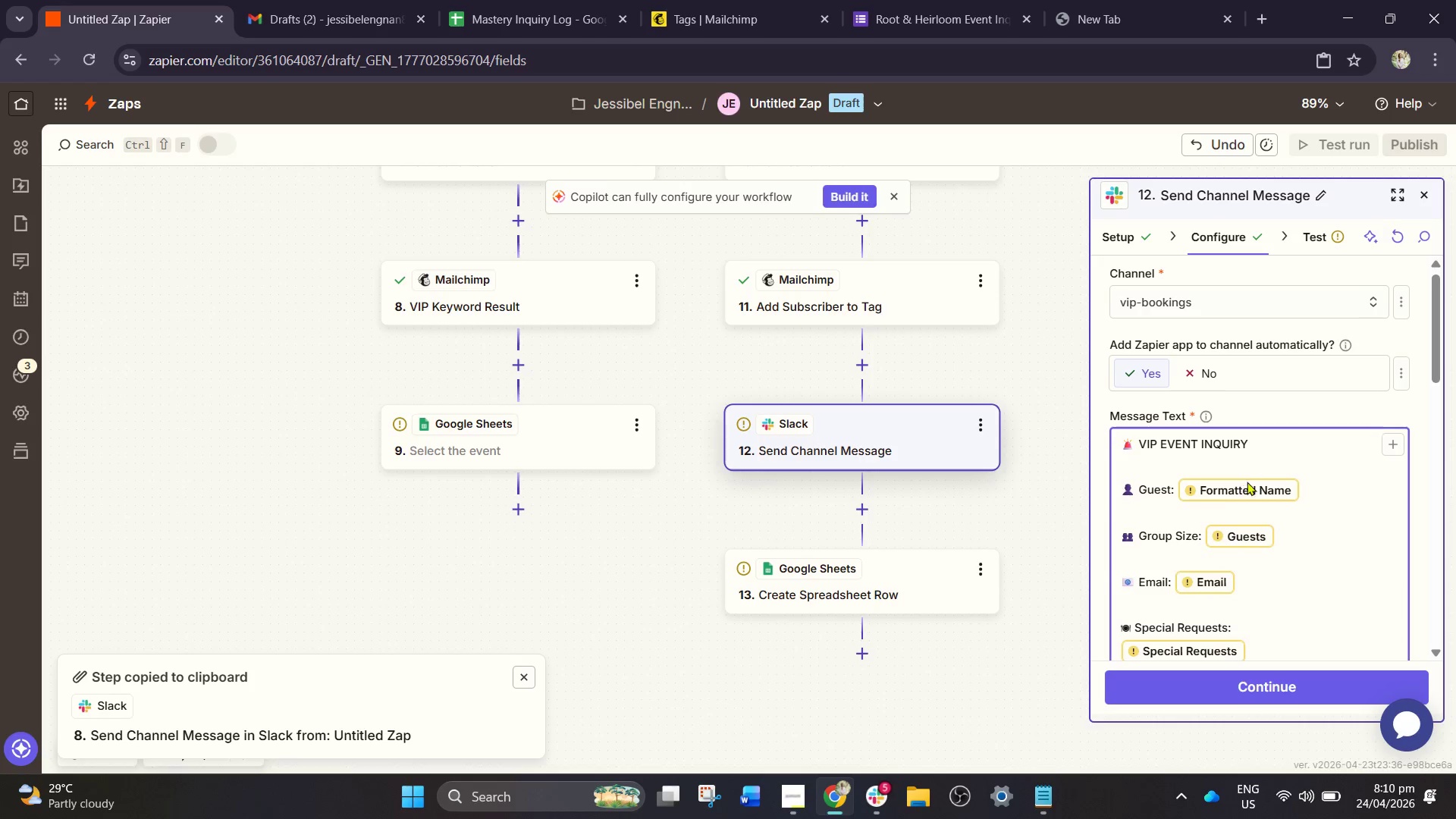 
left_click([1247, 487])
 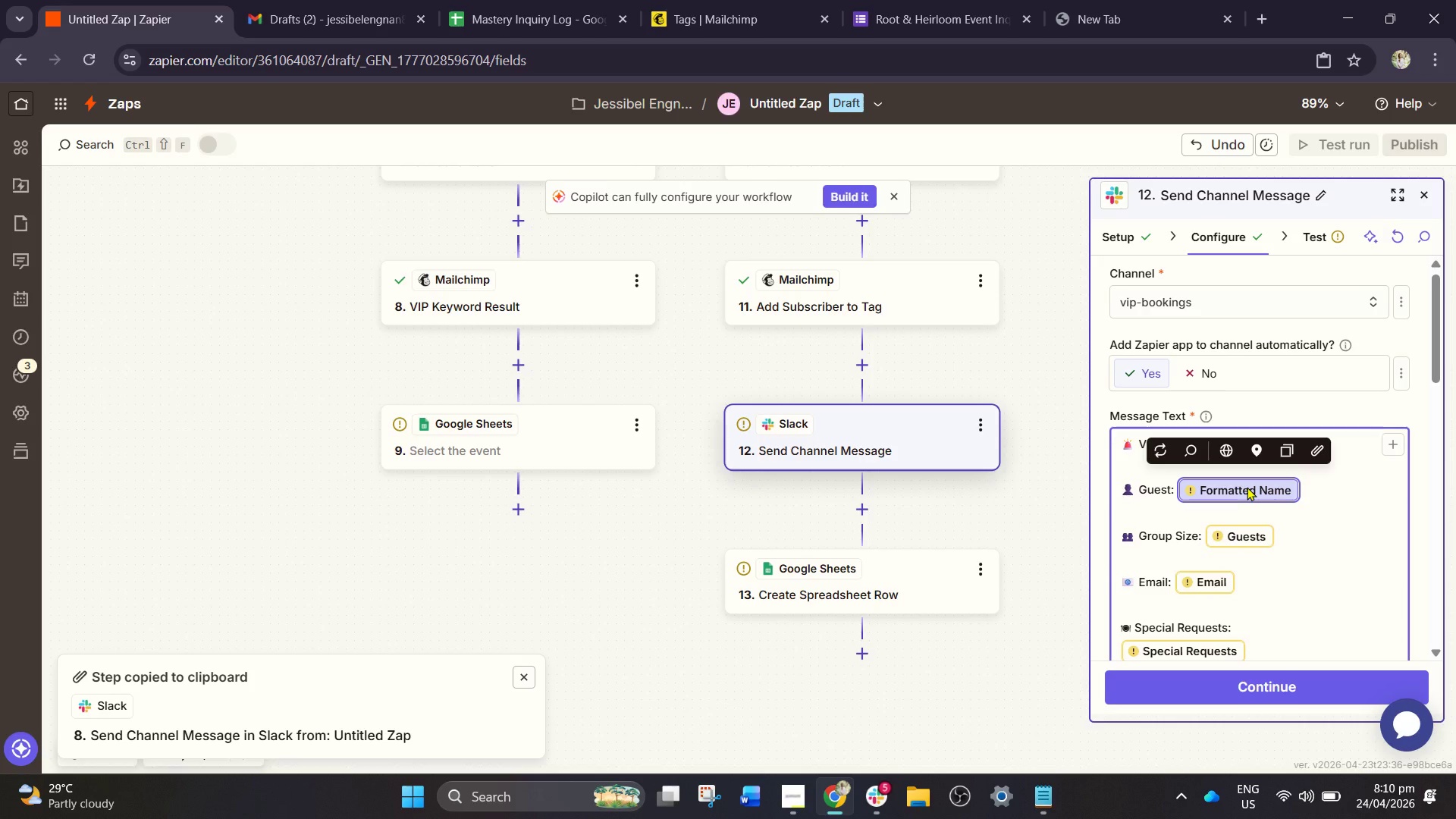 
key(Backspace)
 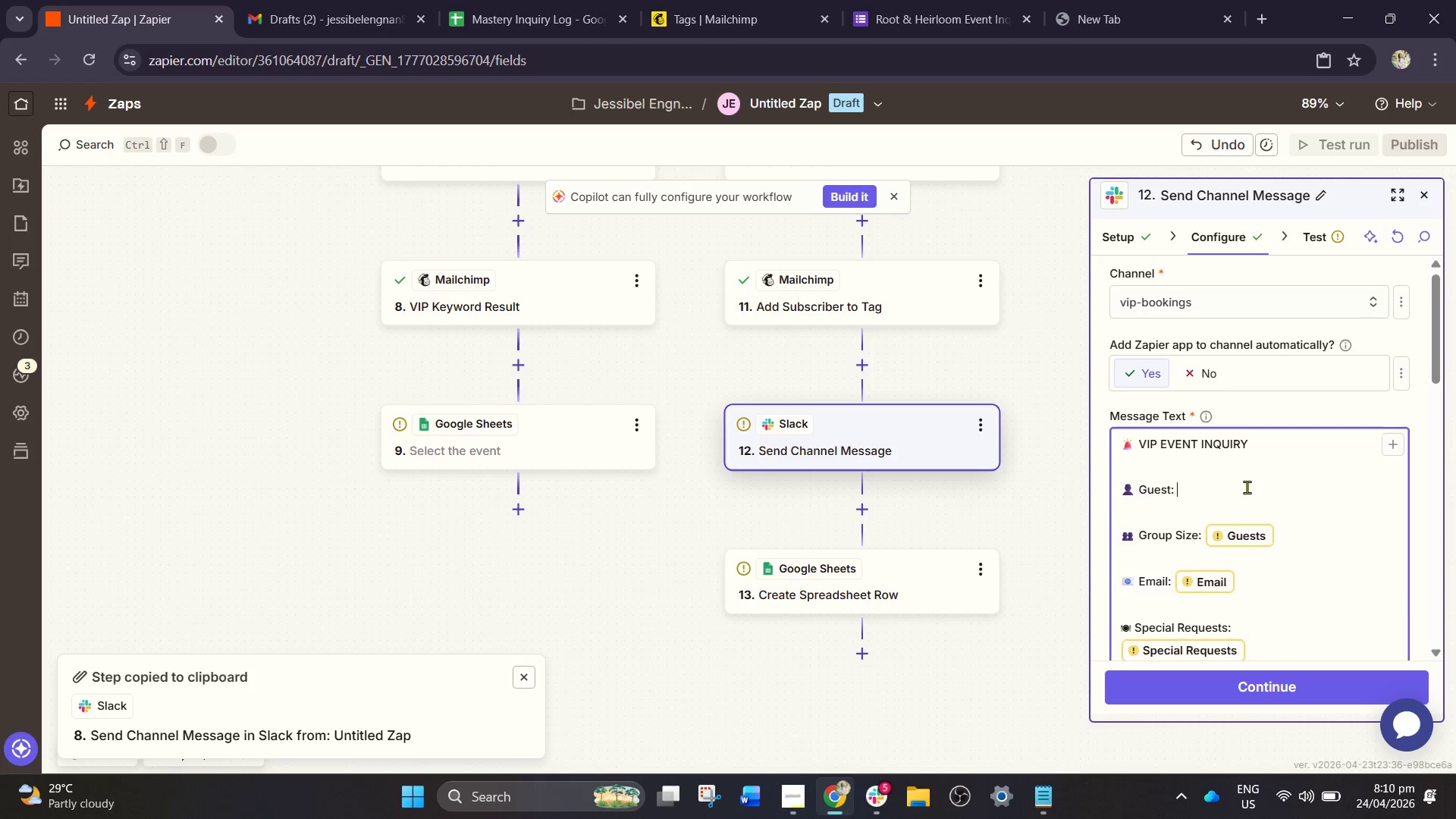 
key(Slash)
 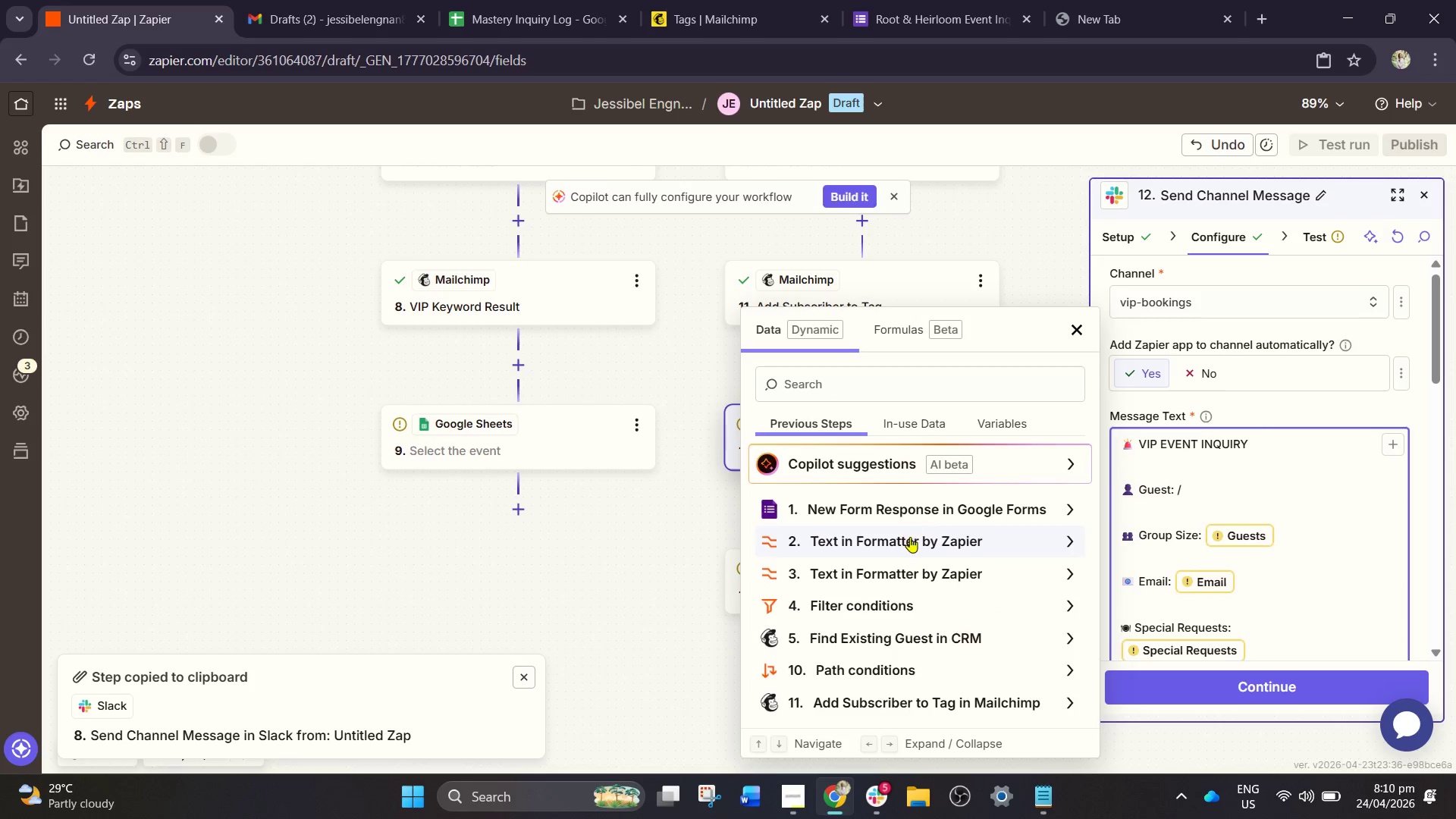 
left_click([909, 545])
 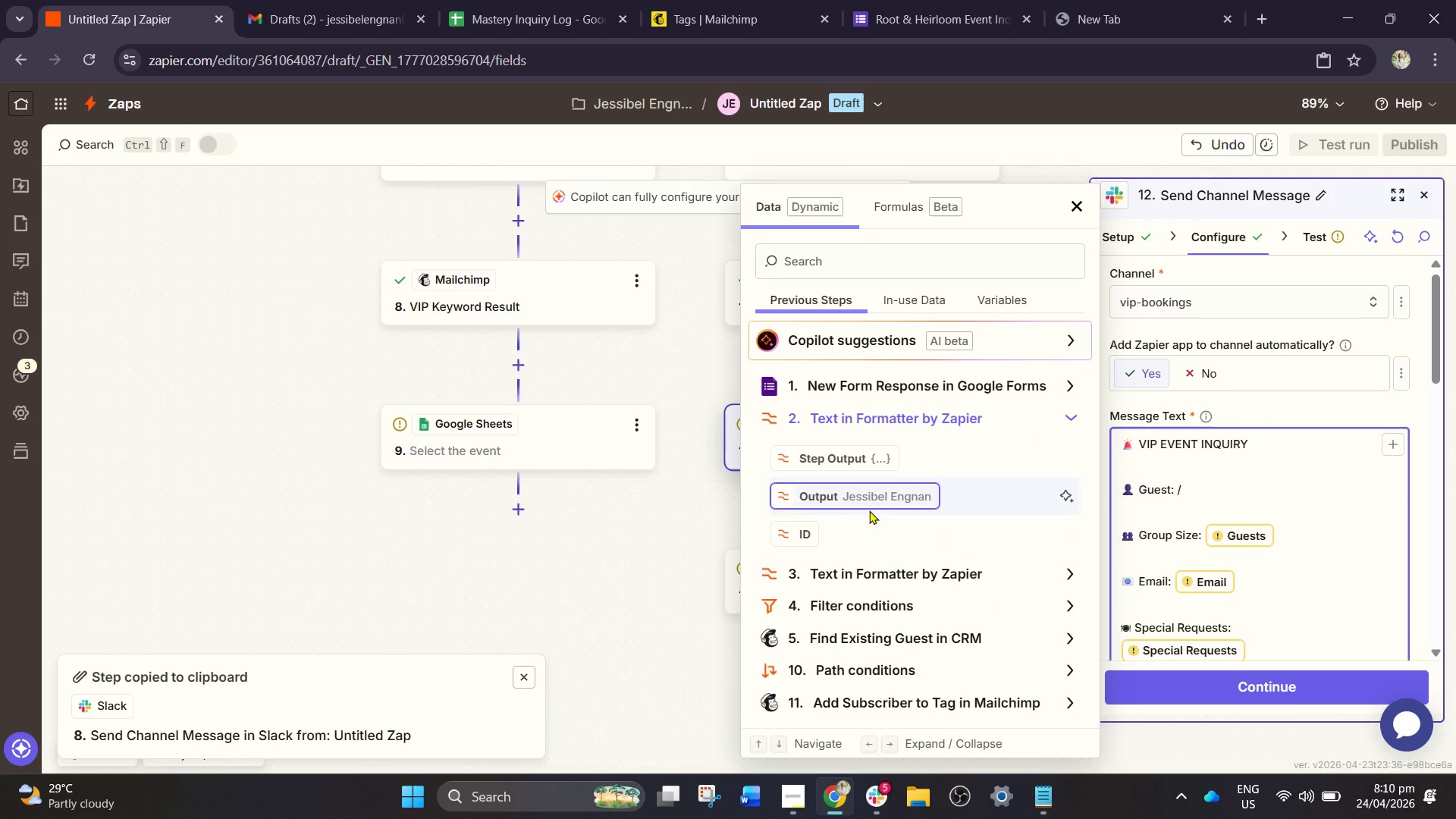 
left_click([875, 500])
 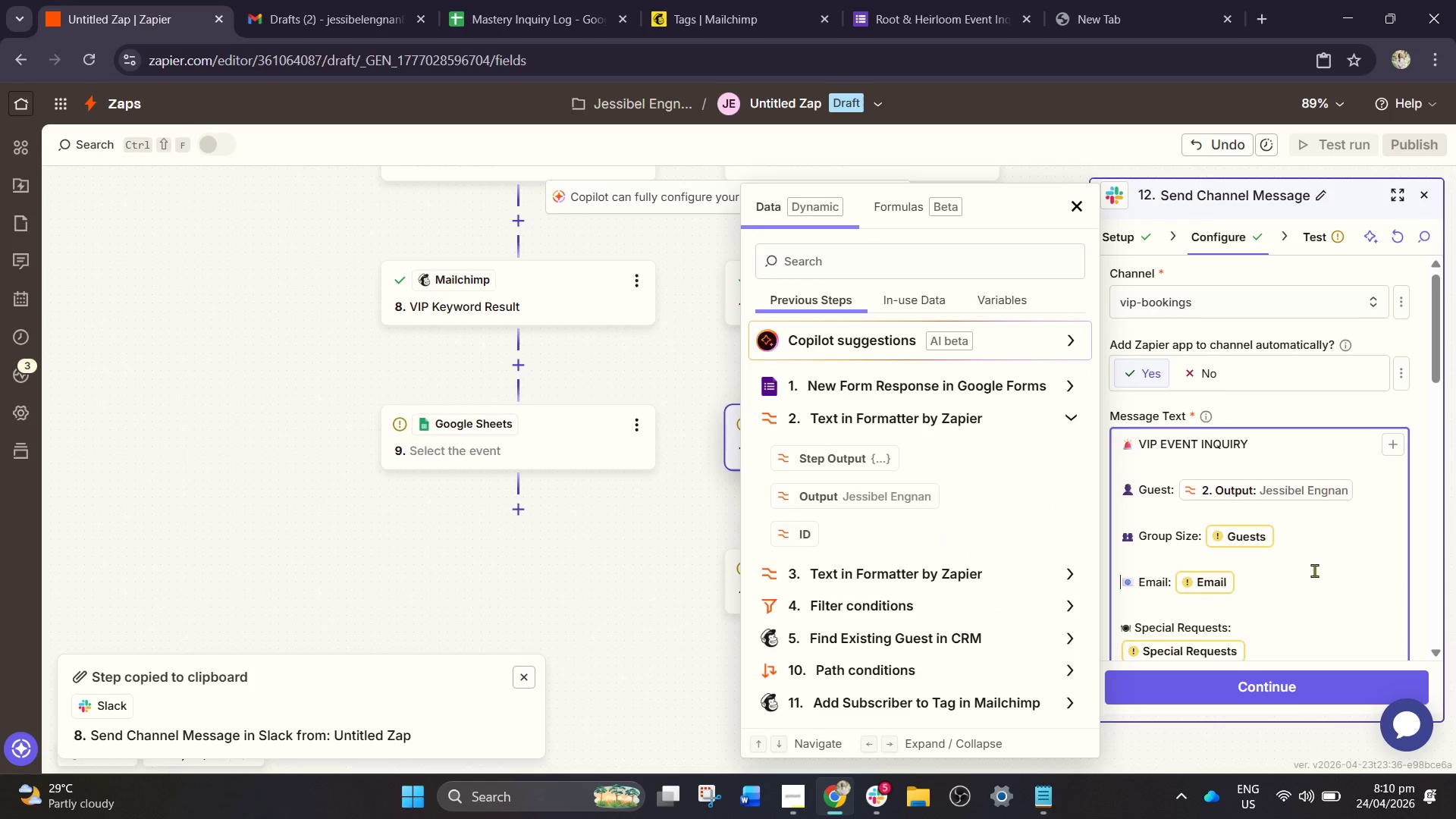 
double_click([1240, 530])
 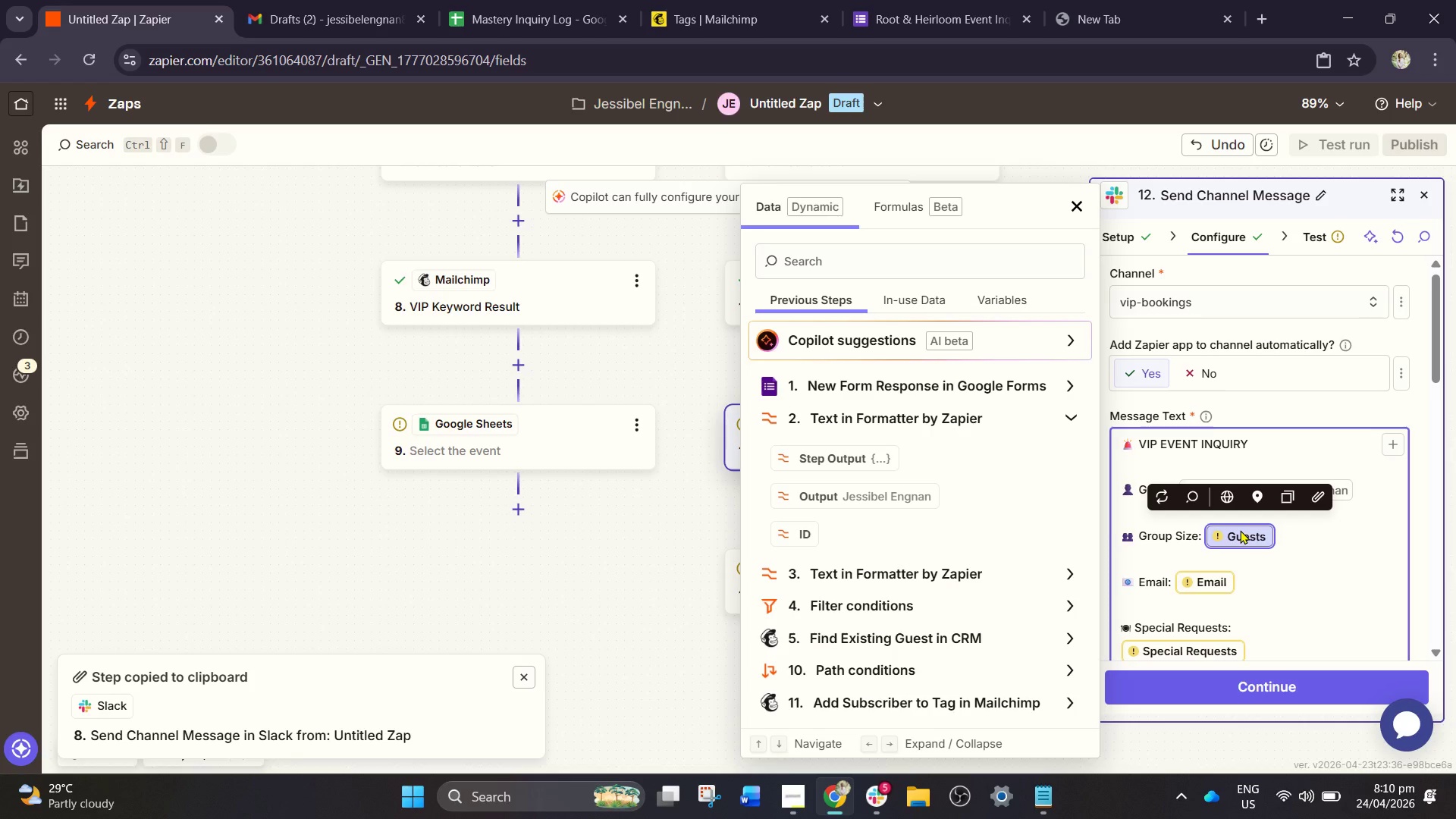 
key(Backspace)
 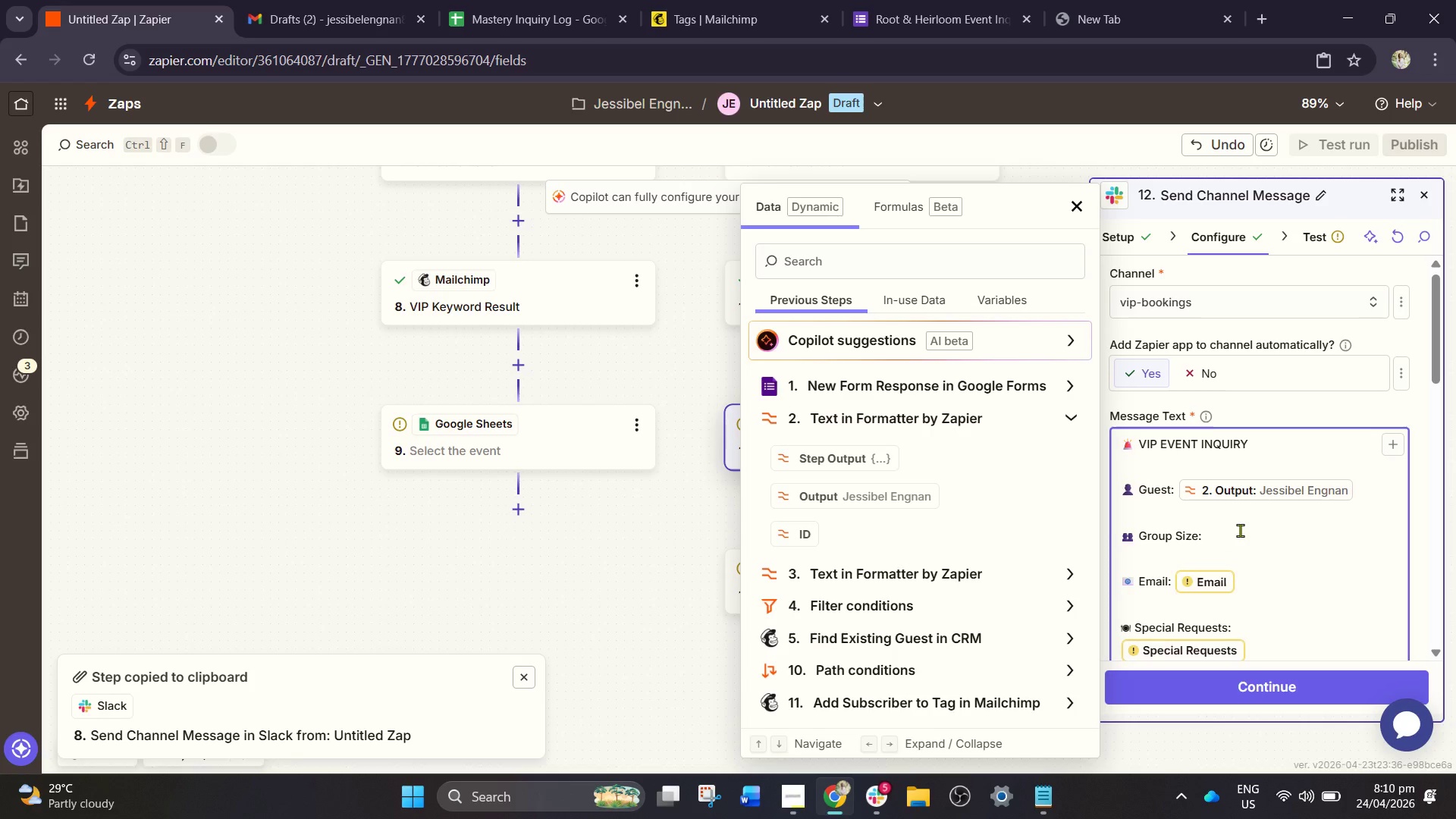 
key(Slash)
 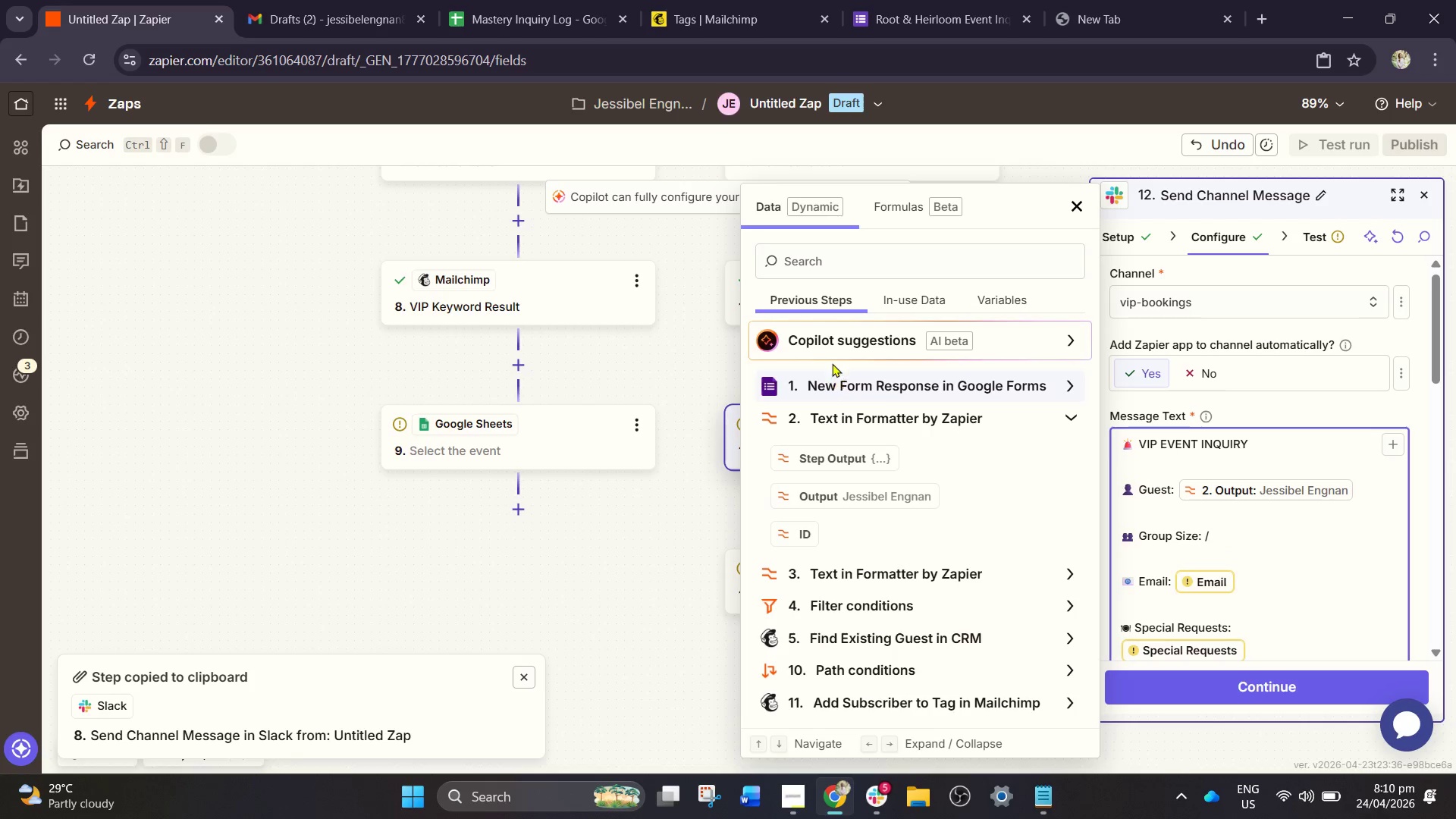 
left_click([832, 278])
 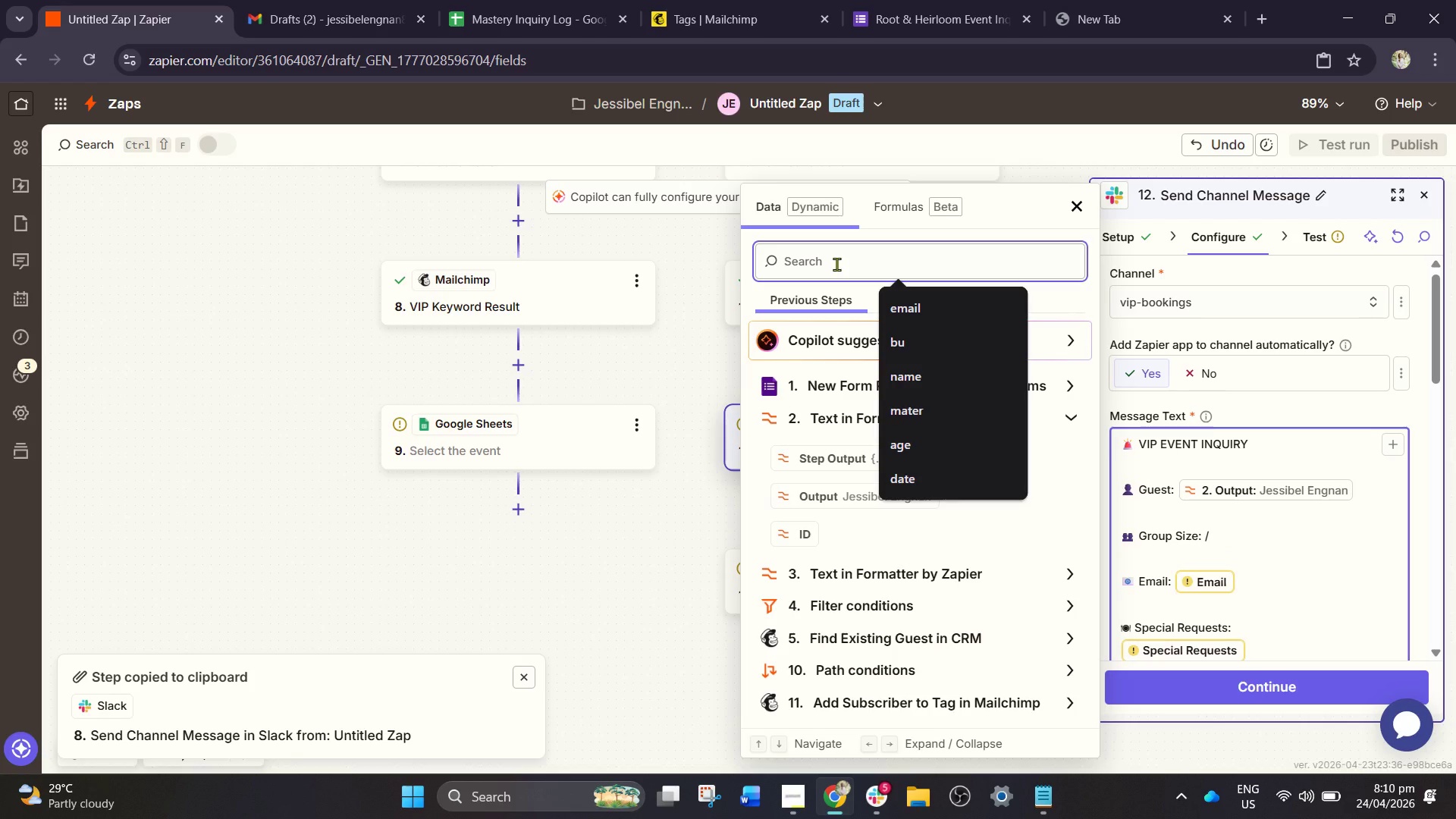 
type(size)
 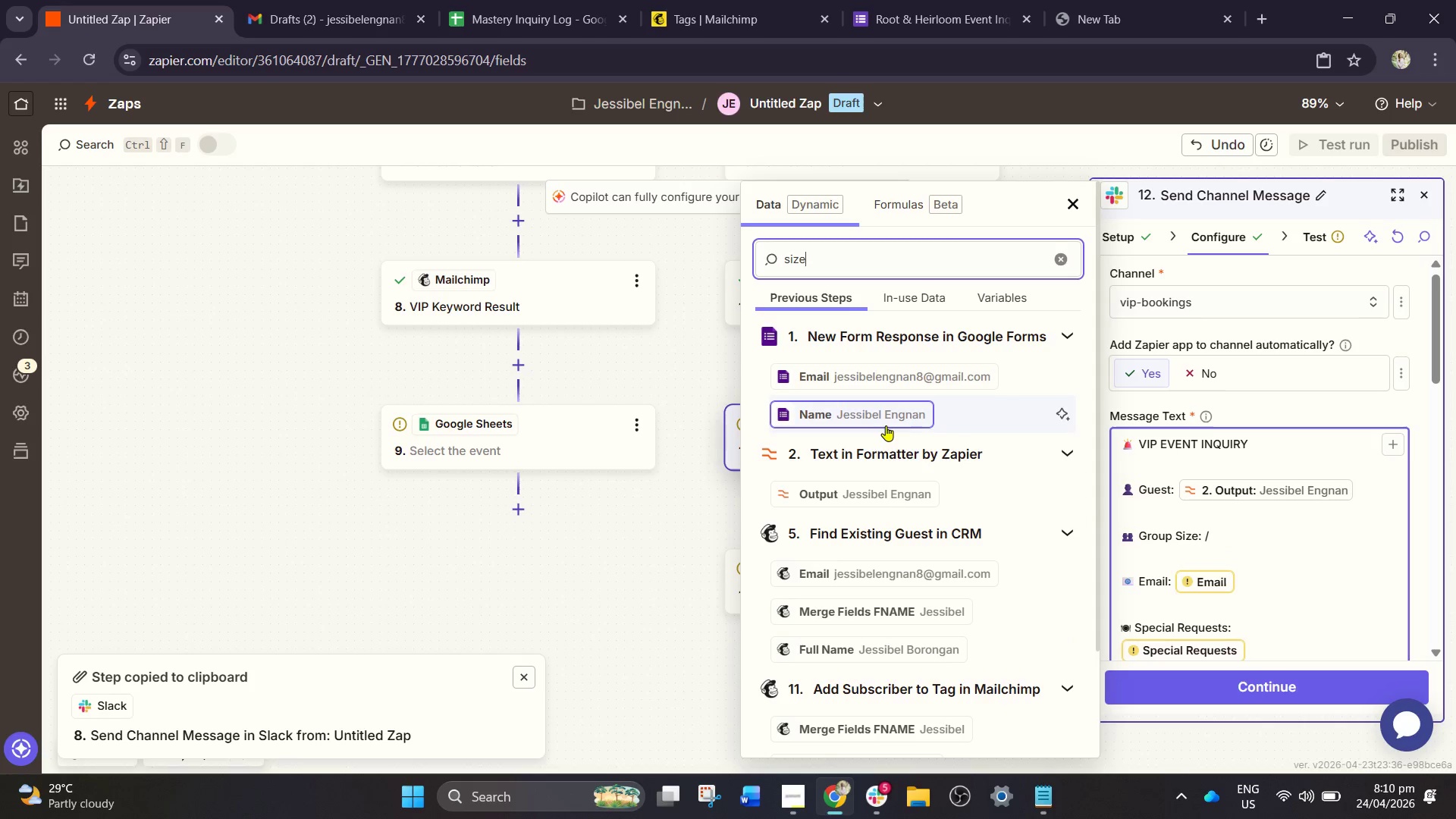 
scroll: coordinate [911, 424], scroll_direction: up, amount: 1.0
 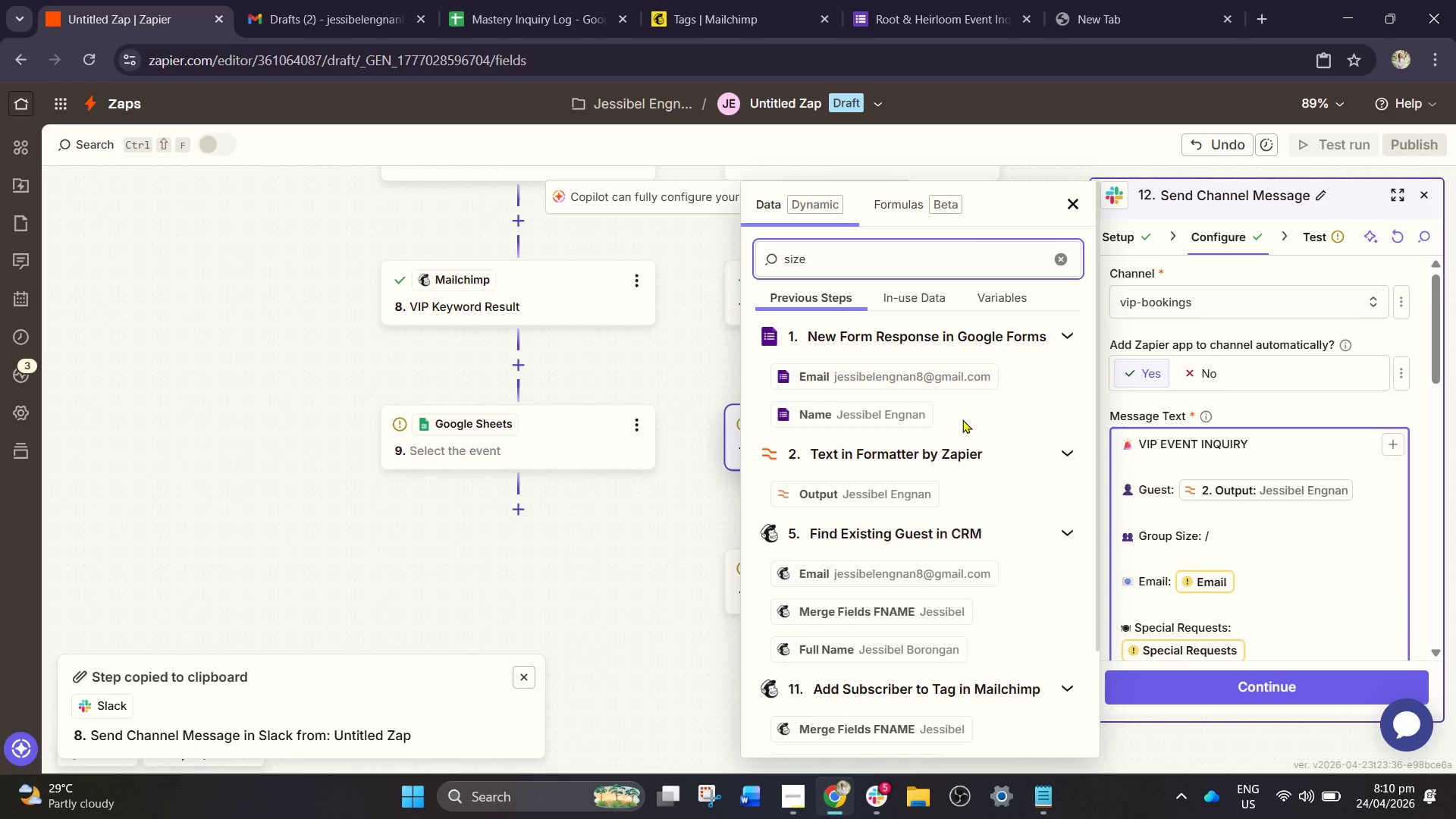 
wait(10.99)
 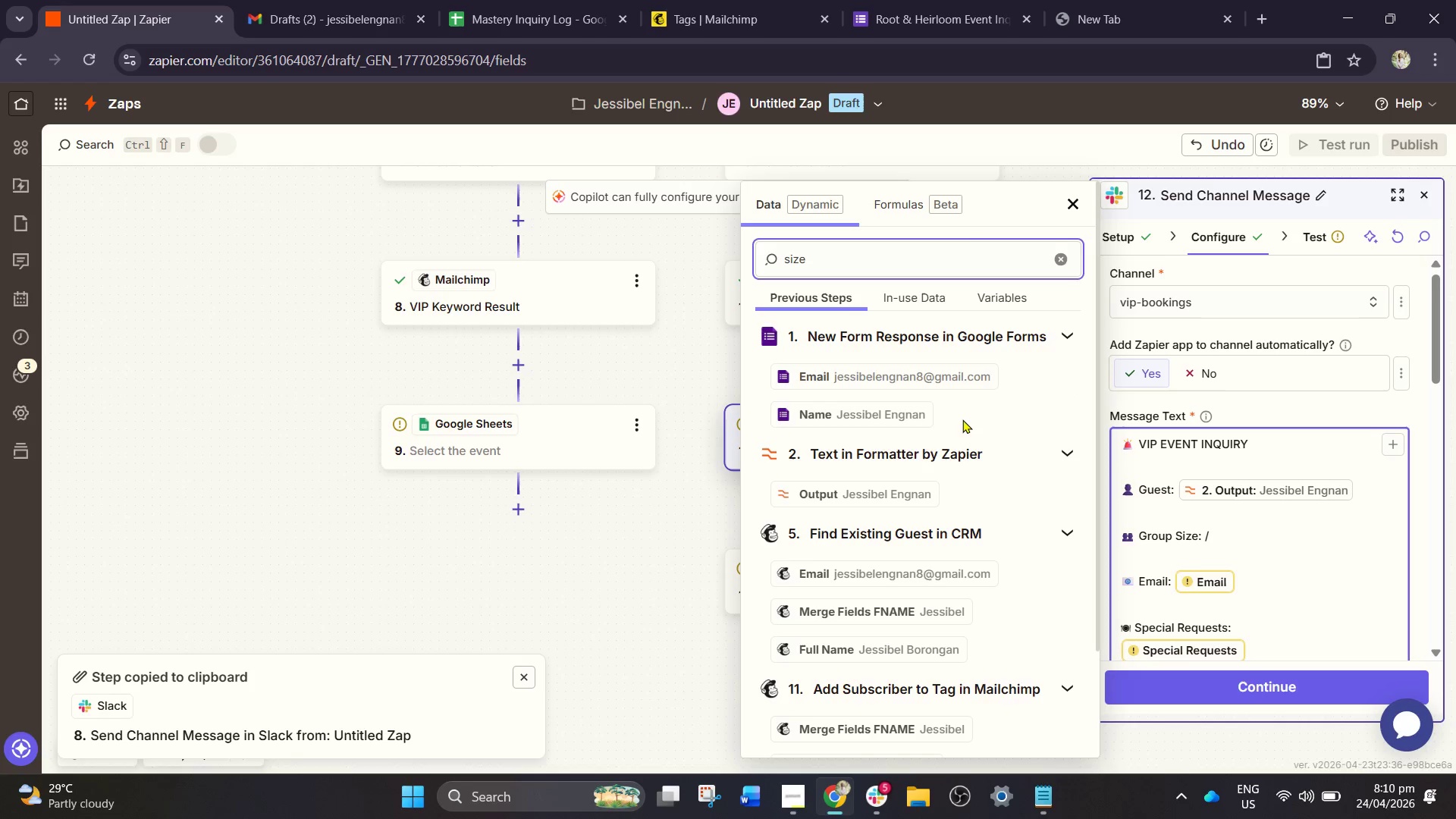 
scroll: coordinate [878, 397], scroll_direction: up, amount: 2.0
 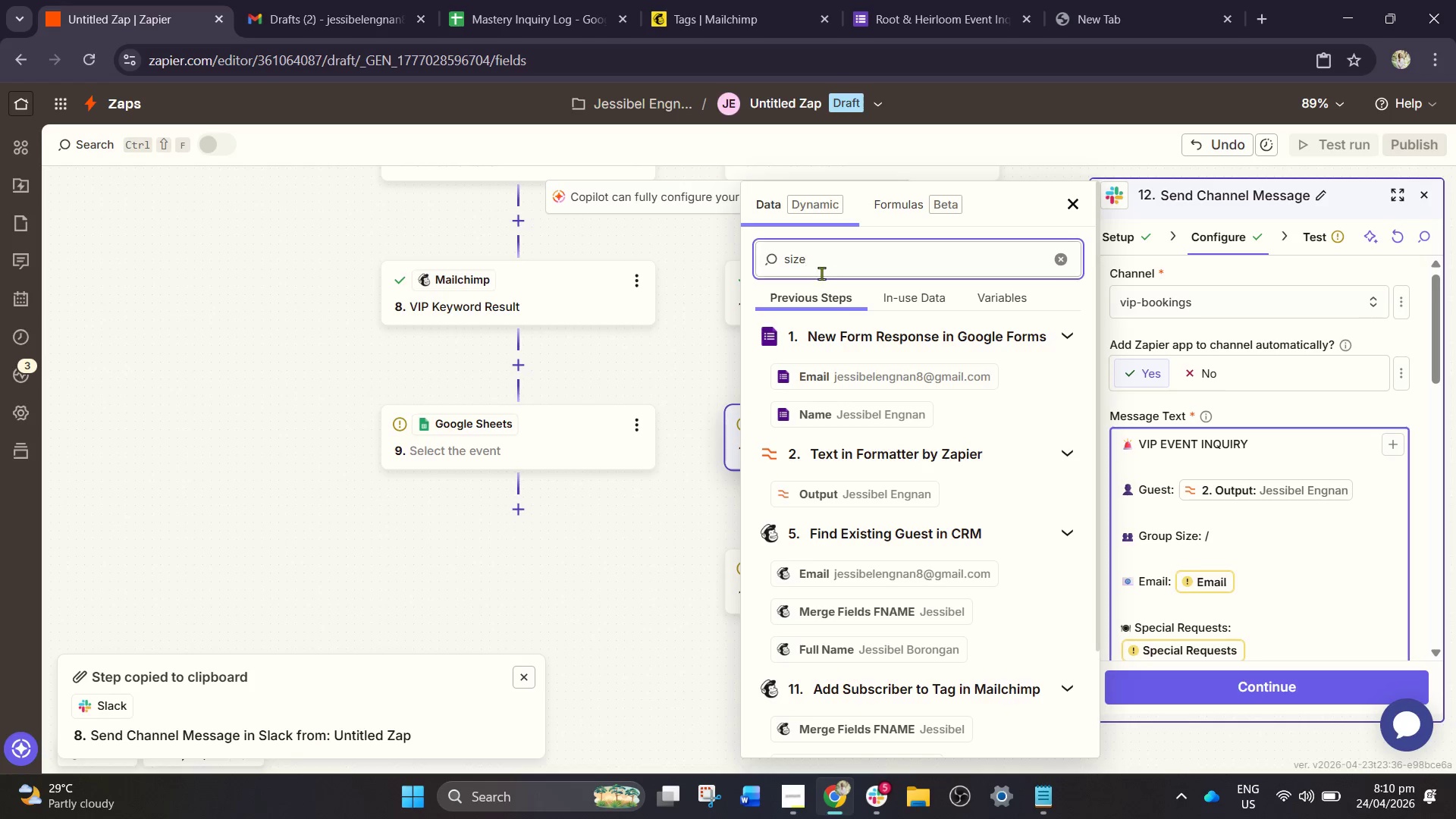 
left_click_drag(start_coordinate=[819, 259], to_coordinate=[725, 259])
 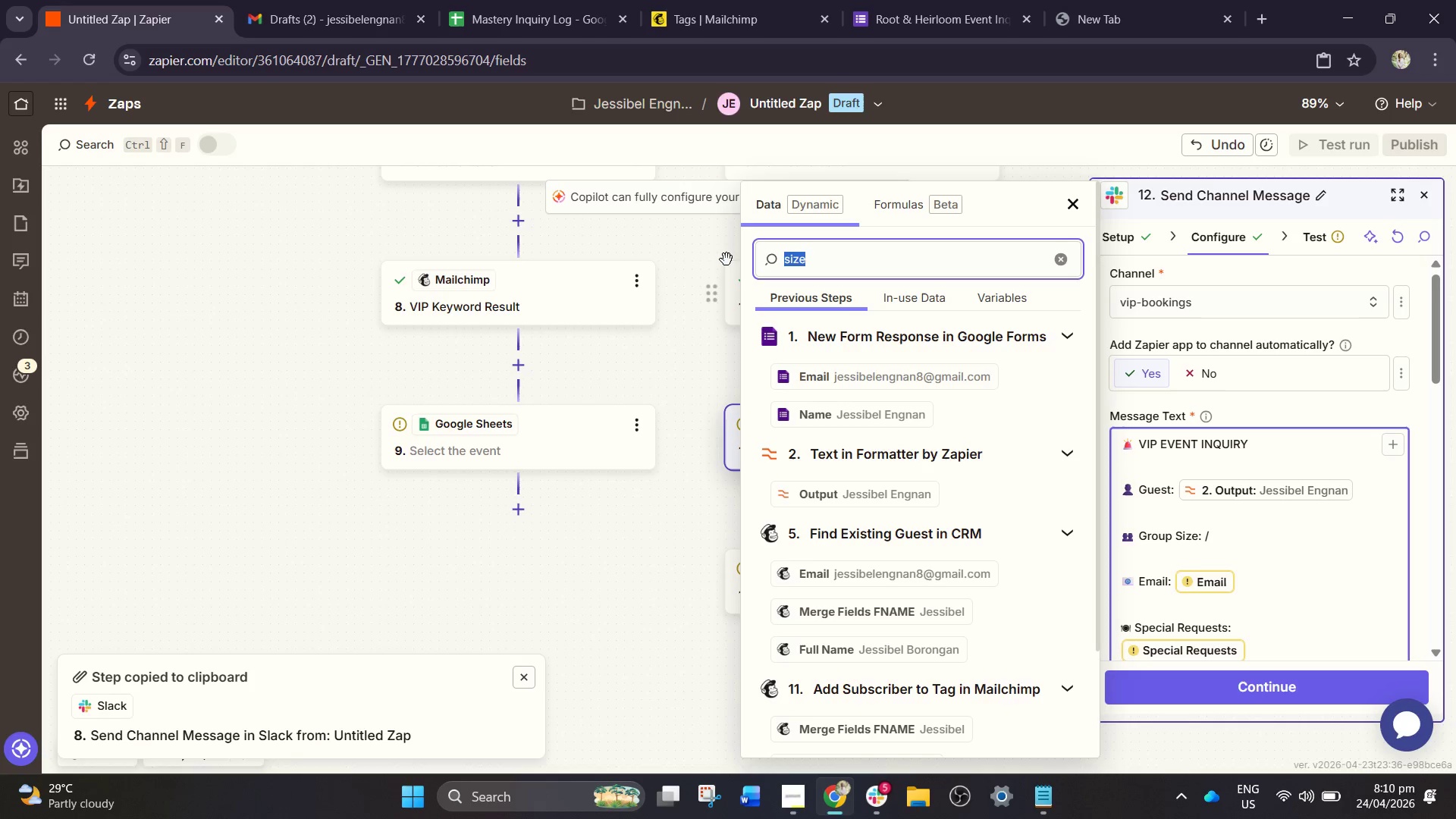 
type(gro)
 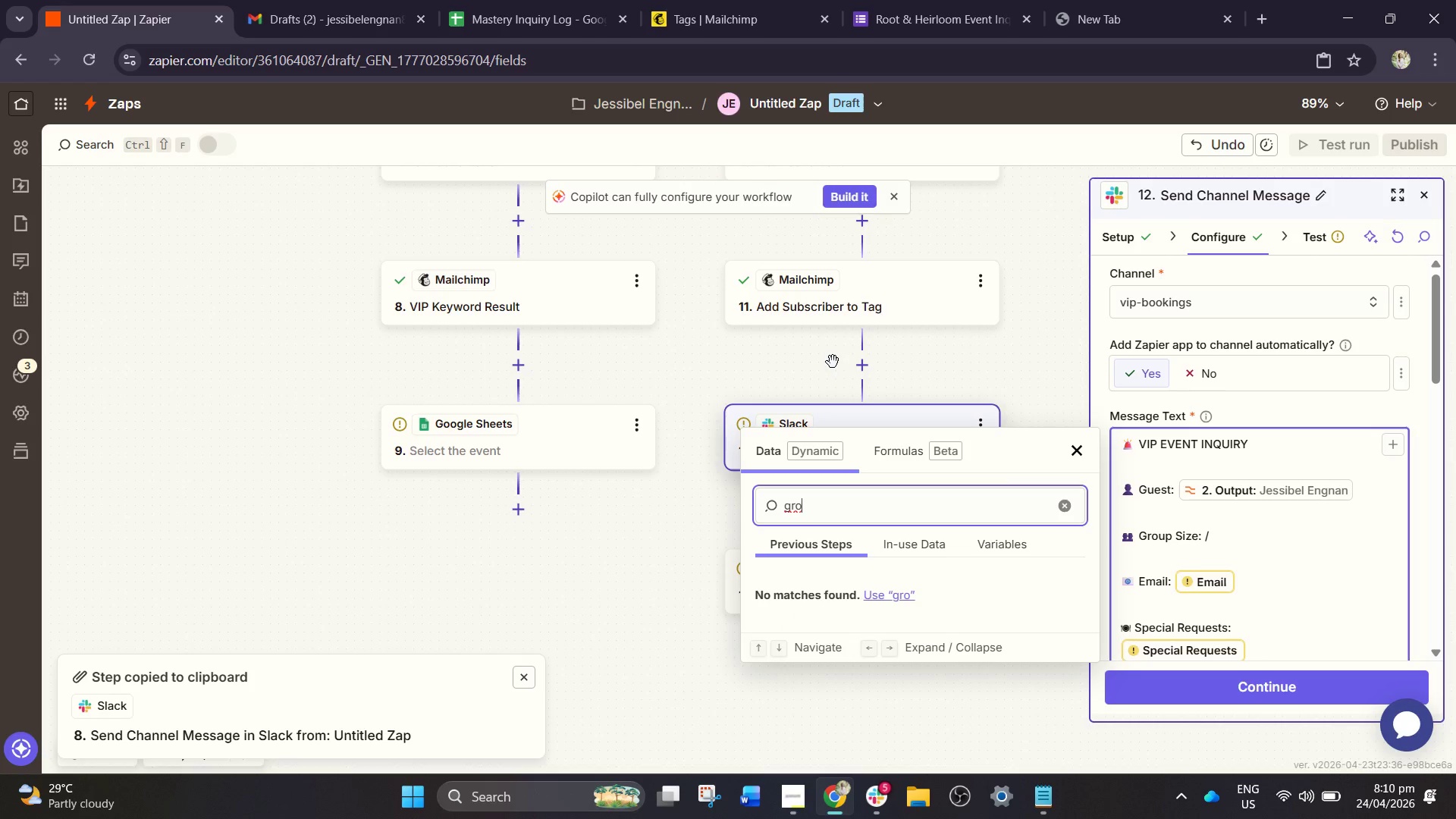 
key(Backslash)
 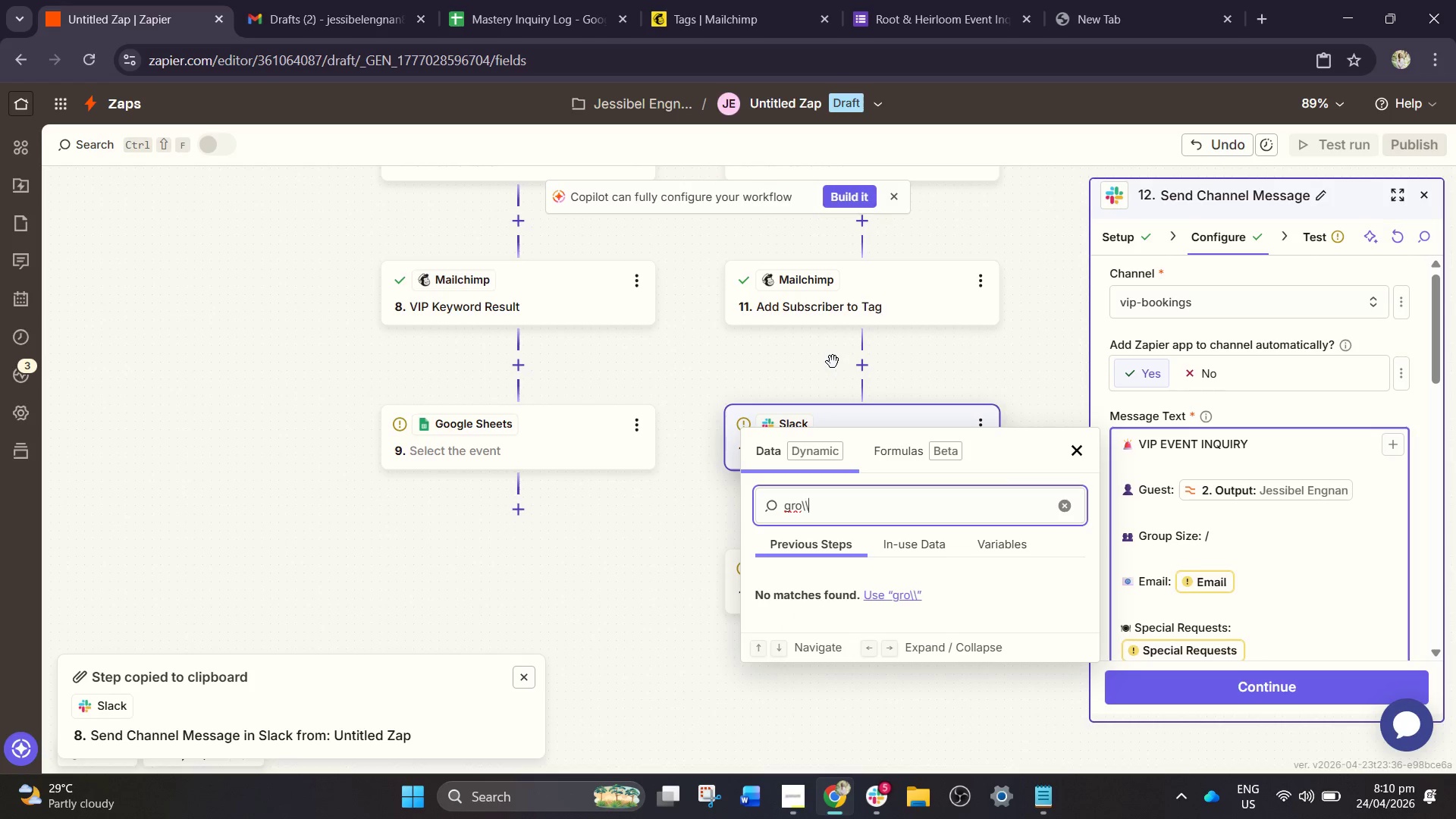 
key(Backslash)
 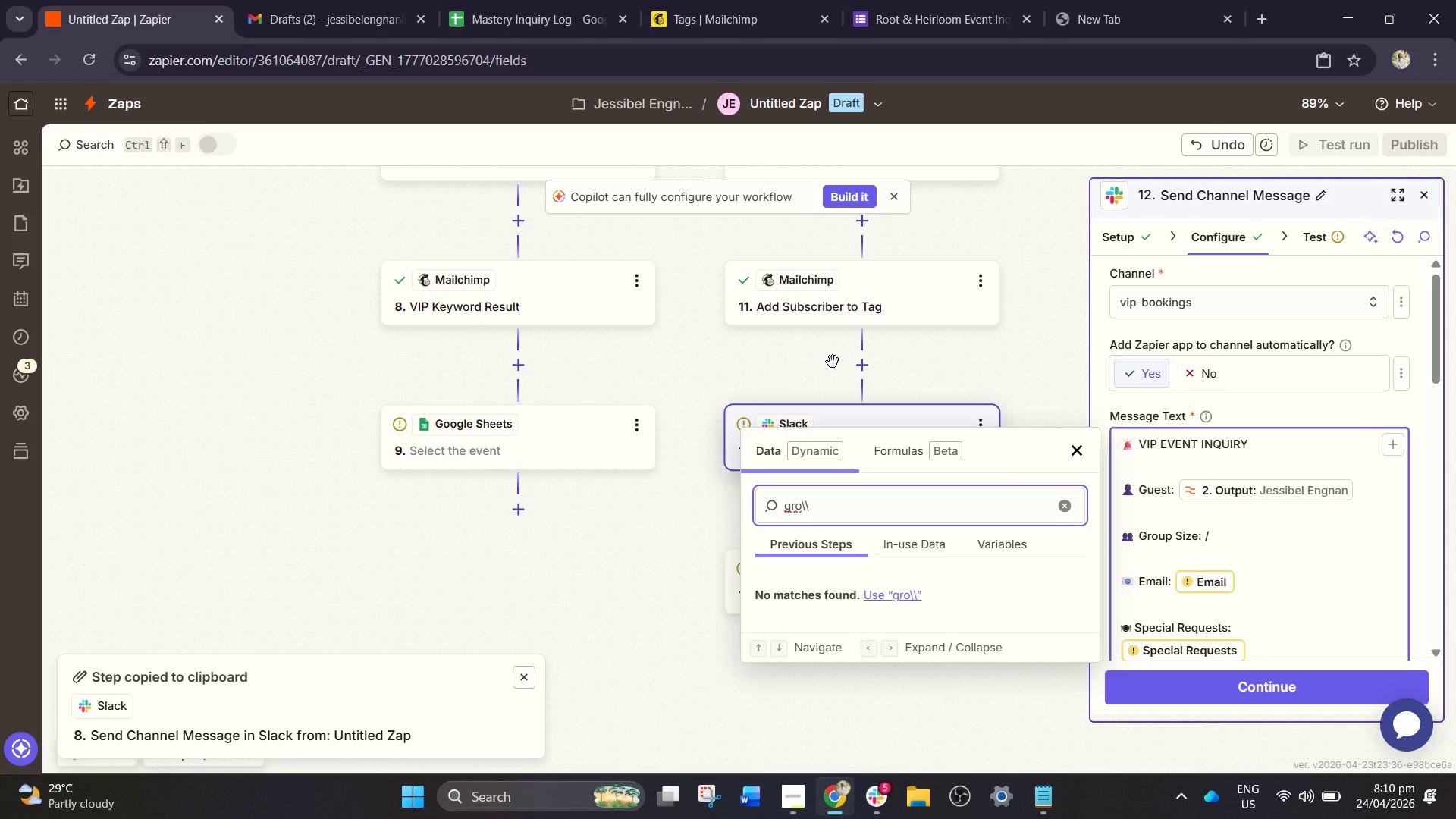 
key(Backspace)
 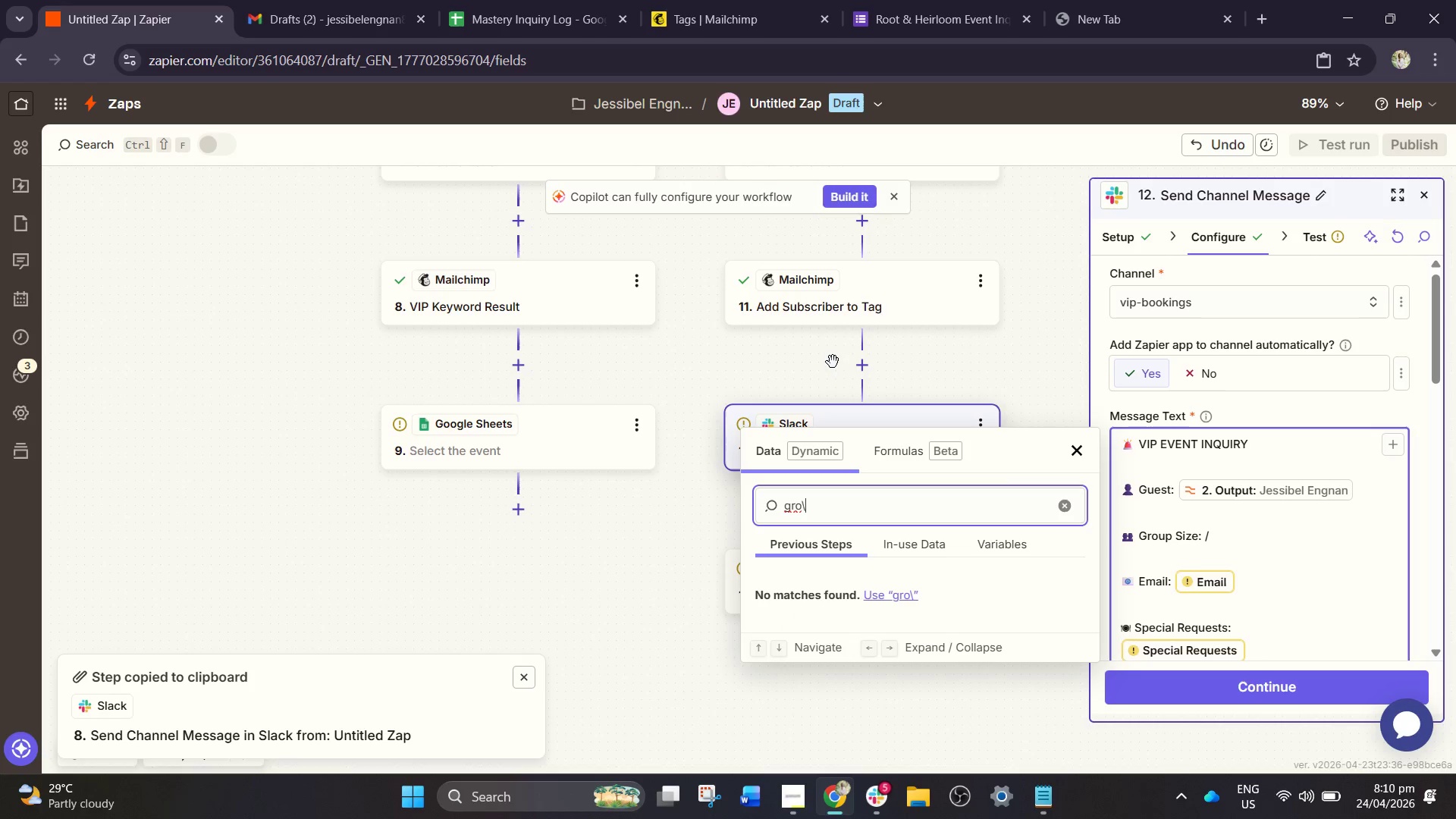 
key(Backspace)
 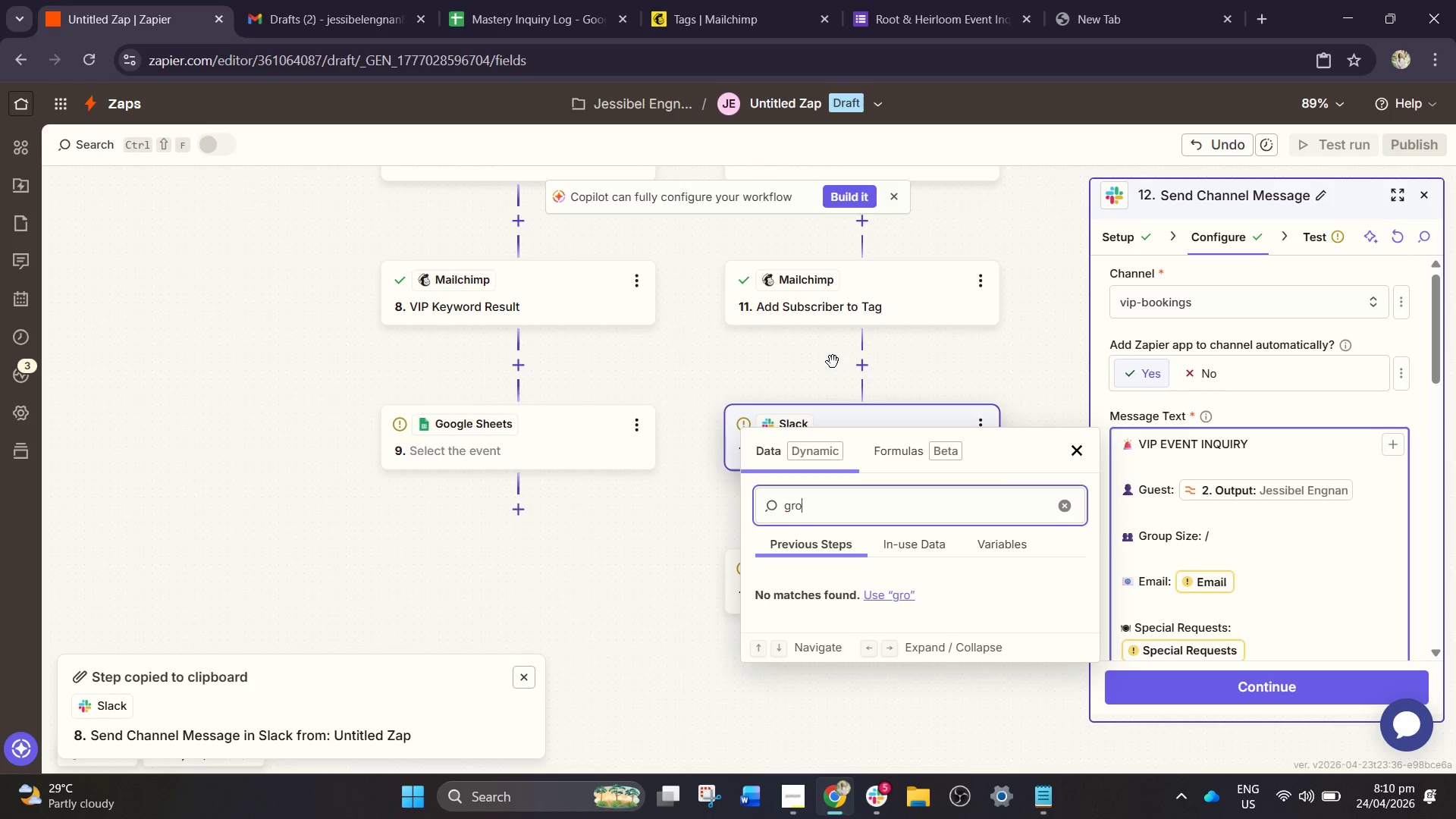 
key(Backspace)
 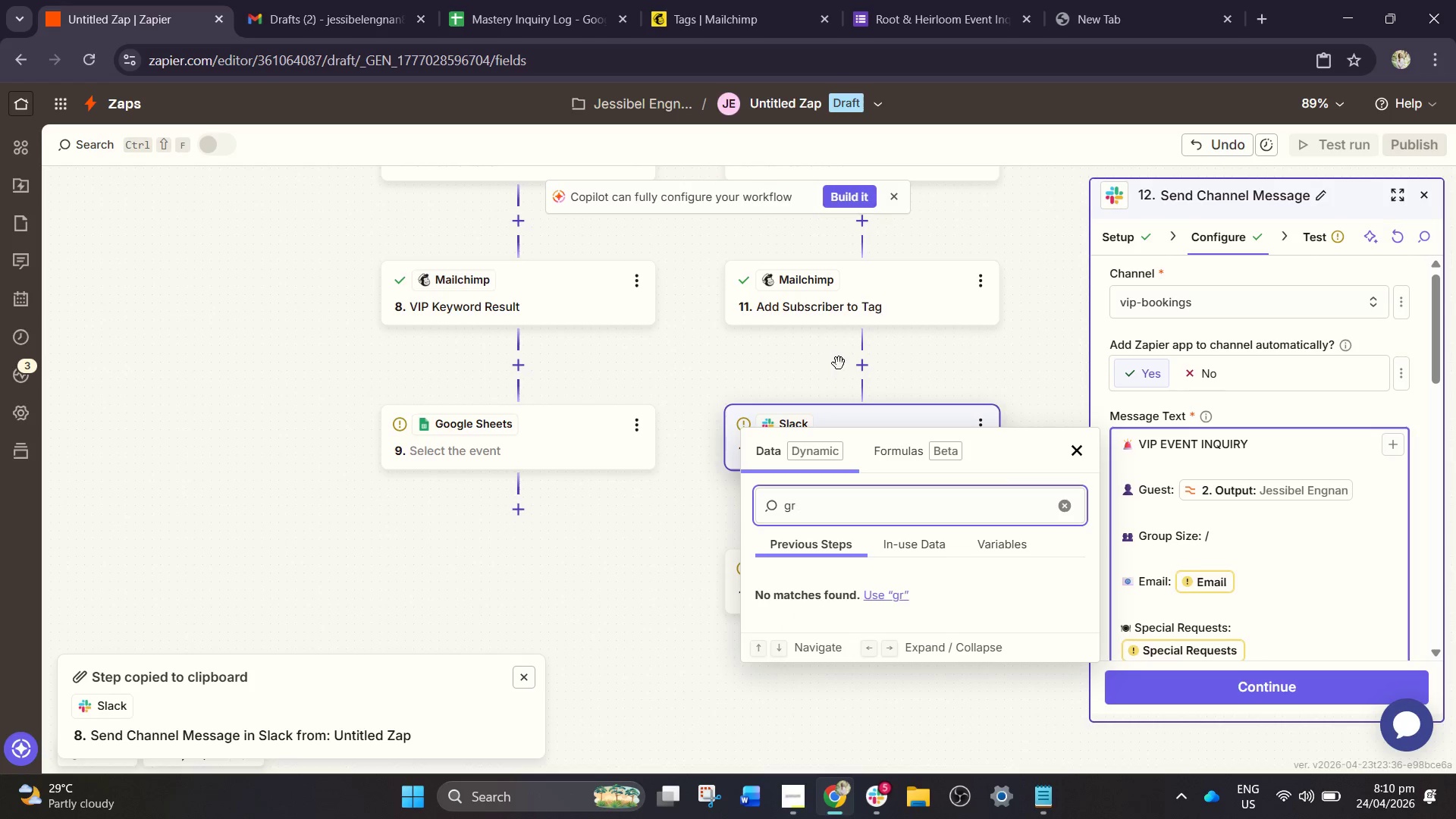 
key(Backspace)
 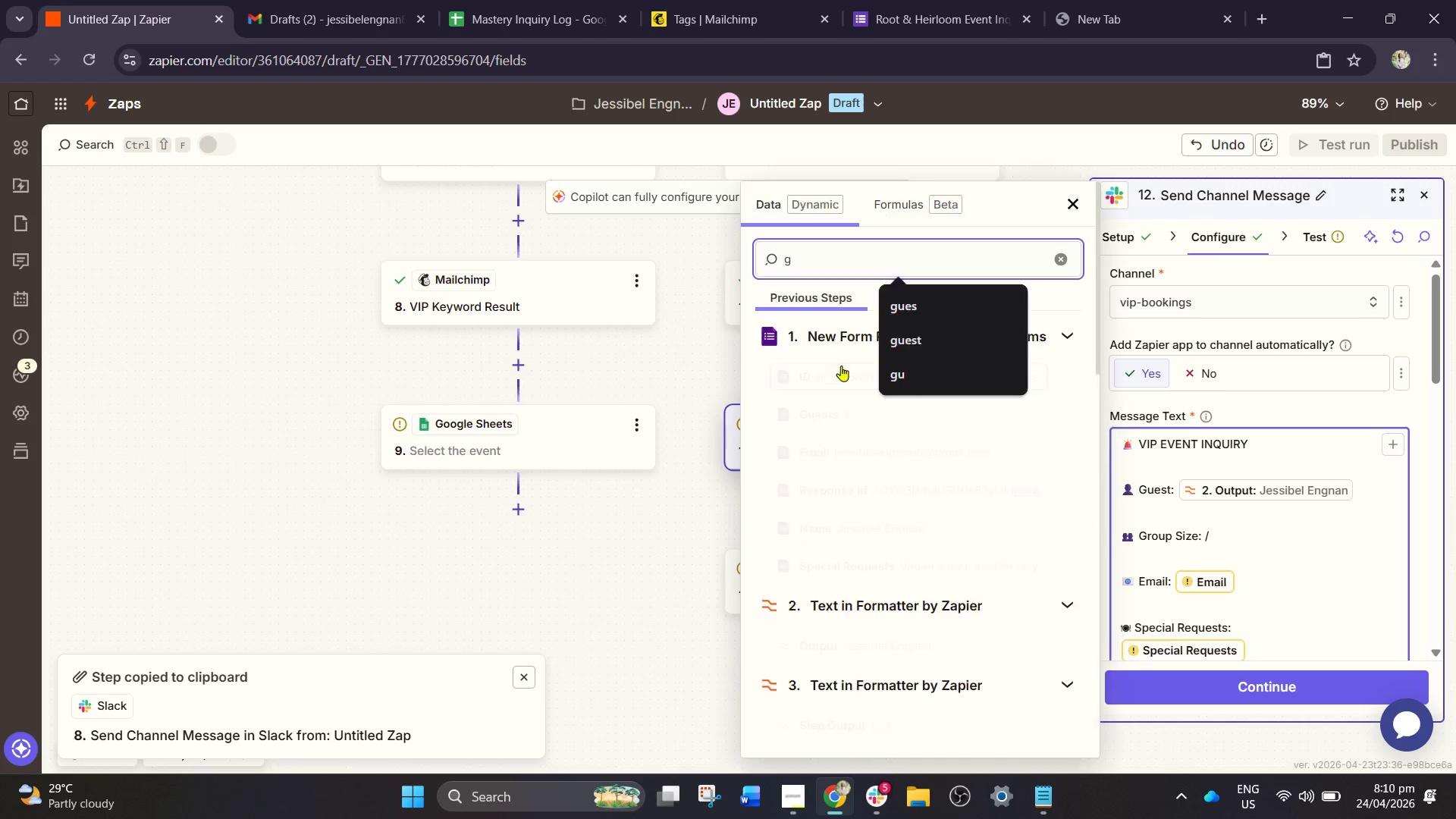 
key(Backspace)
 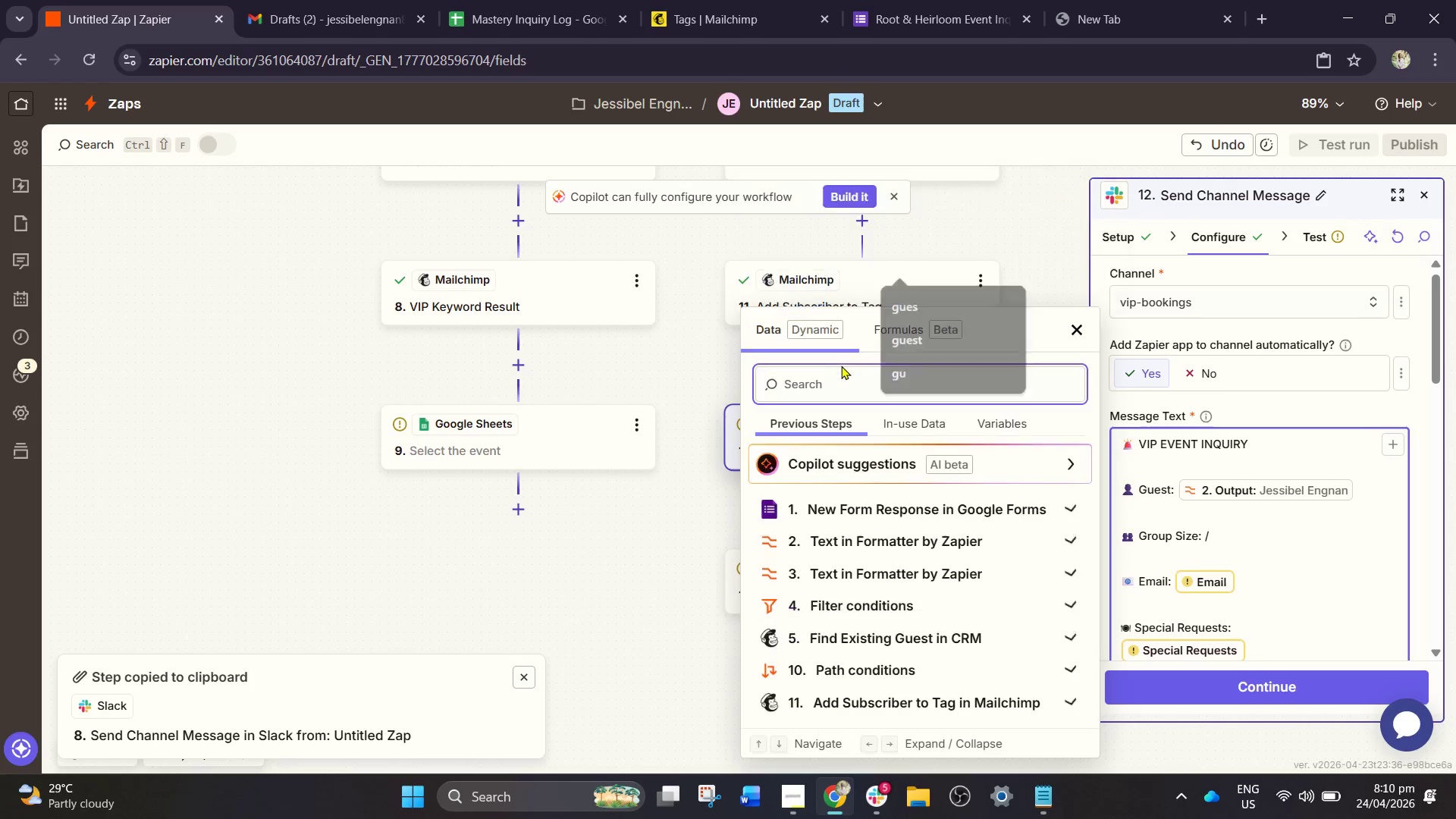 
key(Backspace)
 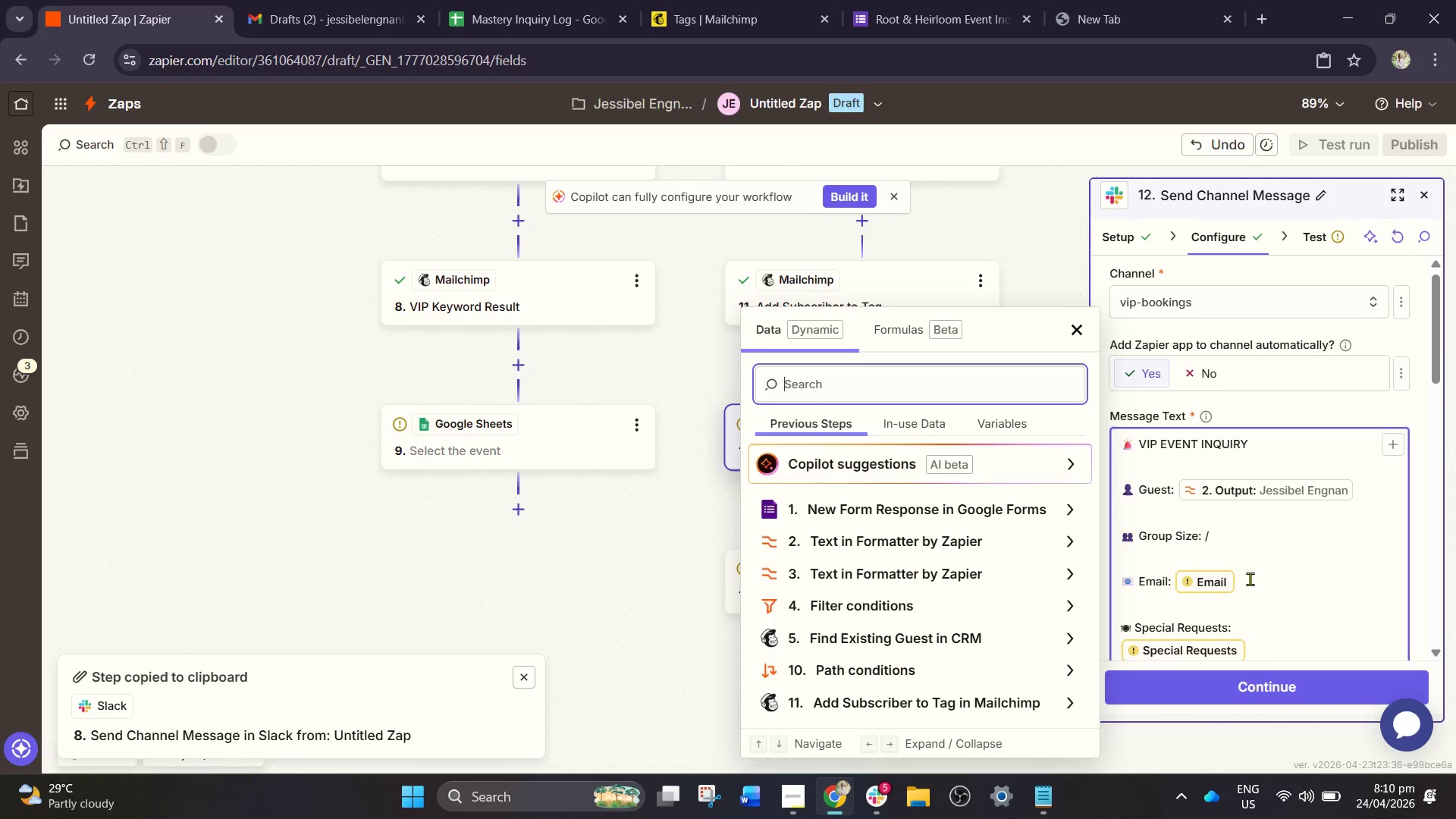 
left_click([1222, 551])
 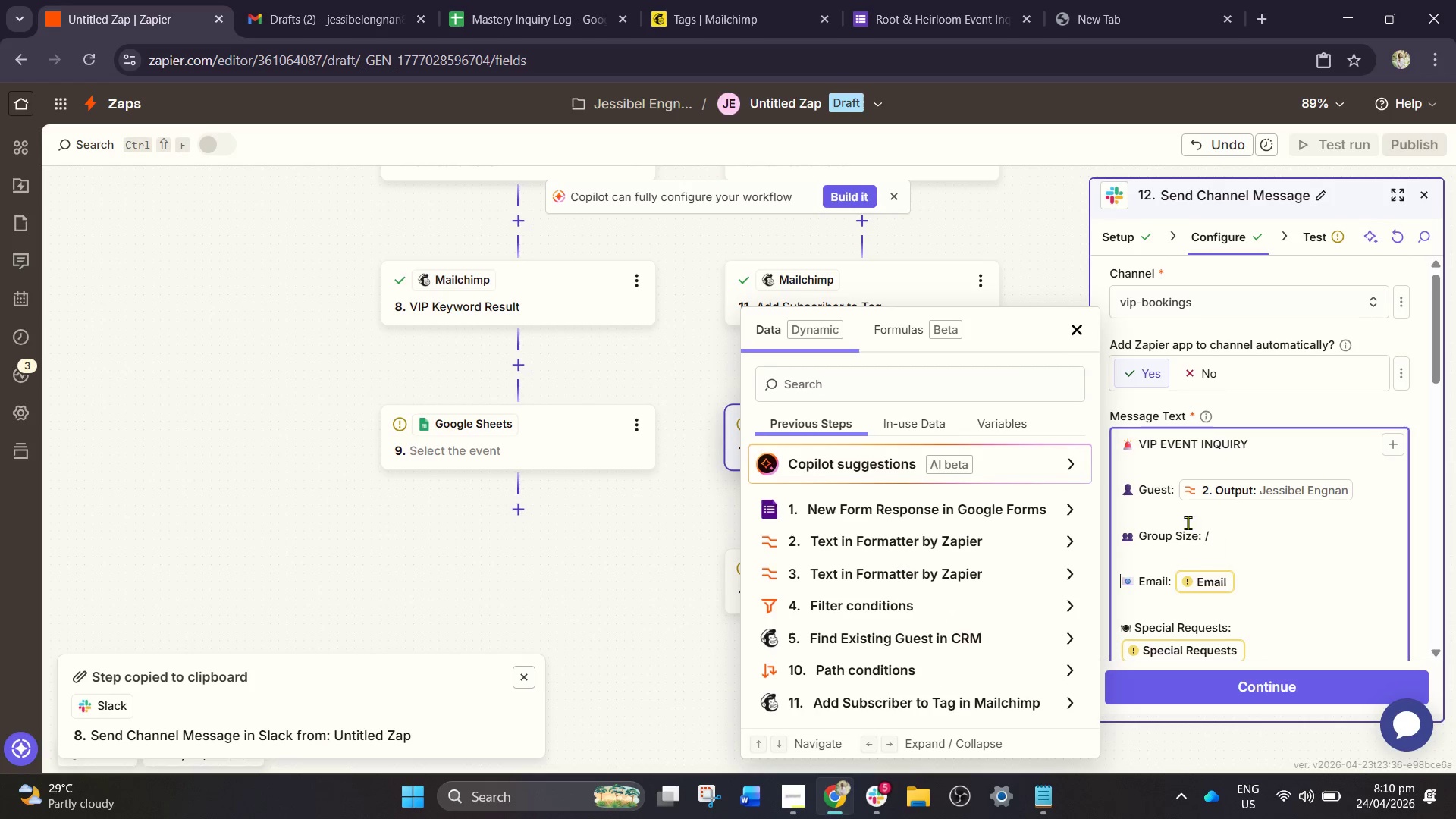 
left_click([1188, 522])
 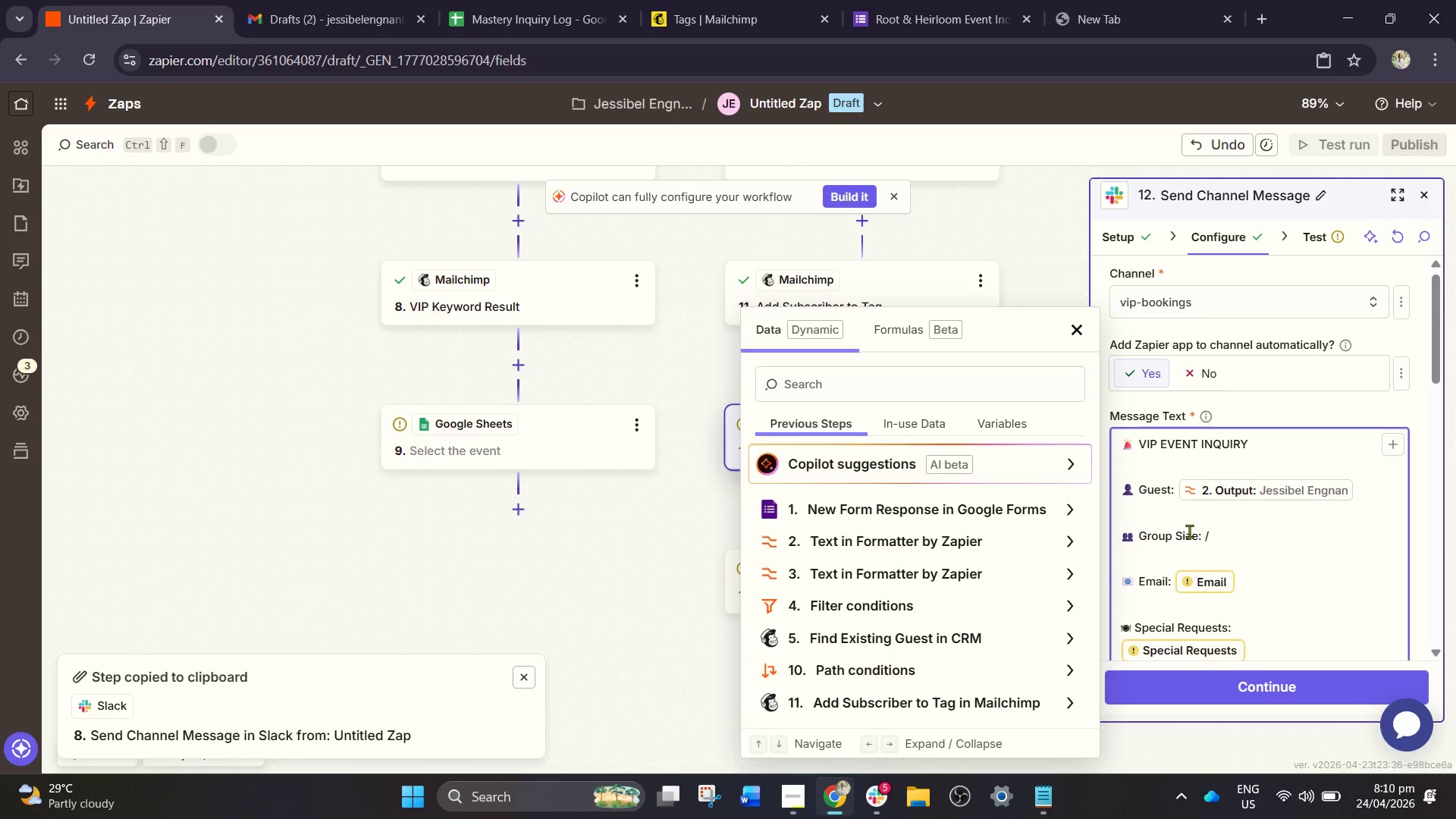 
left_click_drag(start_coordinate=[1225, 544], to_coordinate=[1222, 540])
 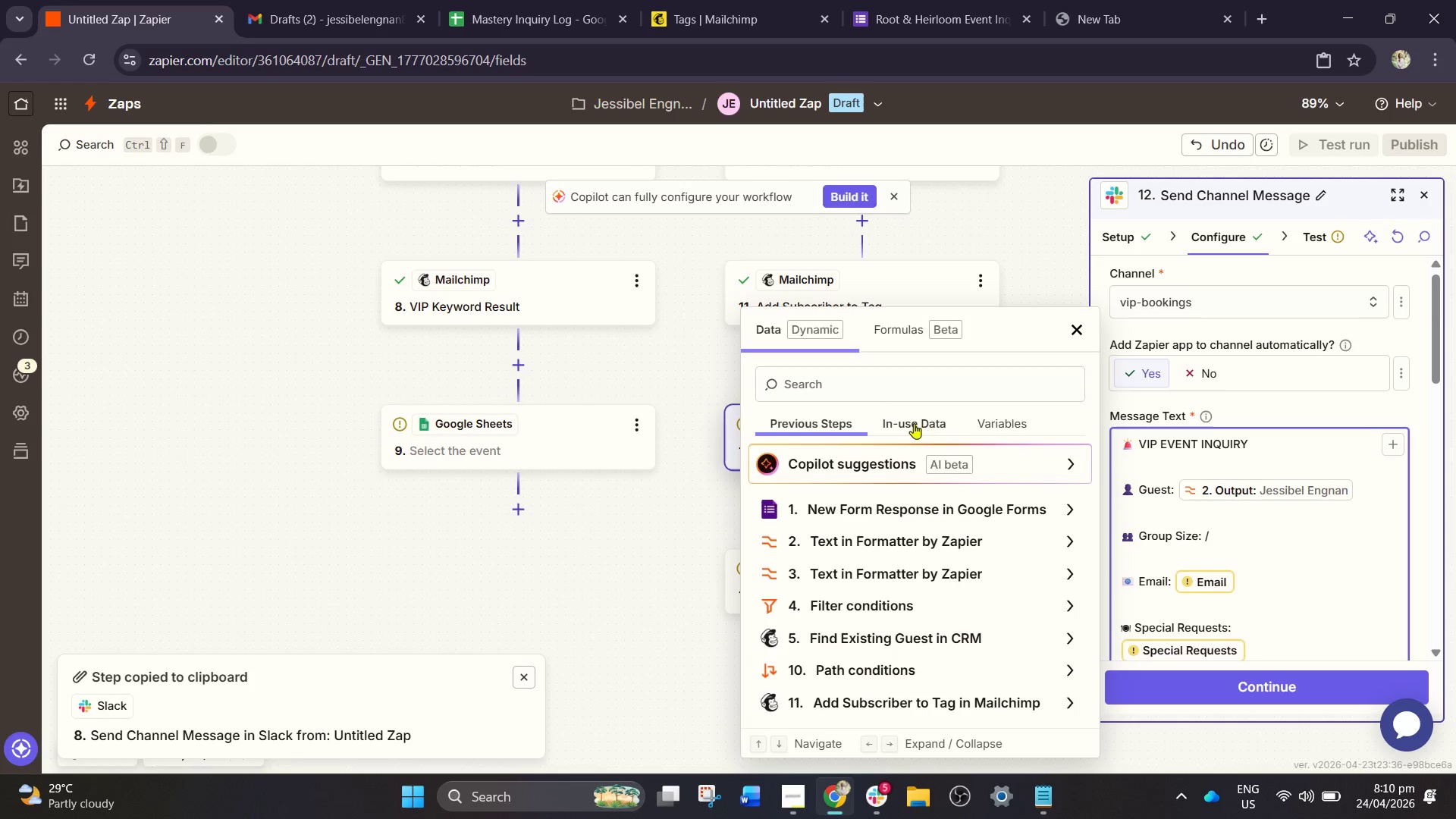 
left_click([868, 392])
 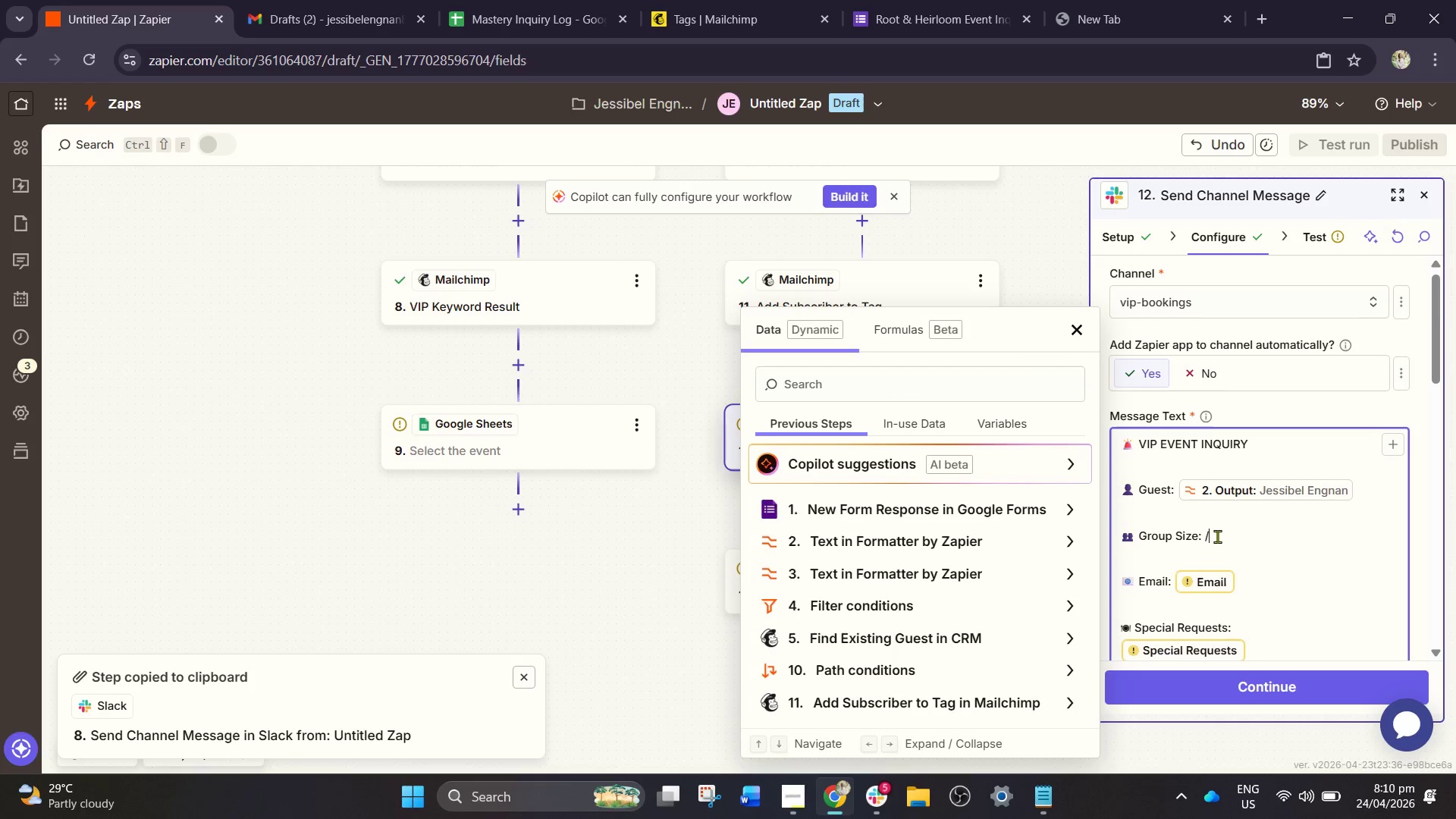 
key(Backspace)
 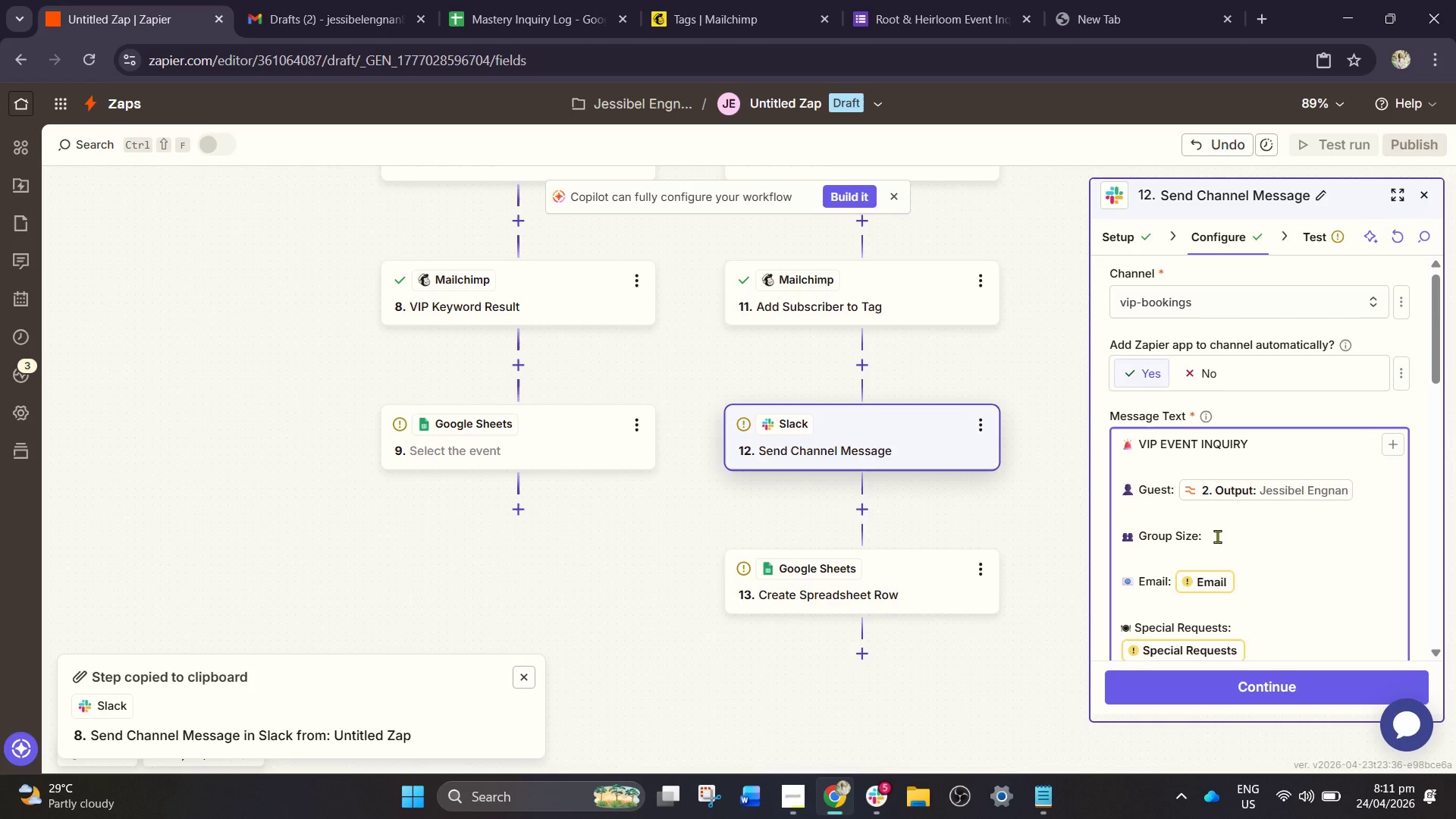 
key(Slash)
 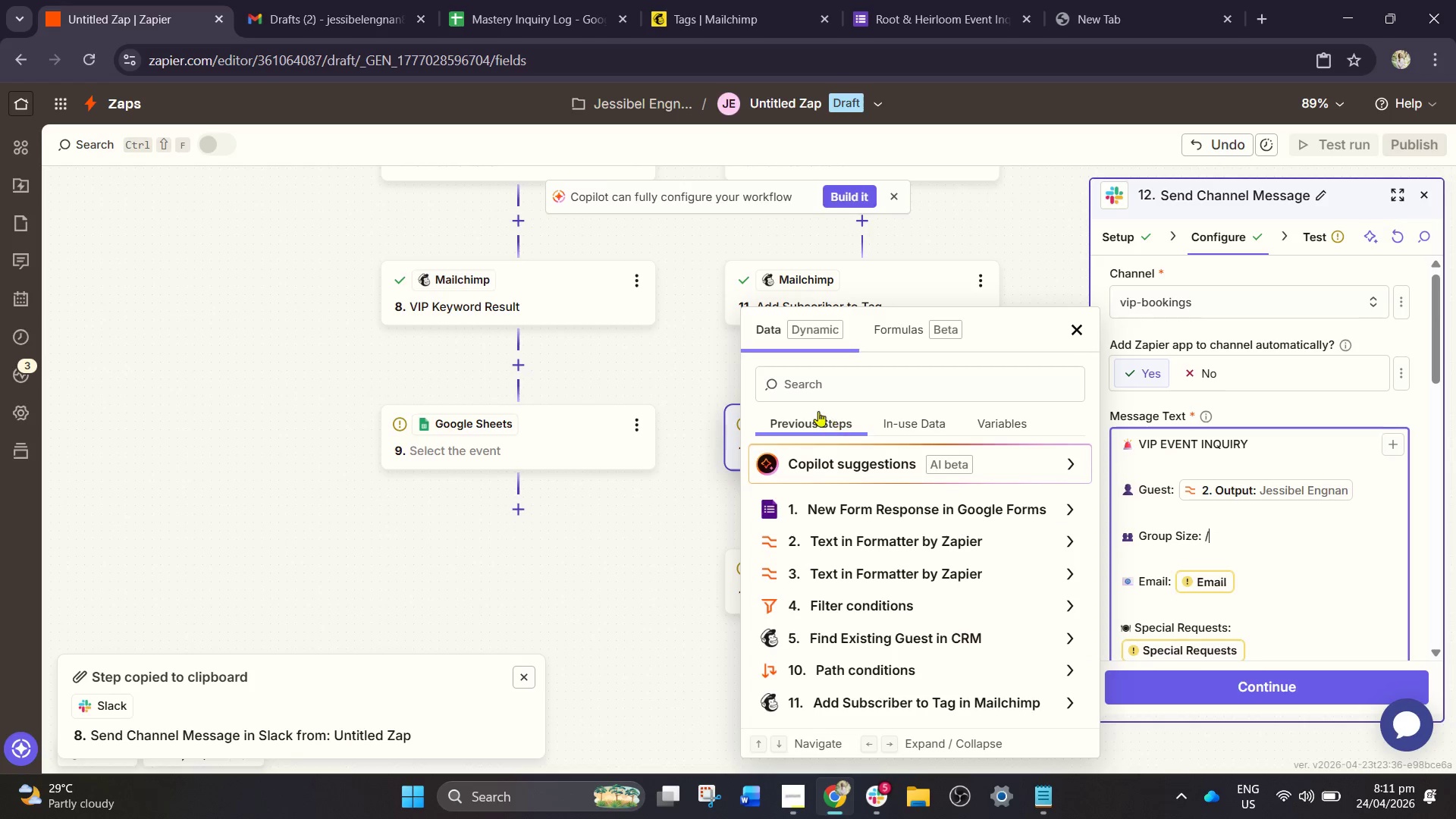 
left_click([825, 384])
 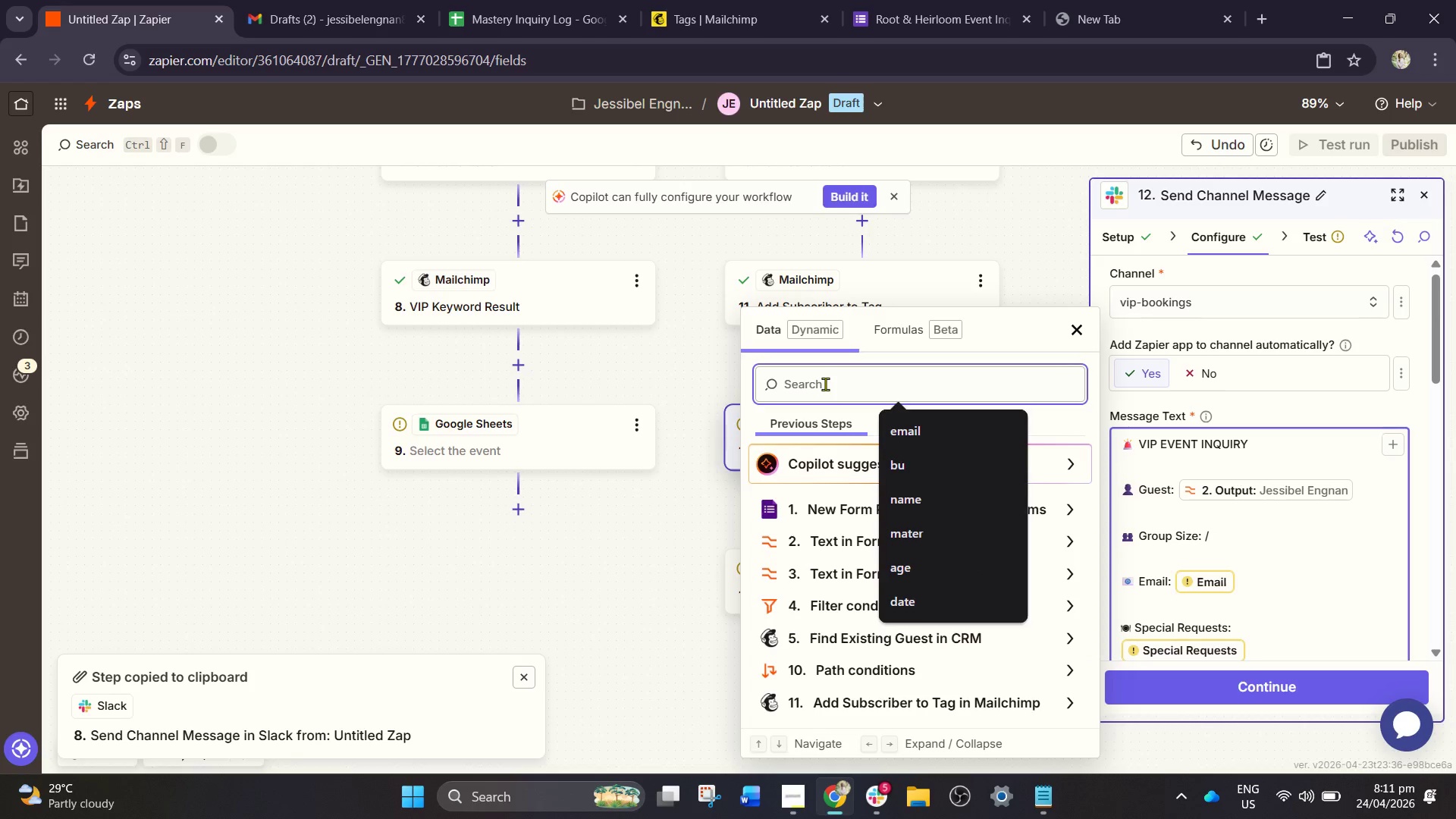 
type(gu)
 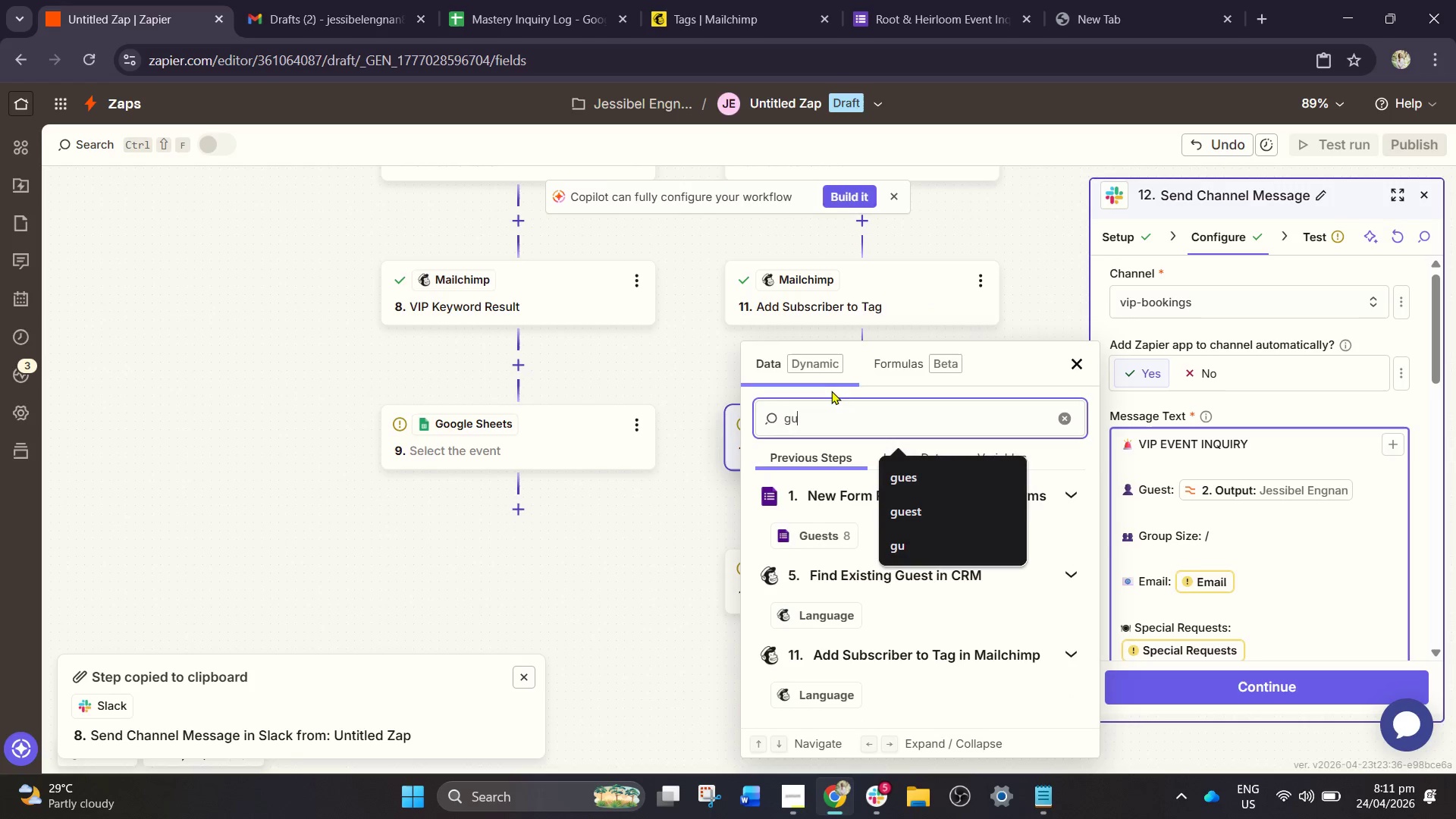 
key(E)
 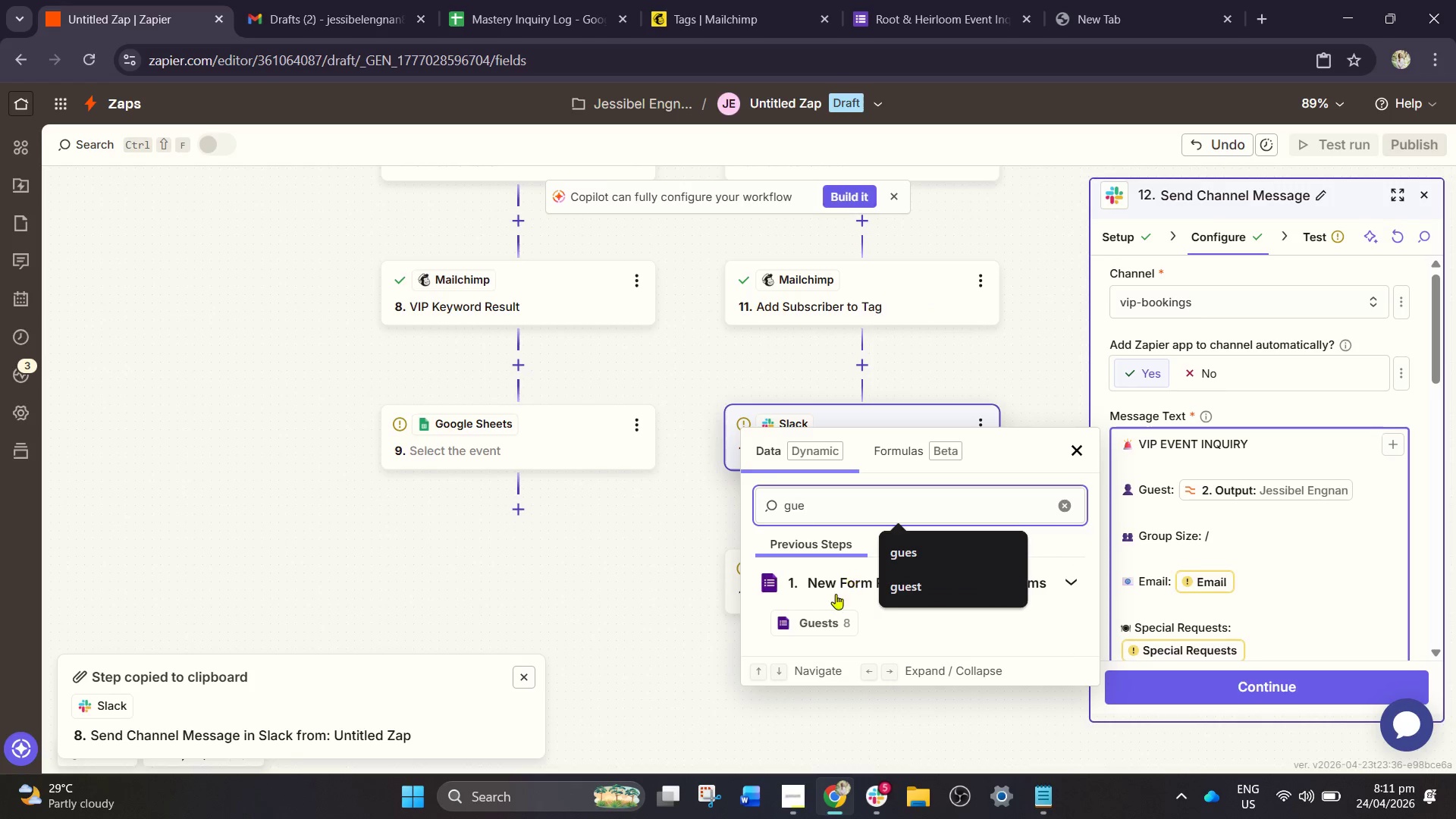 
left_click([824, 624])
 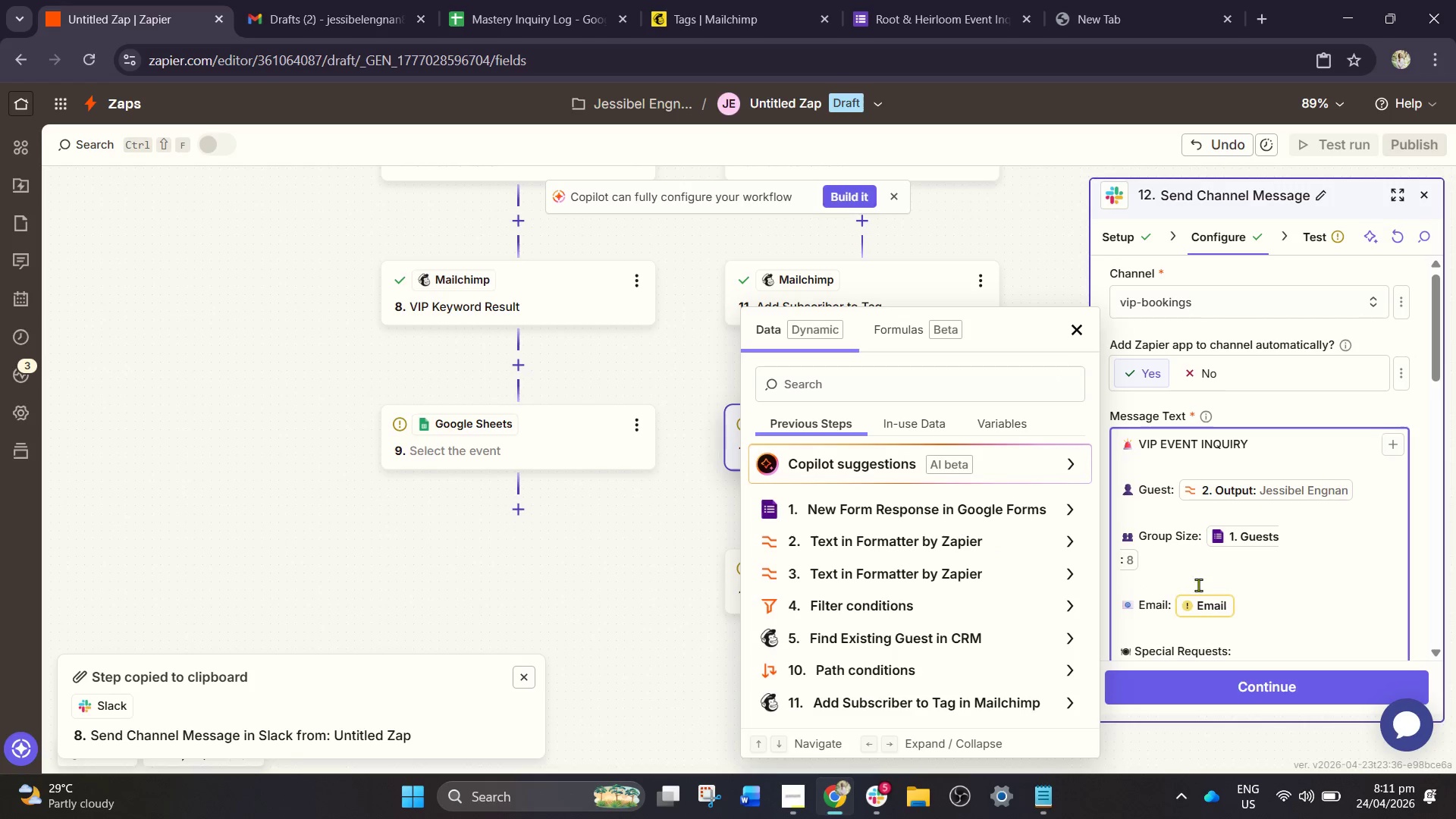 
left_click([1203, 605])
 